 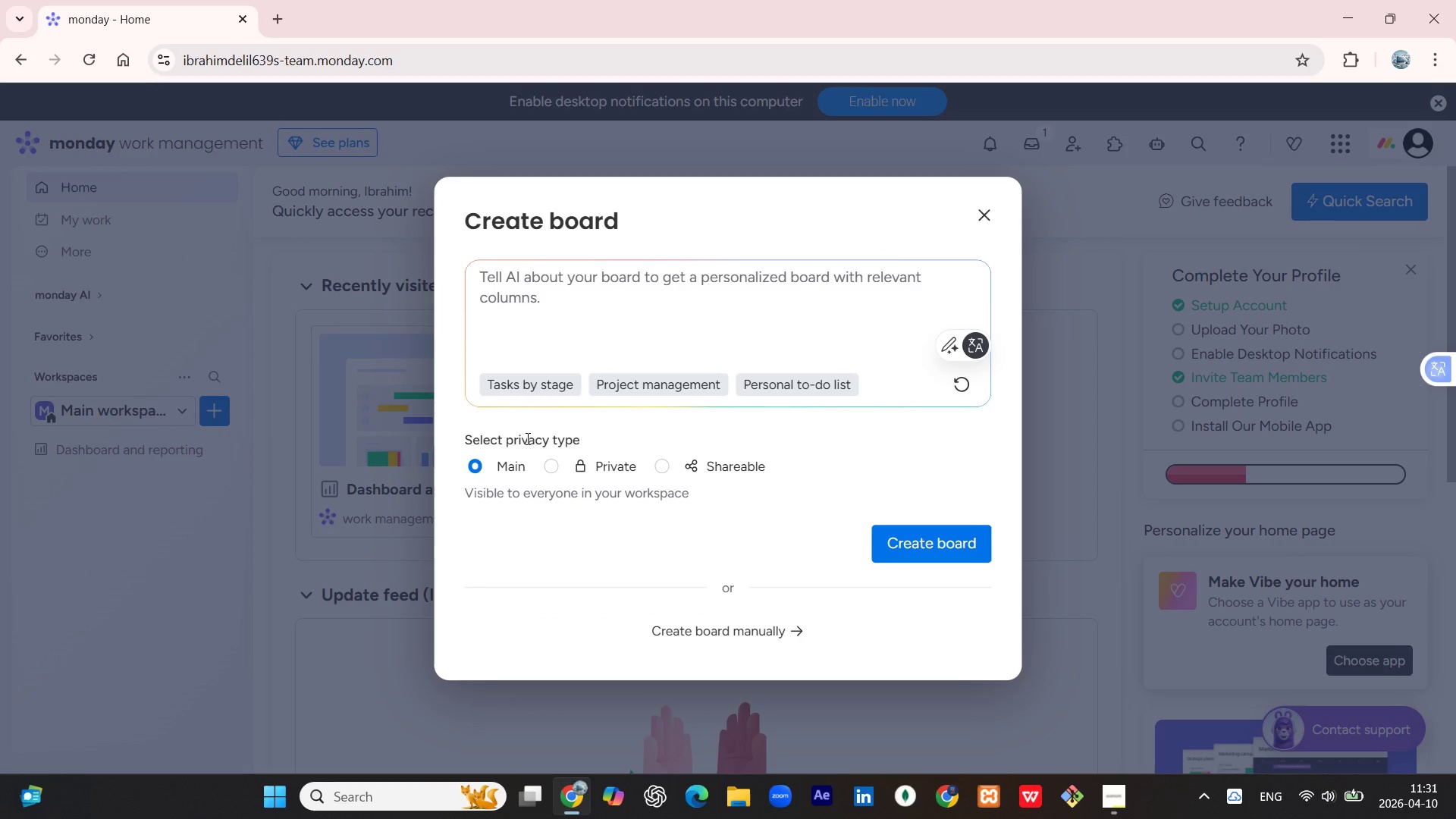 
left_click([739, 639])
 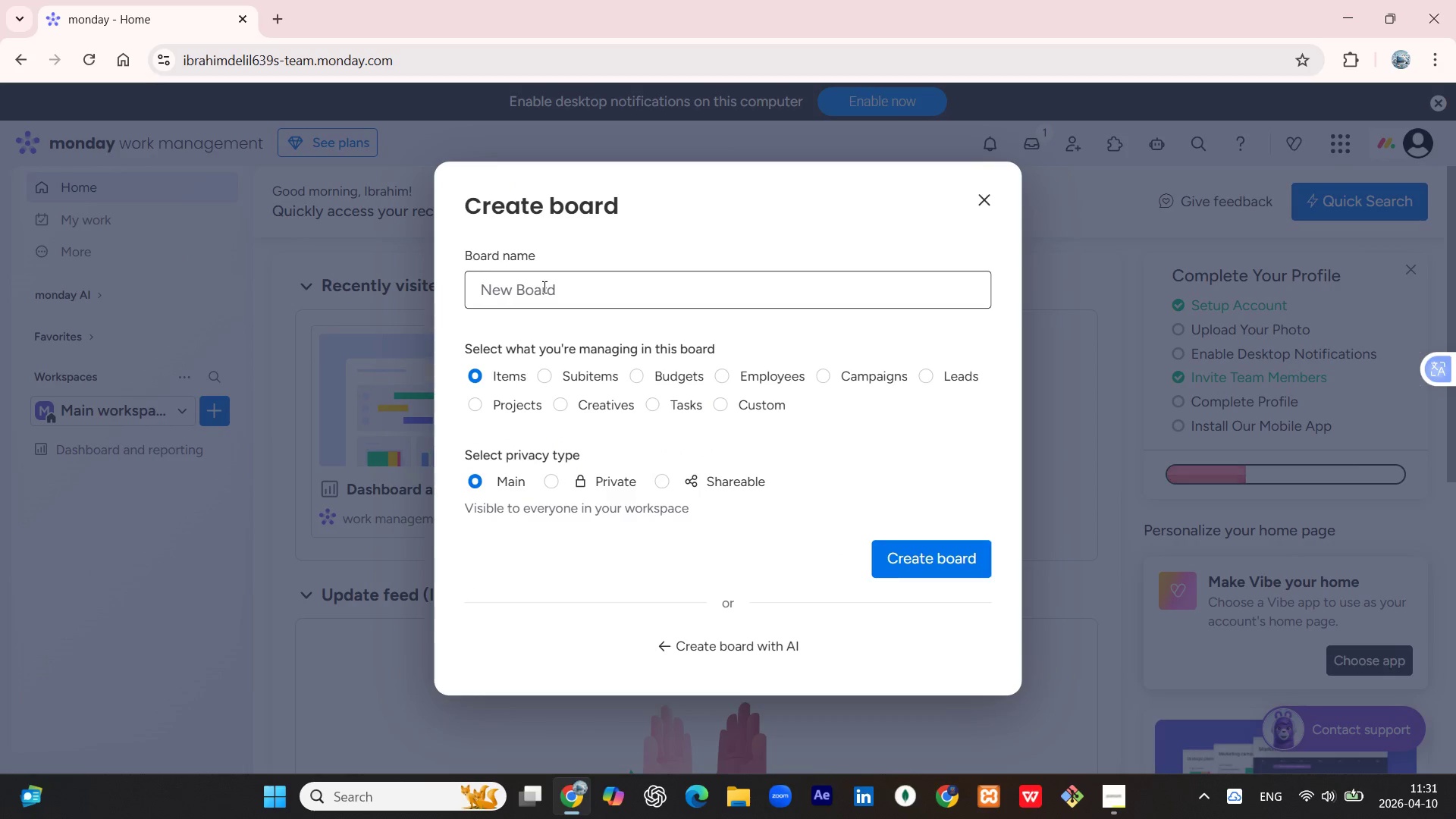 
type(Luxury Villa Sales)
 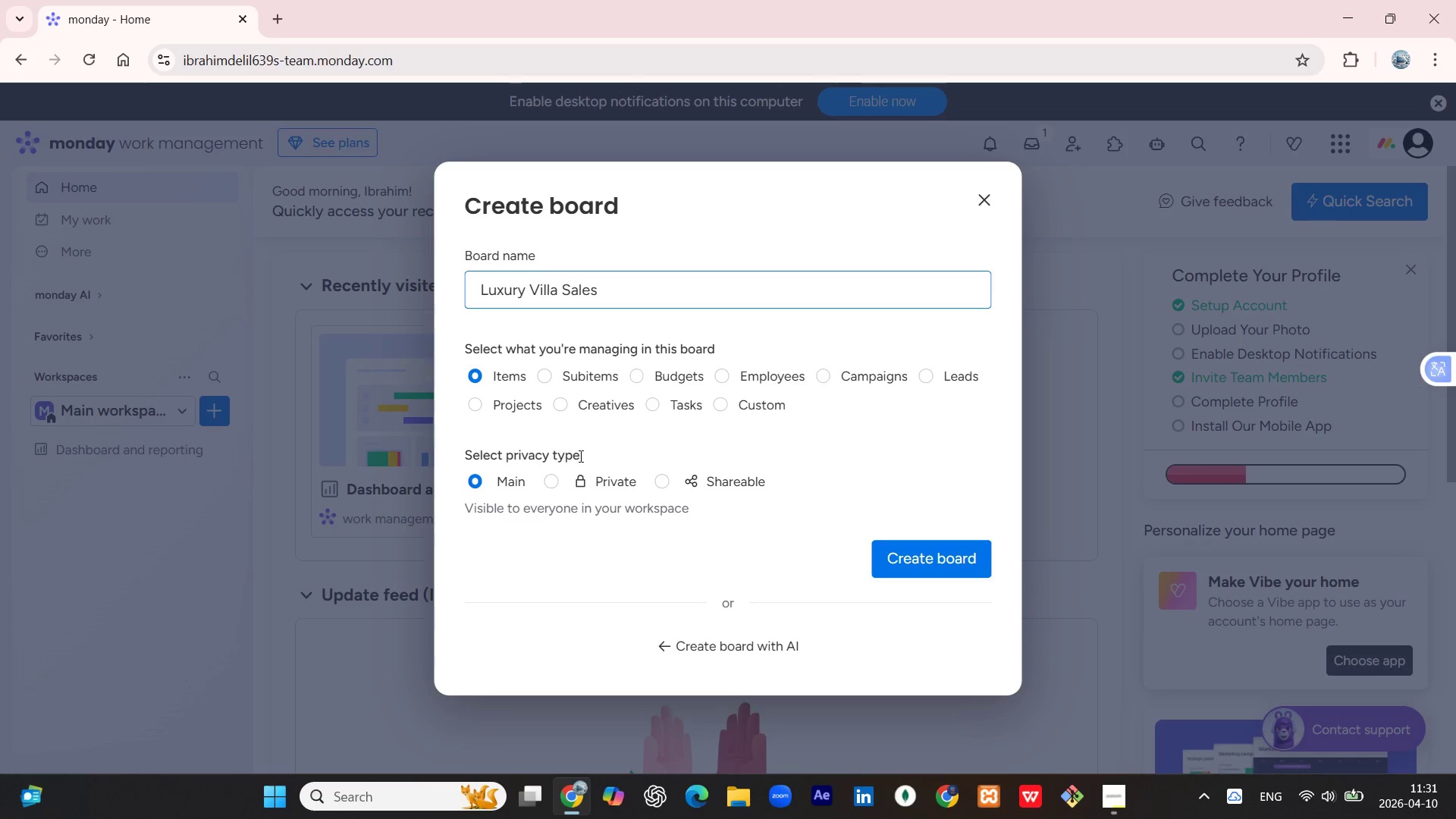 
wait(11.03)
 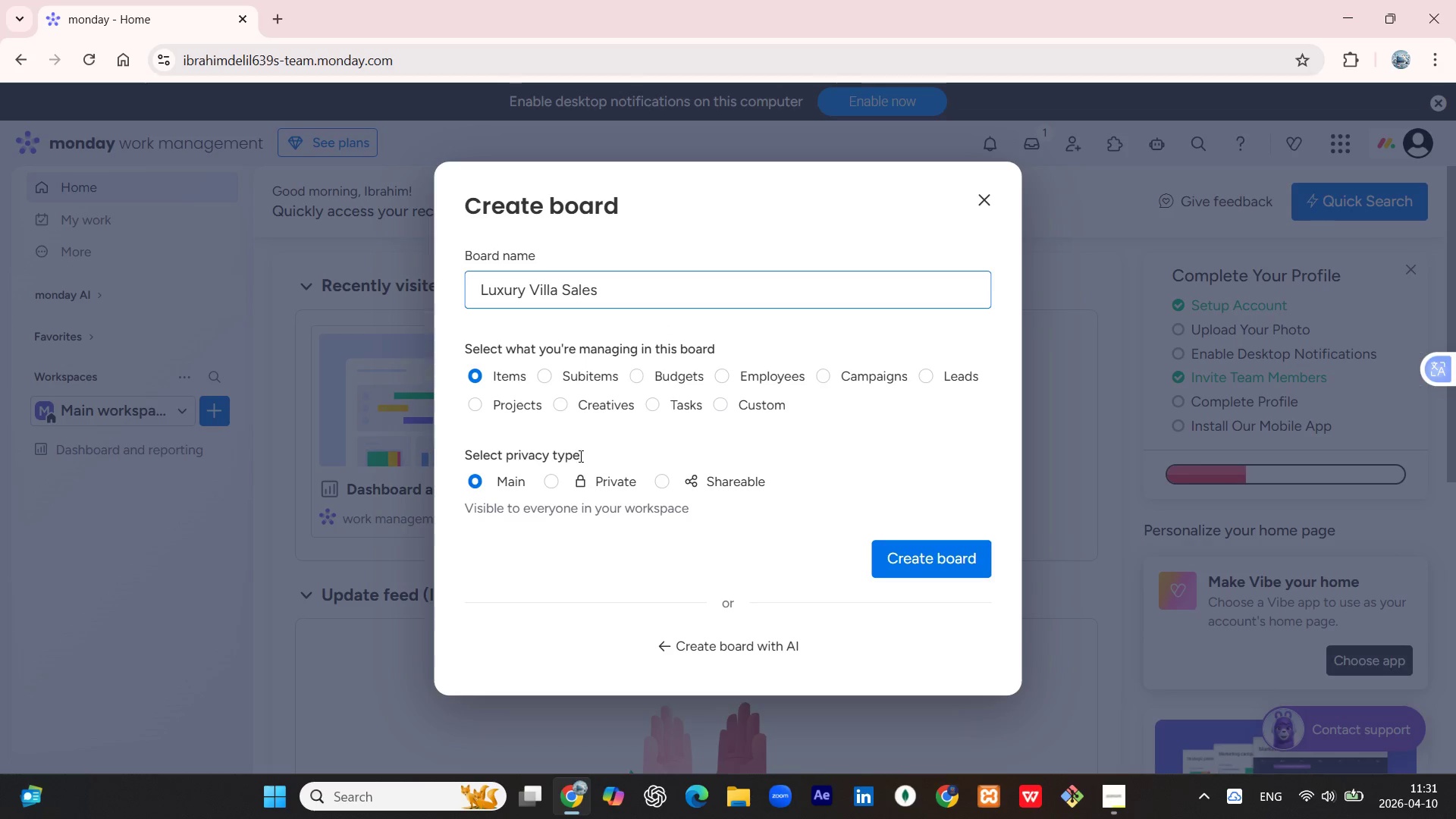 
left_click([904, 565])
 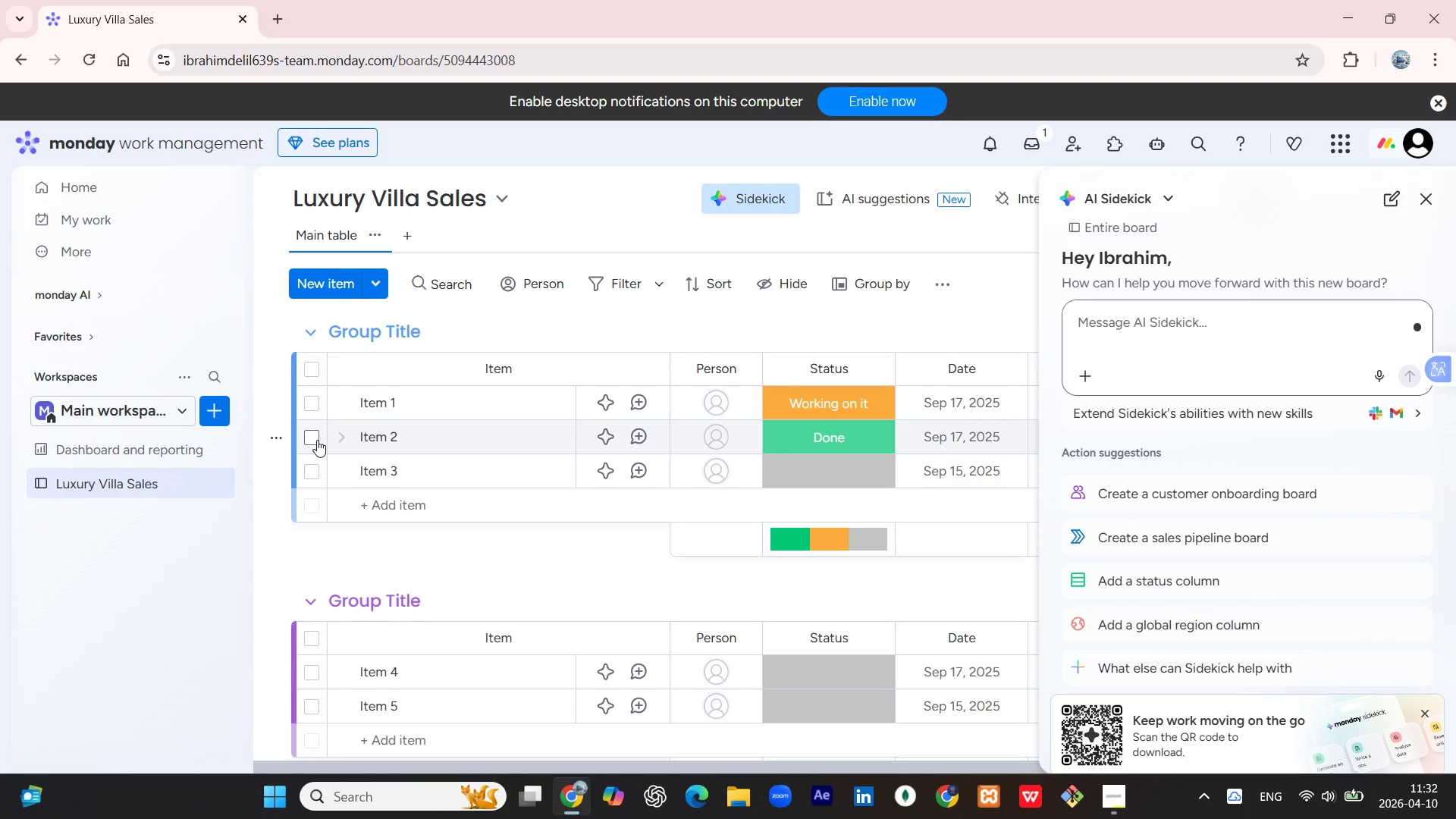 
wait(15.44)
 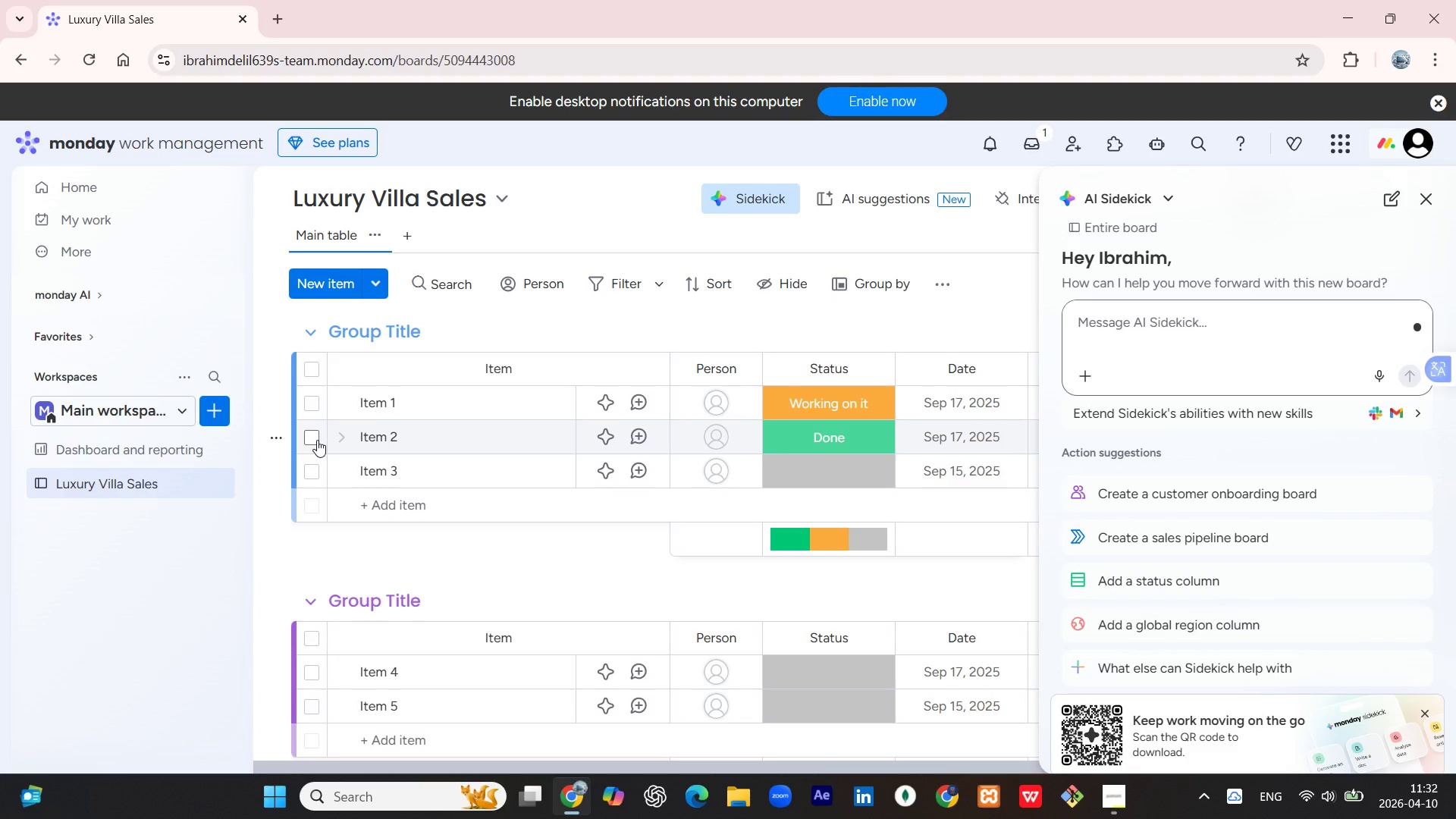 
double_click([410, 335])
 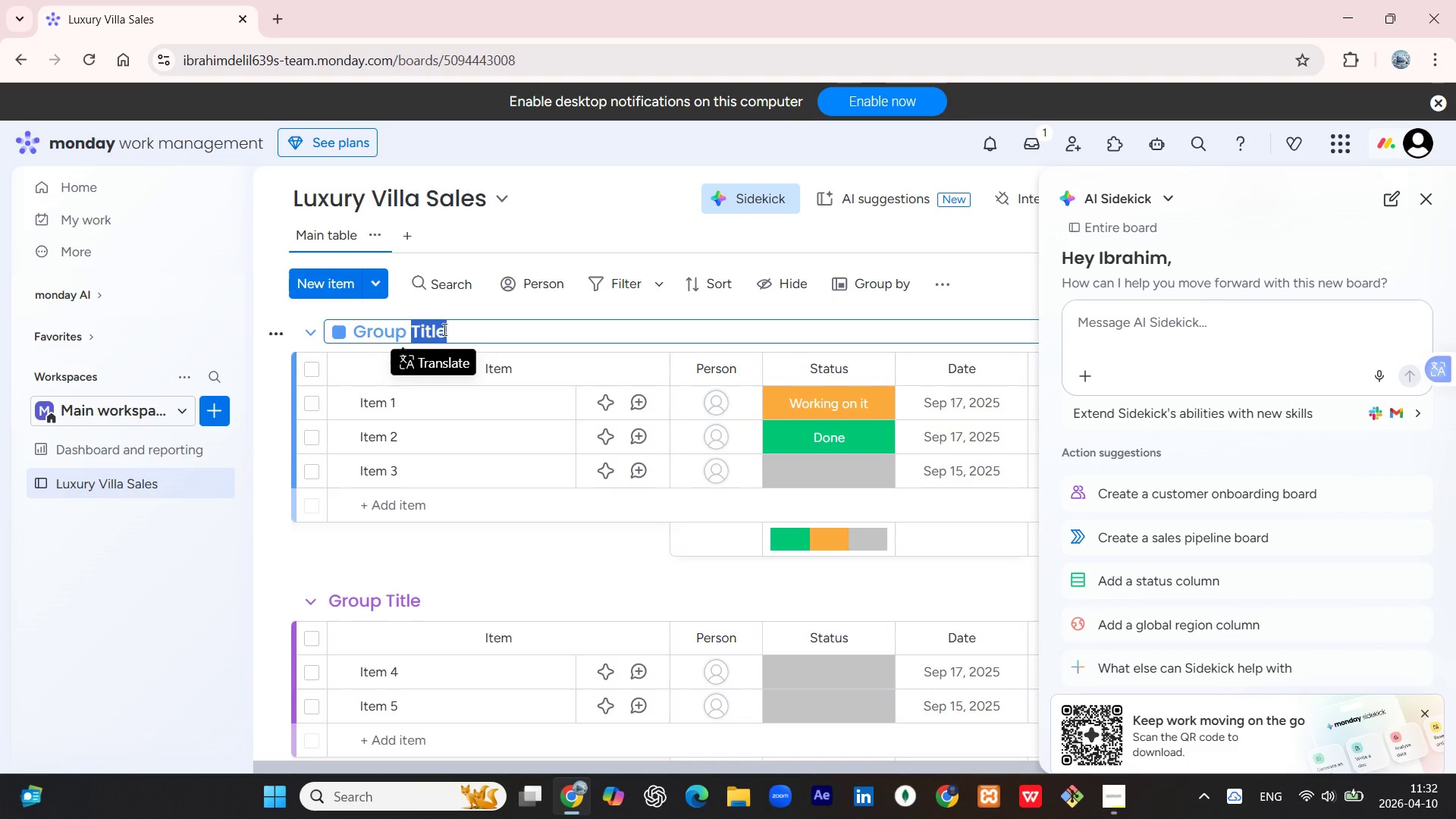 
left_click([455, 329])
 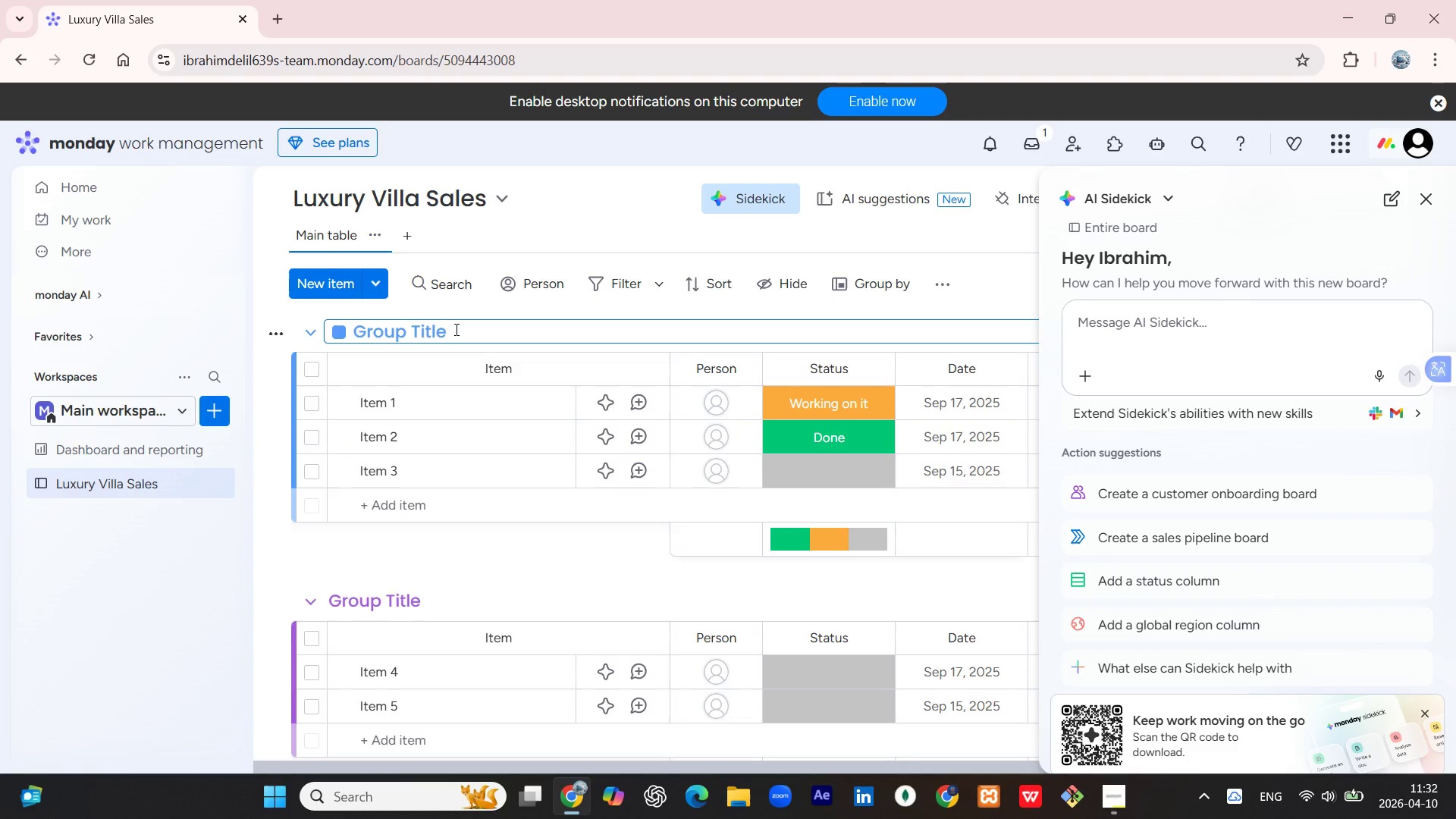 
key(Backspace)
key(Backspace)
key(Backspace)
key(Backspace)
key(Backspace)
key(Backspace)
key(Backspace)
key(Backspace)
key(Backspace)
key(Backspace)
key(Backspace)
type(Active )
 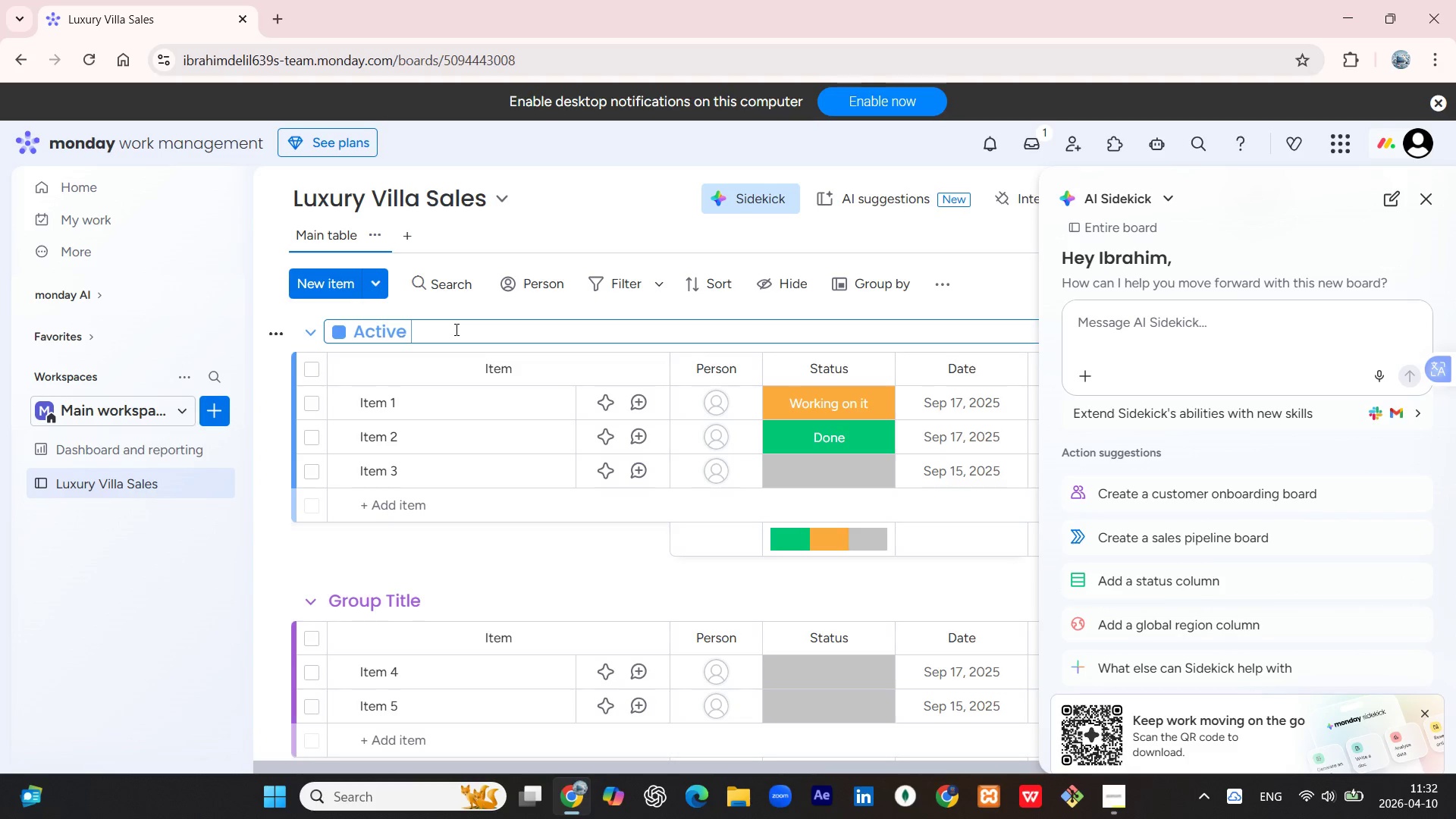 
type(Leads)
 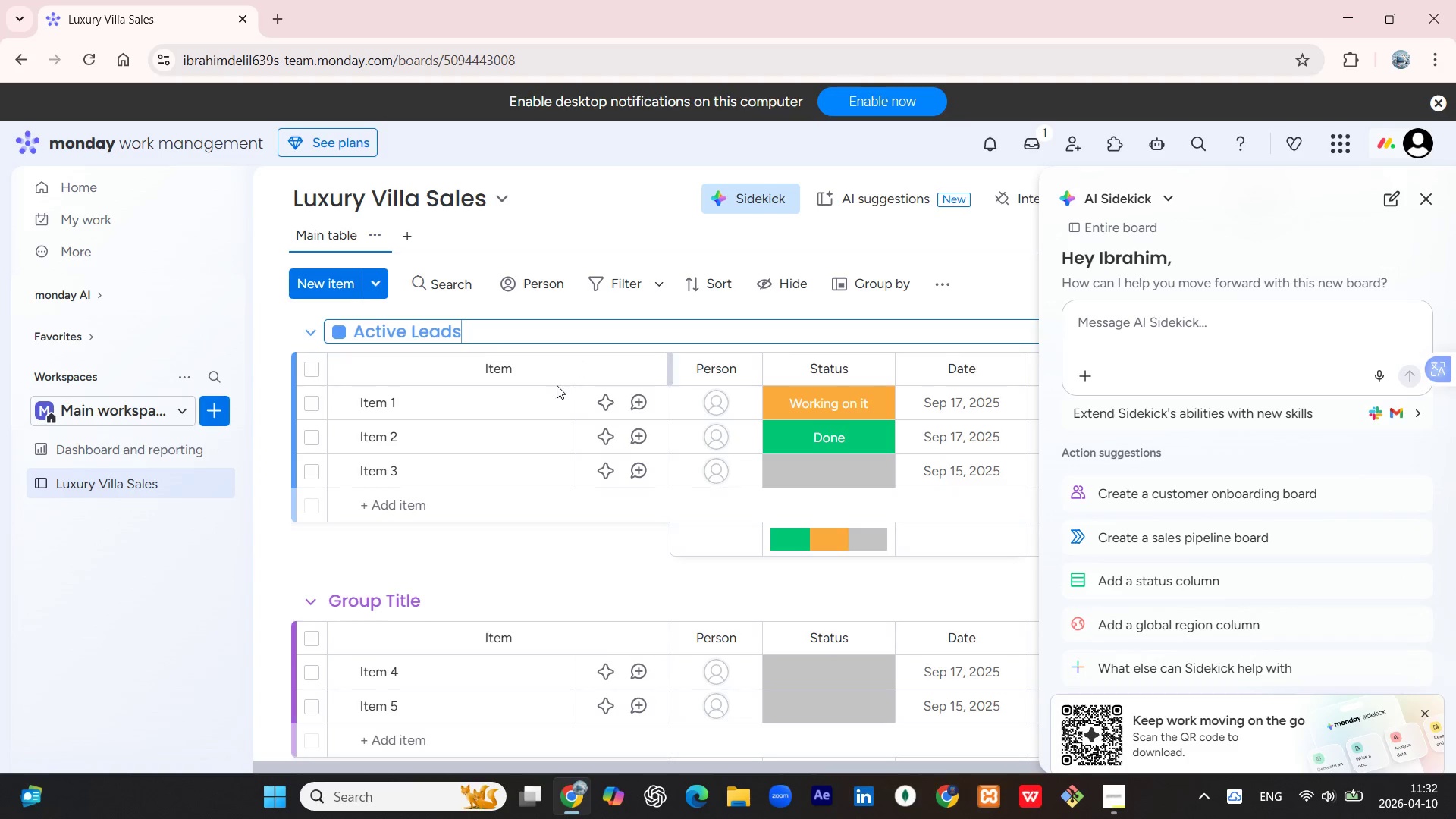 
left_click([540, 403])
 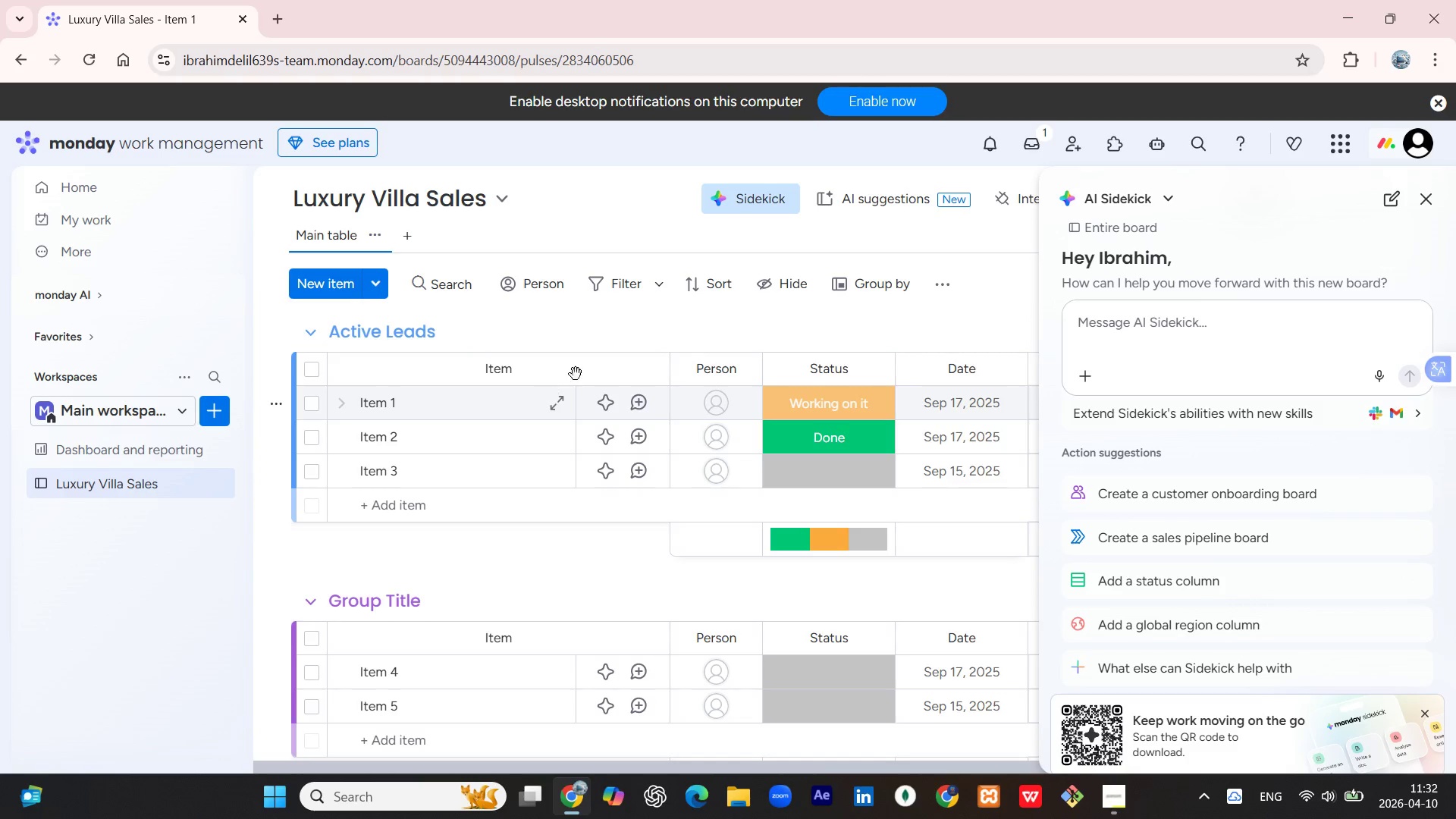 
mouse_move([576, 366])
 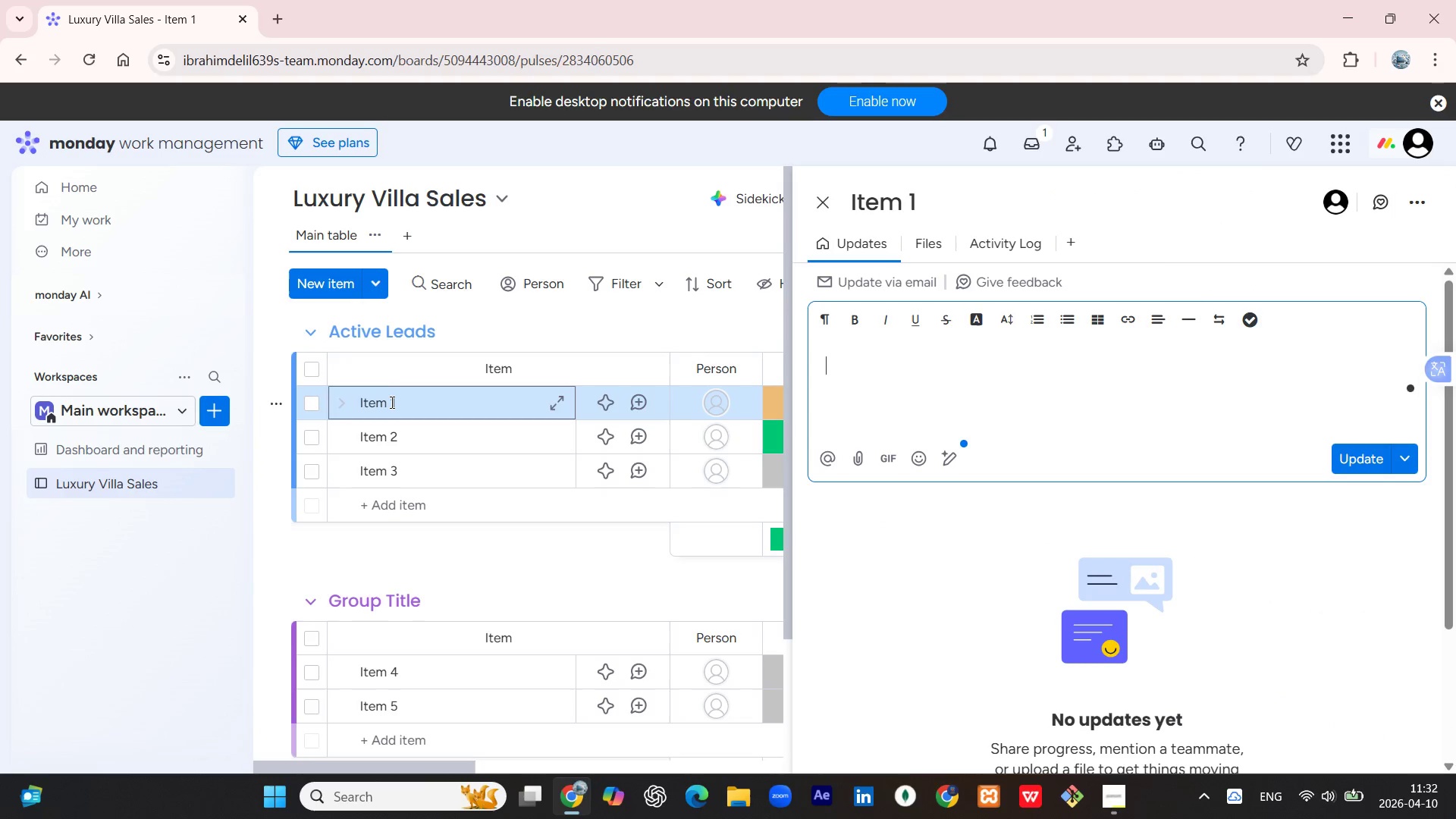 
double_click([396, 405])
 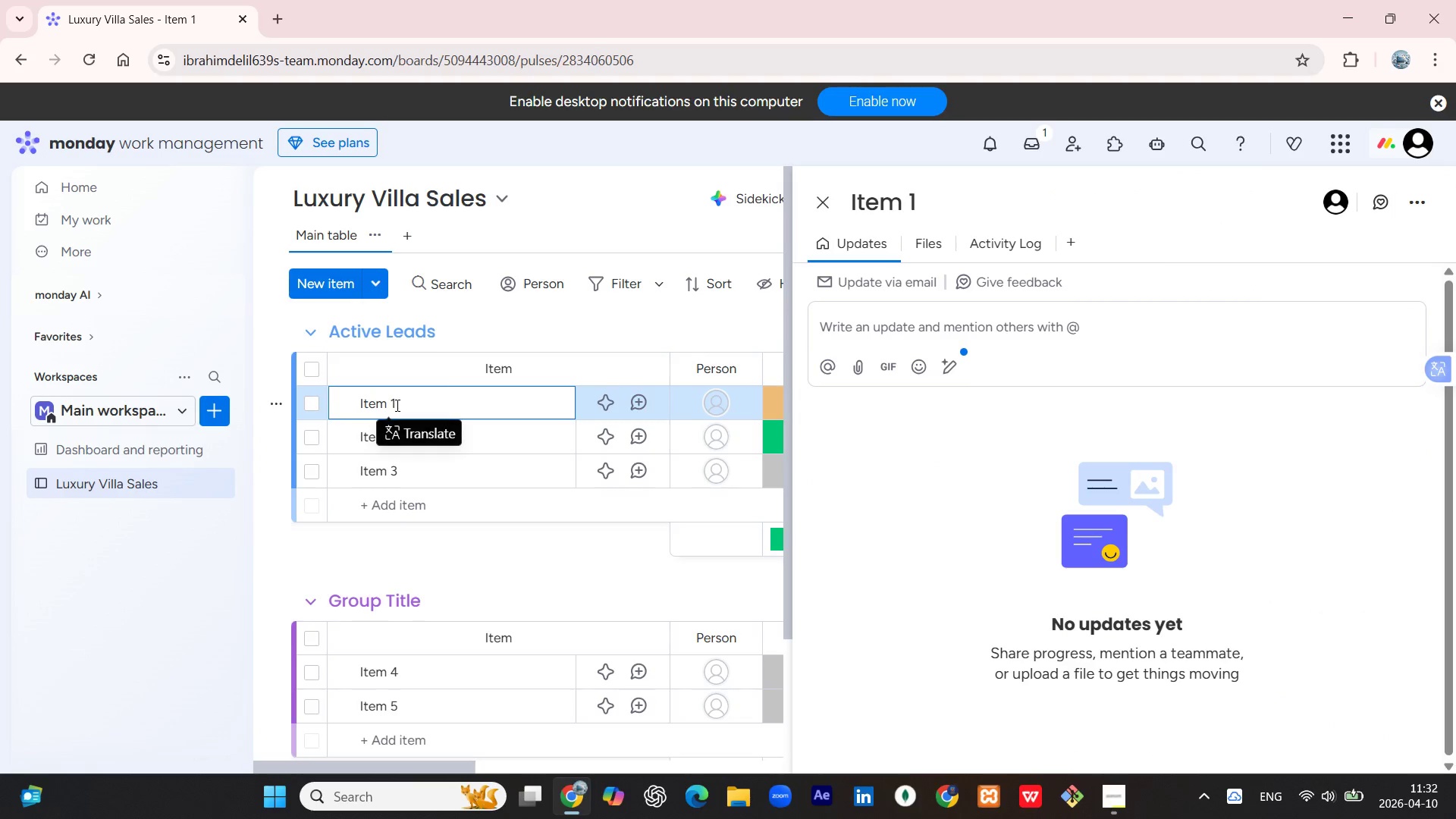 
left_click([396, 405])
 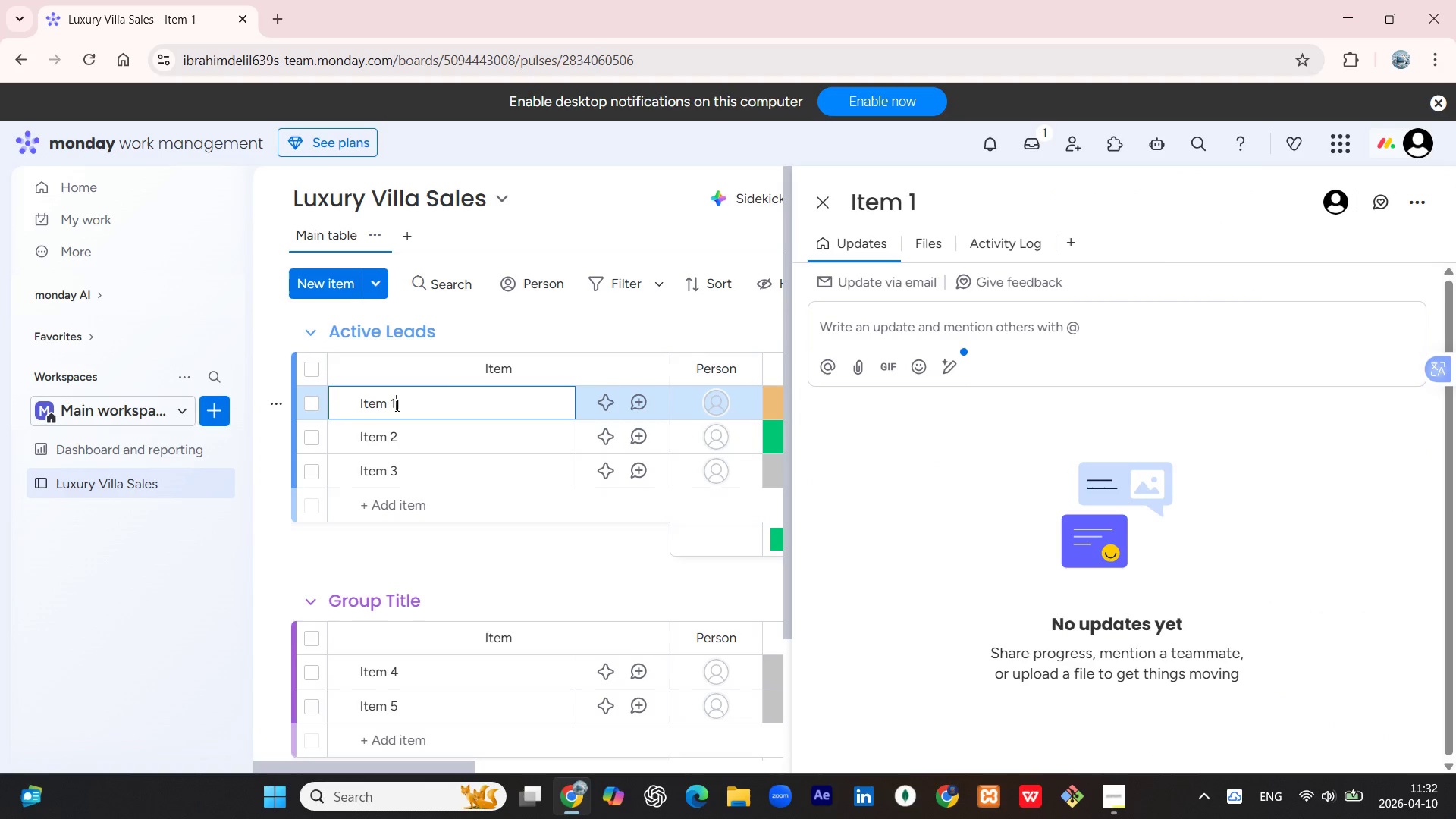 
key(Backspace)
key(Backspace)
key(Backspace)
key(Backspace)
key(Backspace)
key(Backspace)
type(Abebe)
 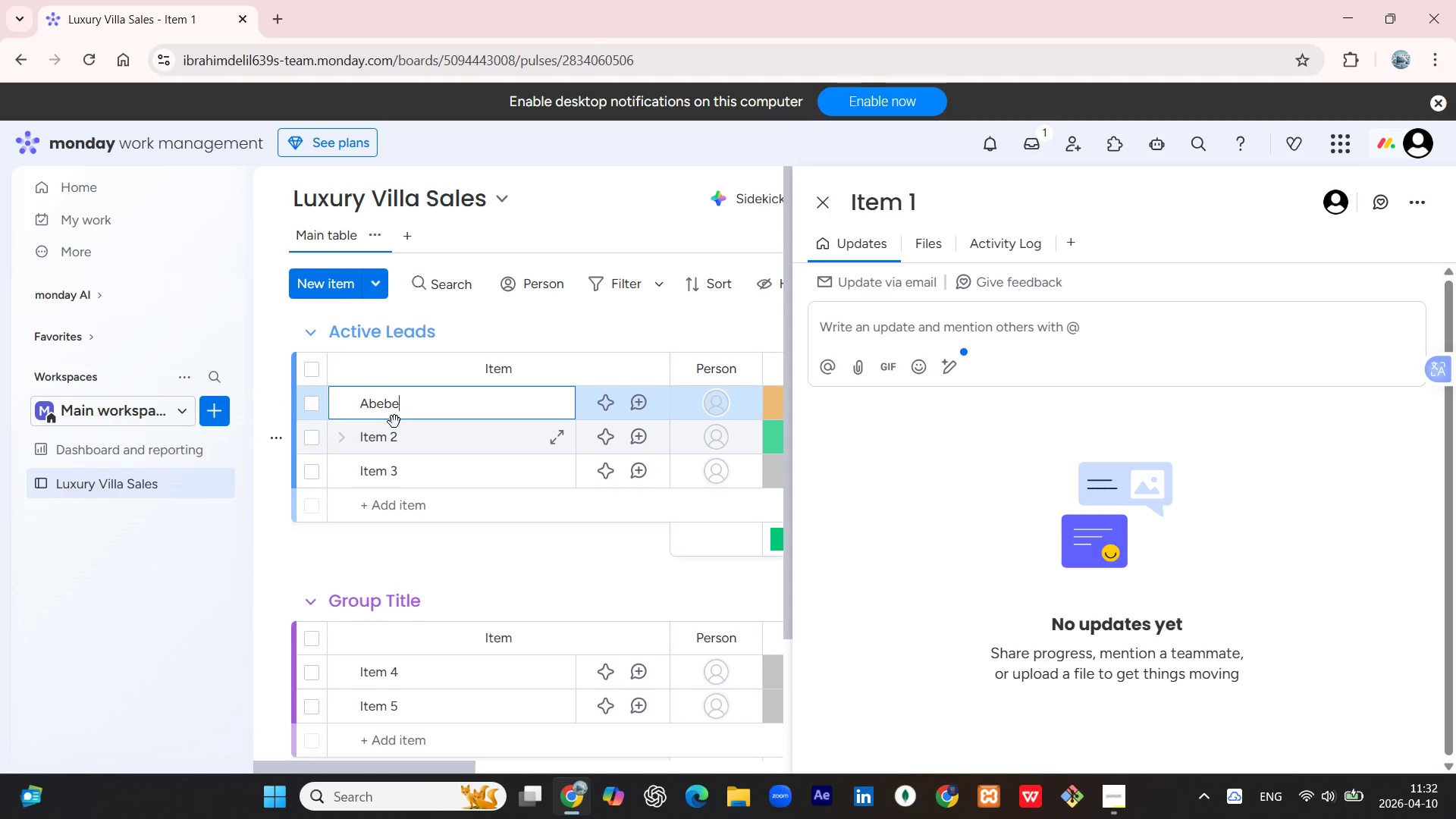 
wait(5.84)
 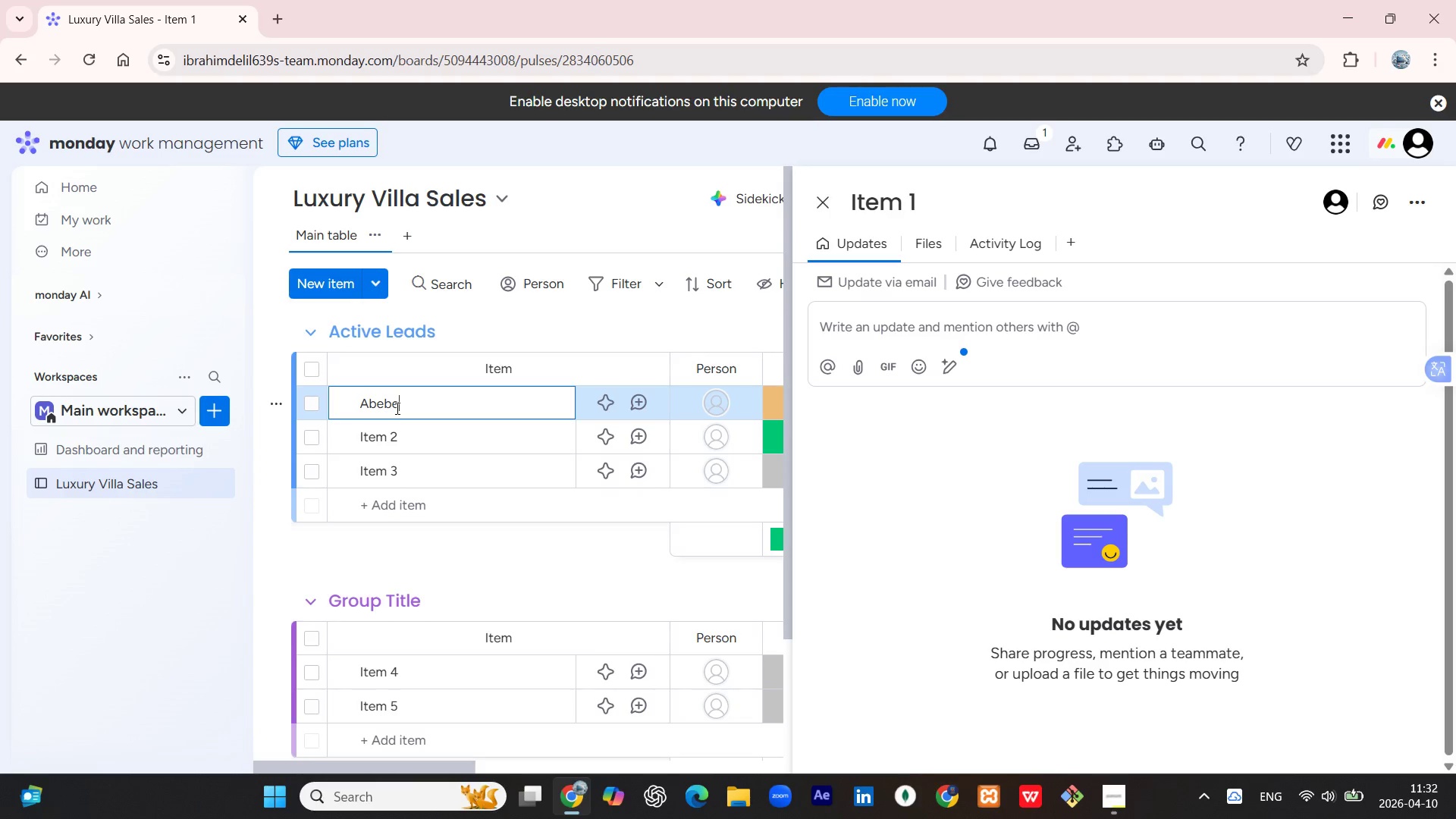 
double_click([398, 441])
 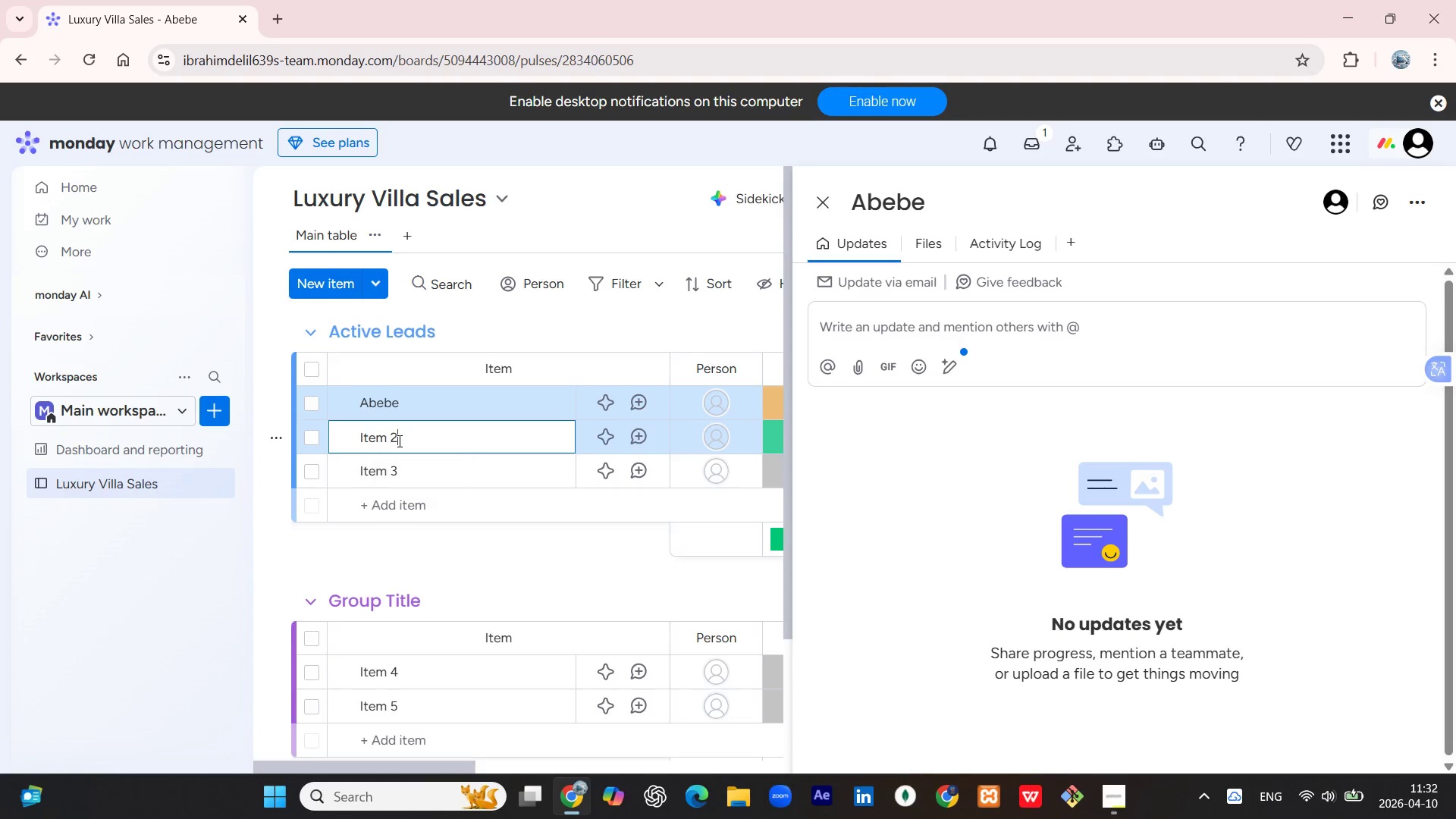 
double_click([398, 441])
 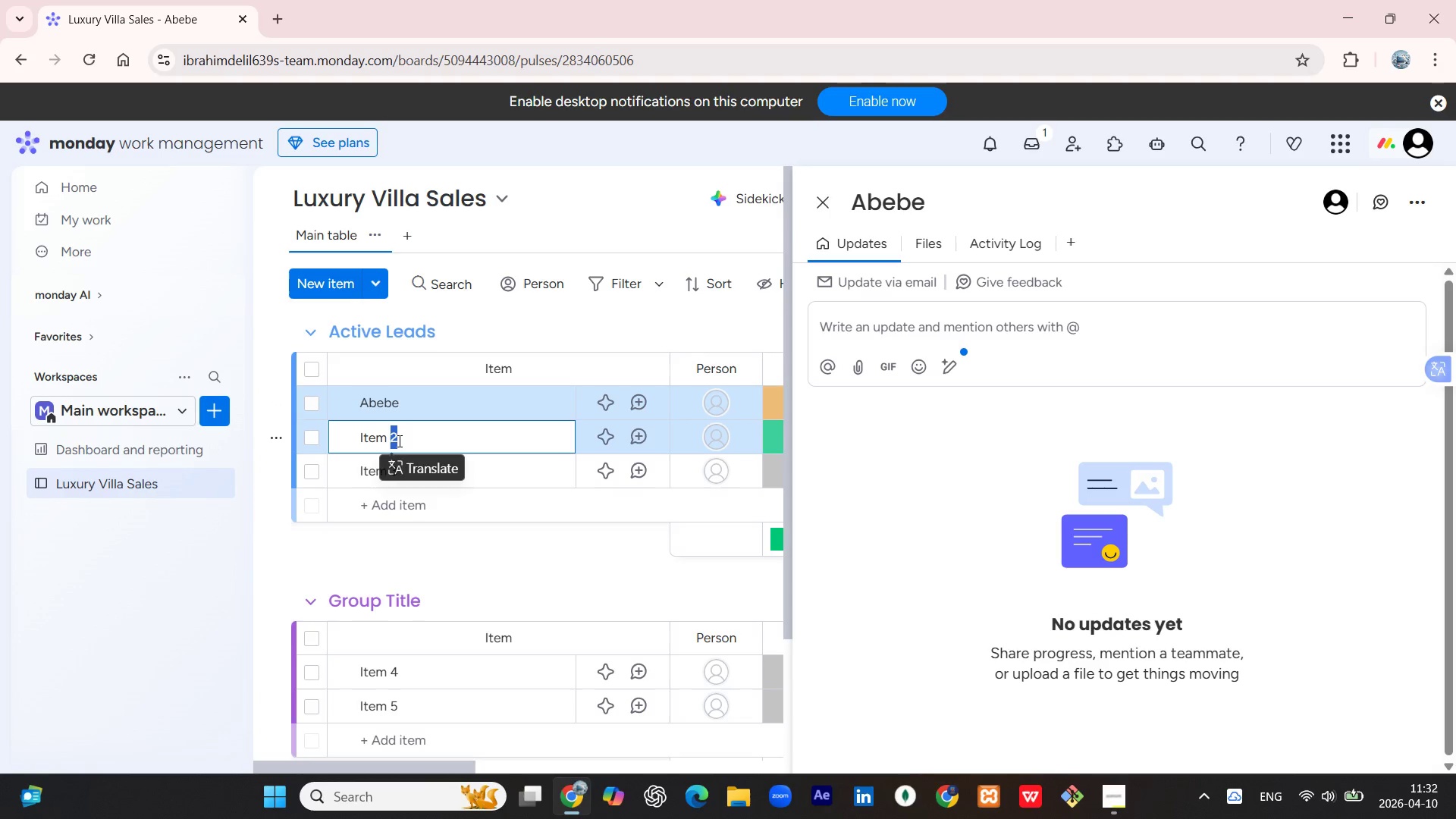 
left_click([398, 441])
 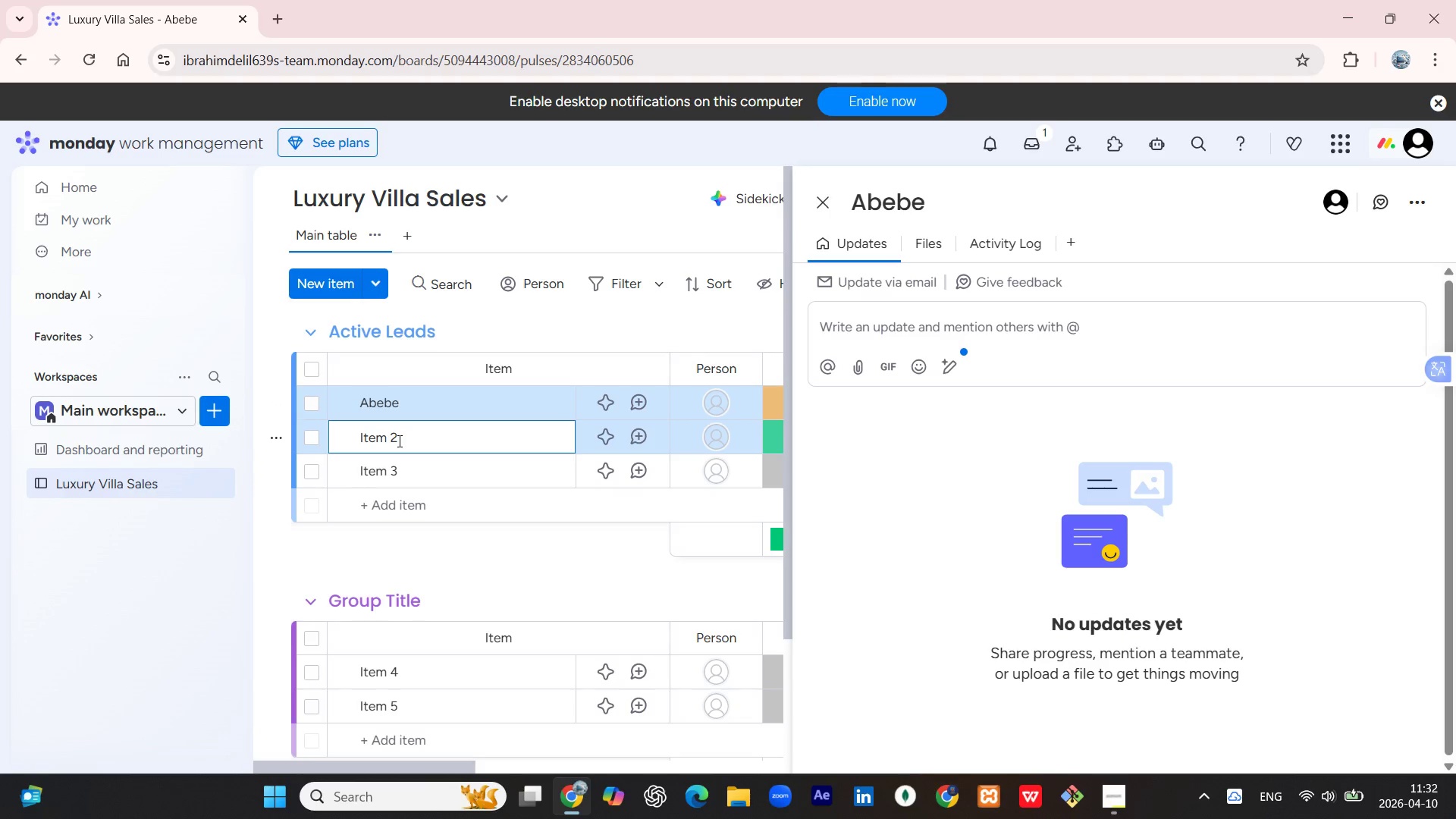 
key(Backspace)
key(Backspace)
key(Backspace)
key(Backspace)
key(Backspace)
key(Backspace)
type(Kebede)
 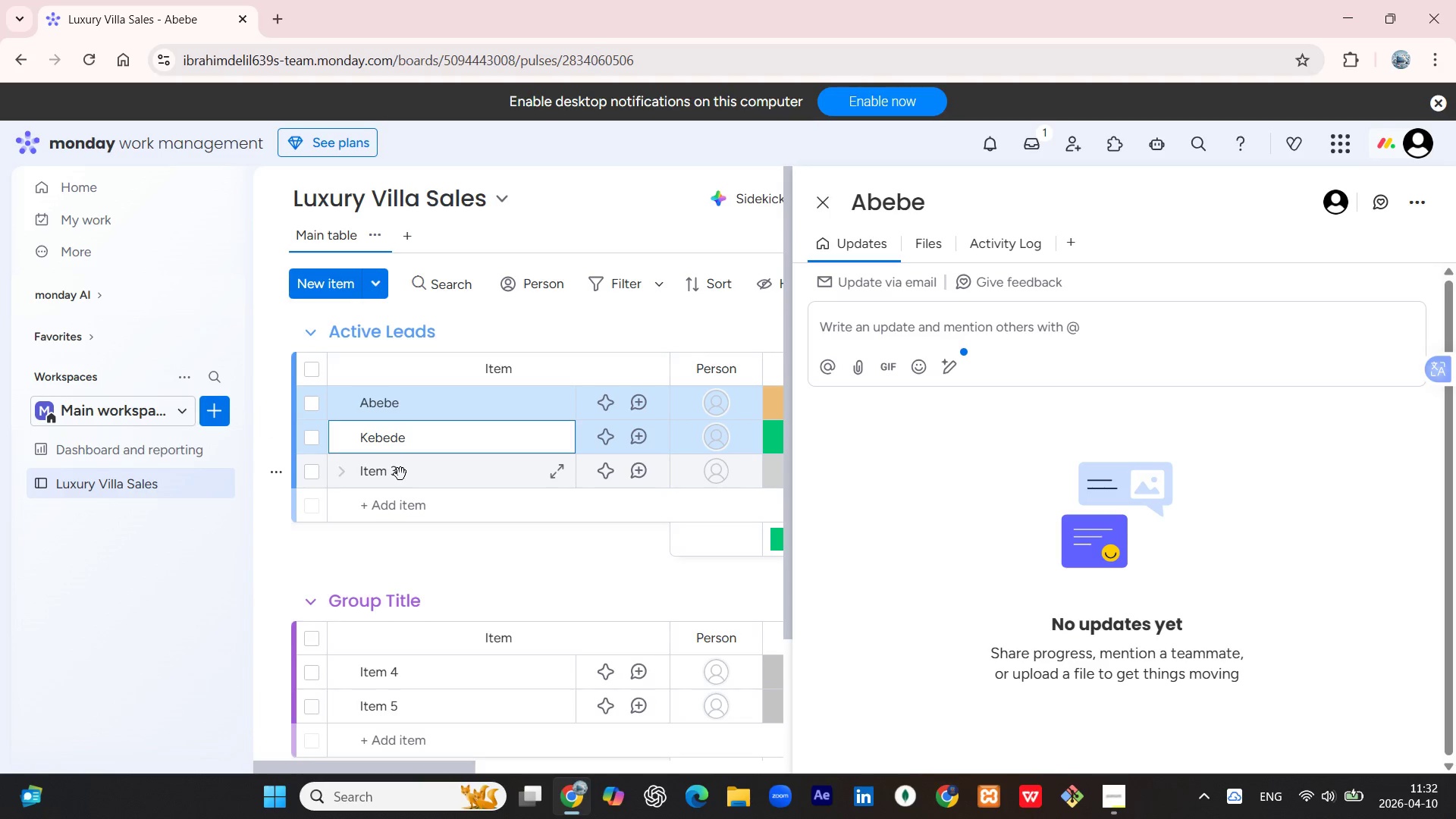 
left_click([399, 480])
 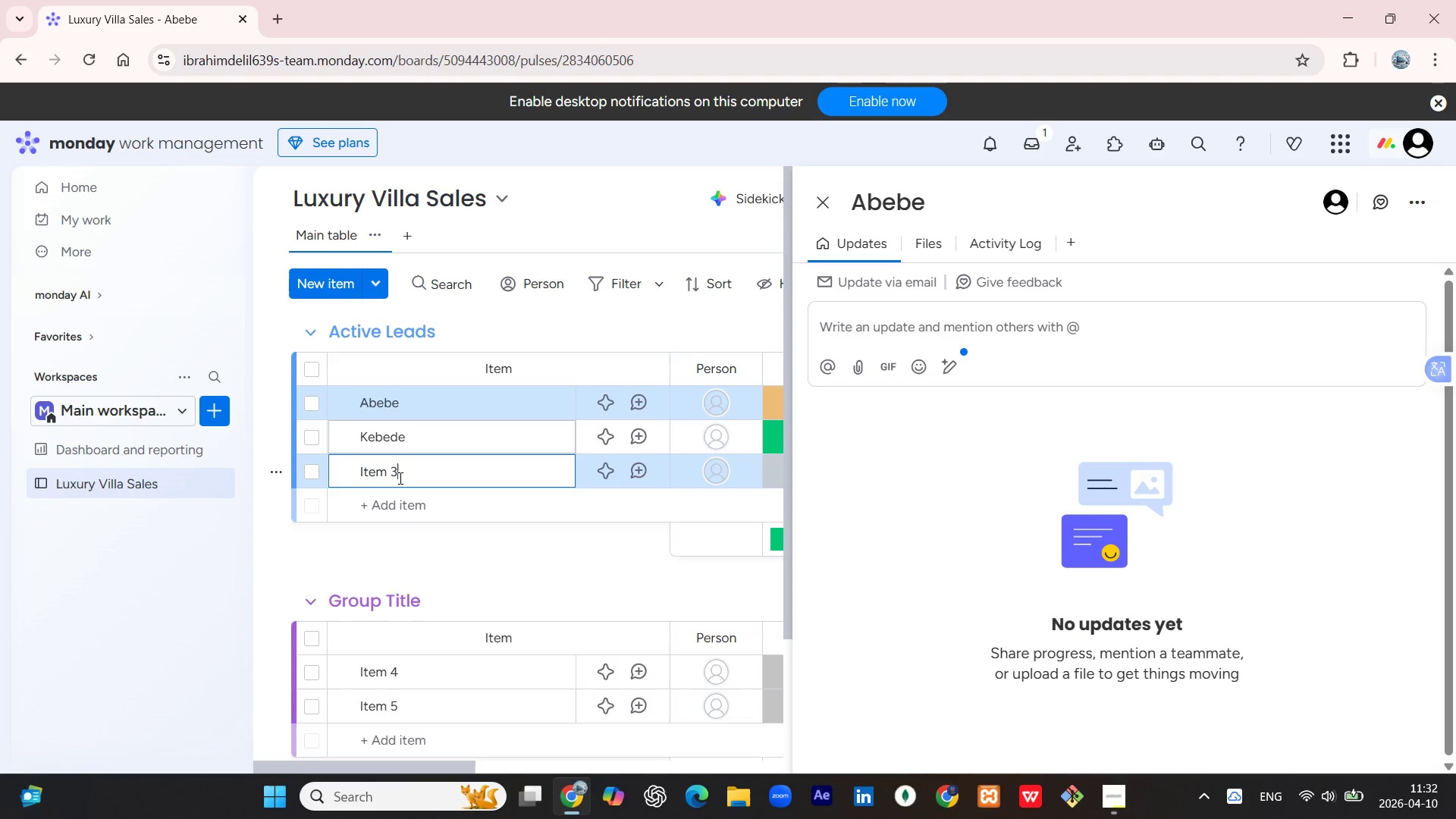 
left_click([399, 478])
 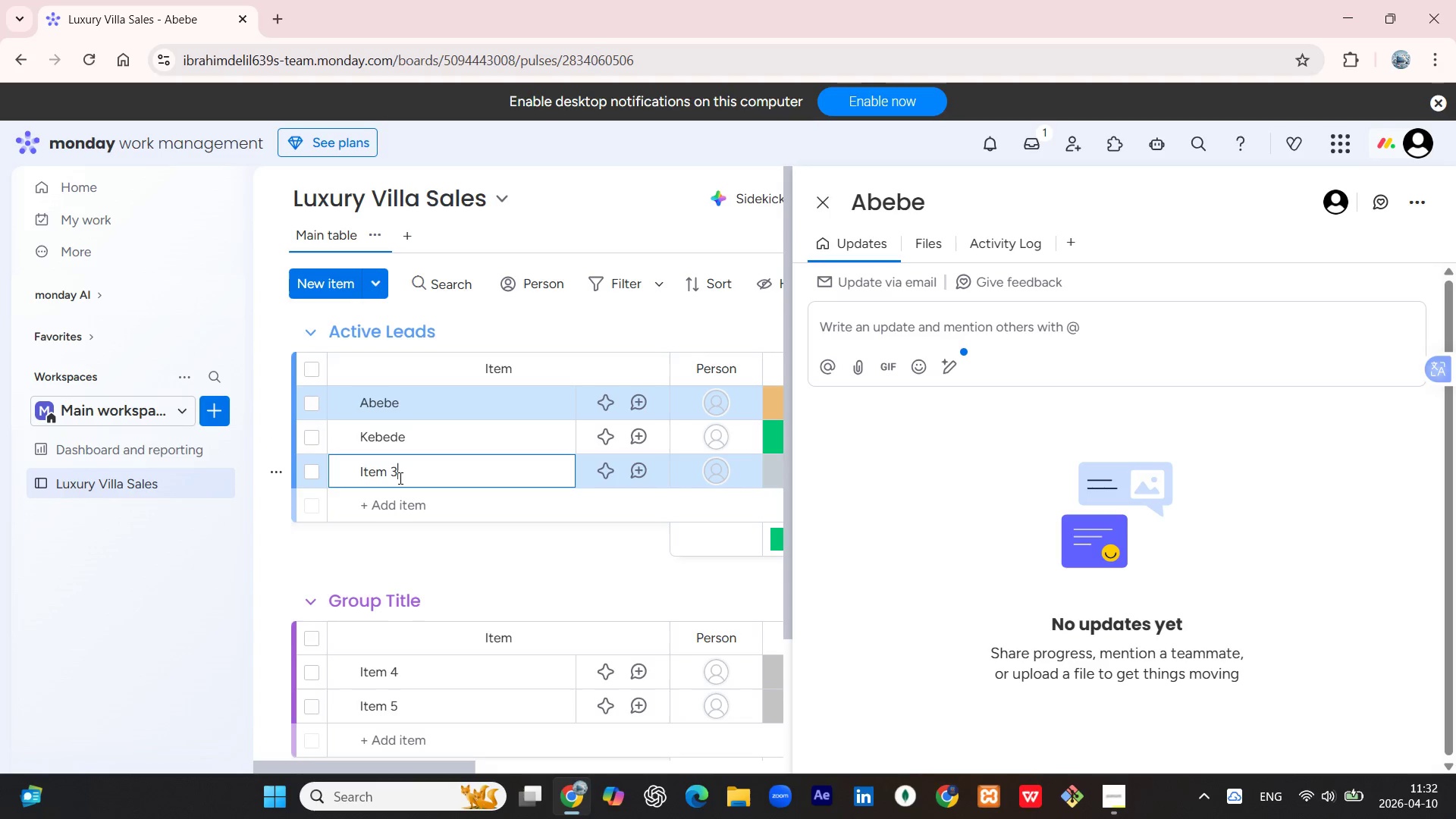 
key(Backspace)
key(Backspace)
key(Backspace)
key(Backspace)
key(Backspace)
key(Backspace)
type(Thomas)
 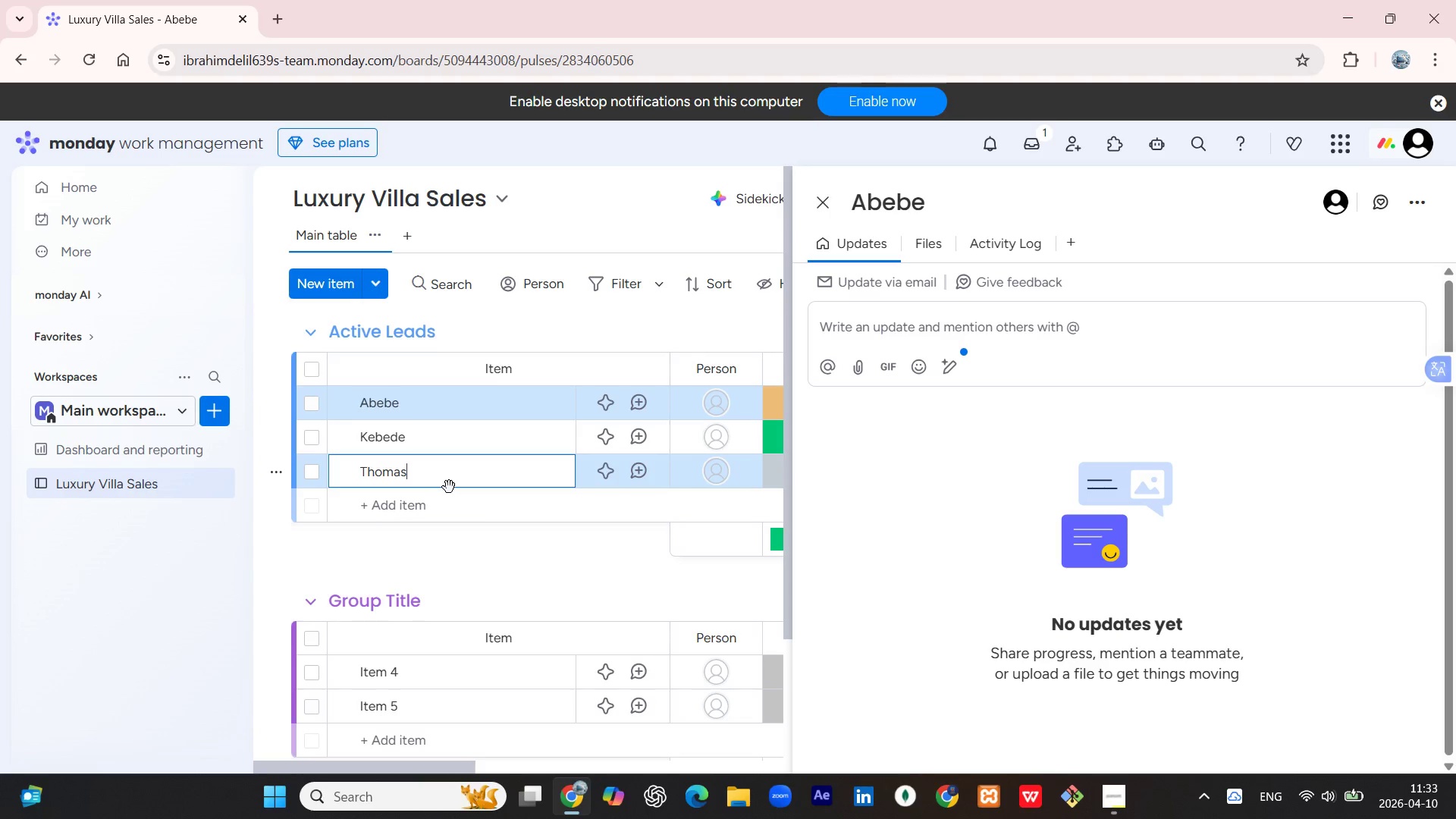 
scroll: coordinate [450, 485], scroll_direction: down, amount: 1.0
 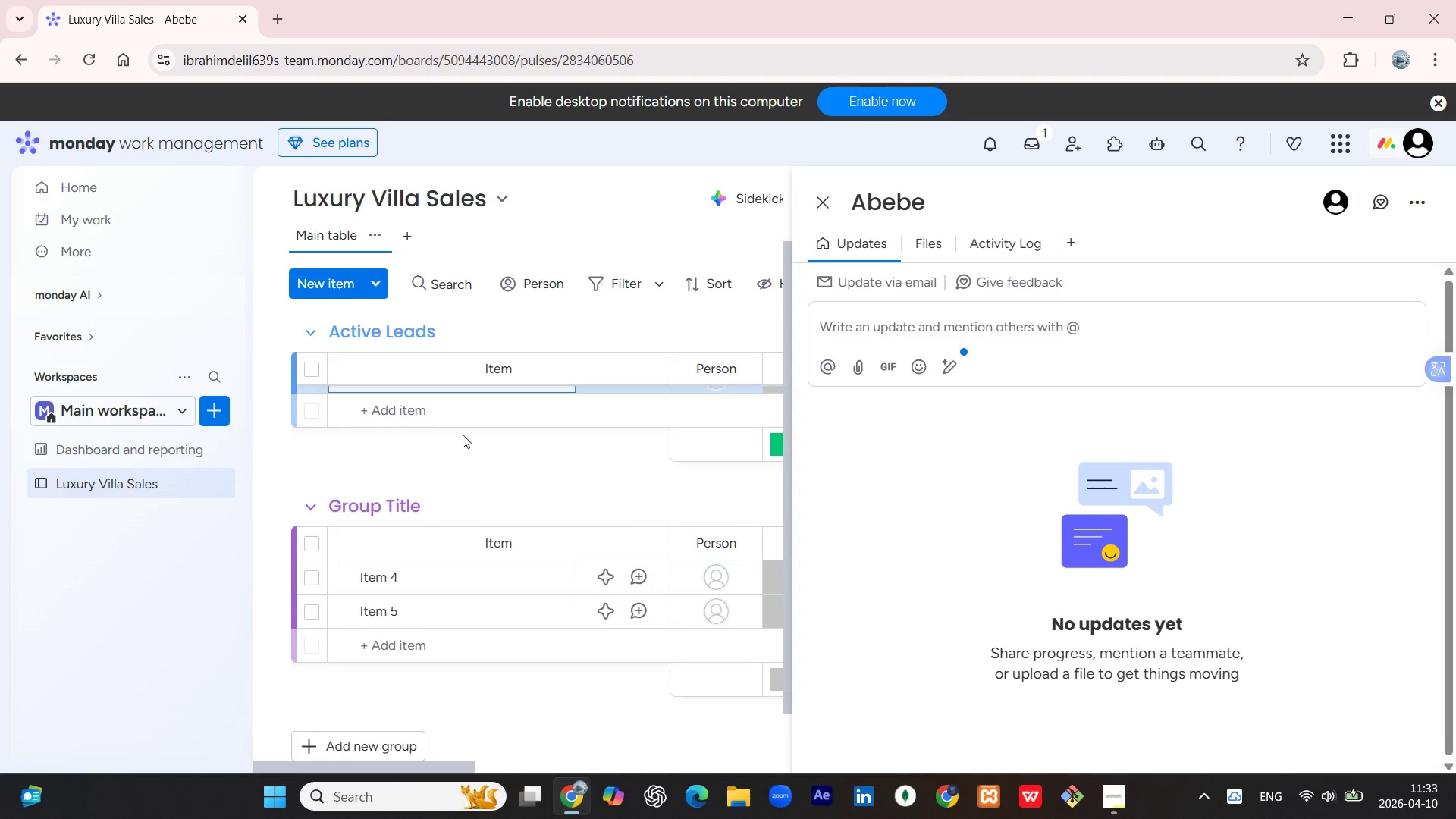 
scroll: coordinate [463, 435], scroll_direction: up, amount: 1.0
 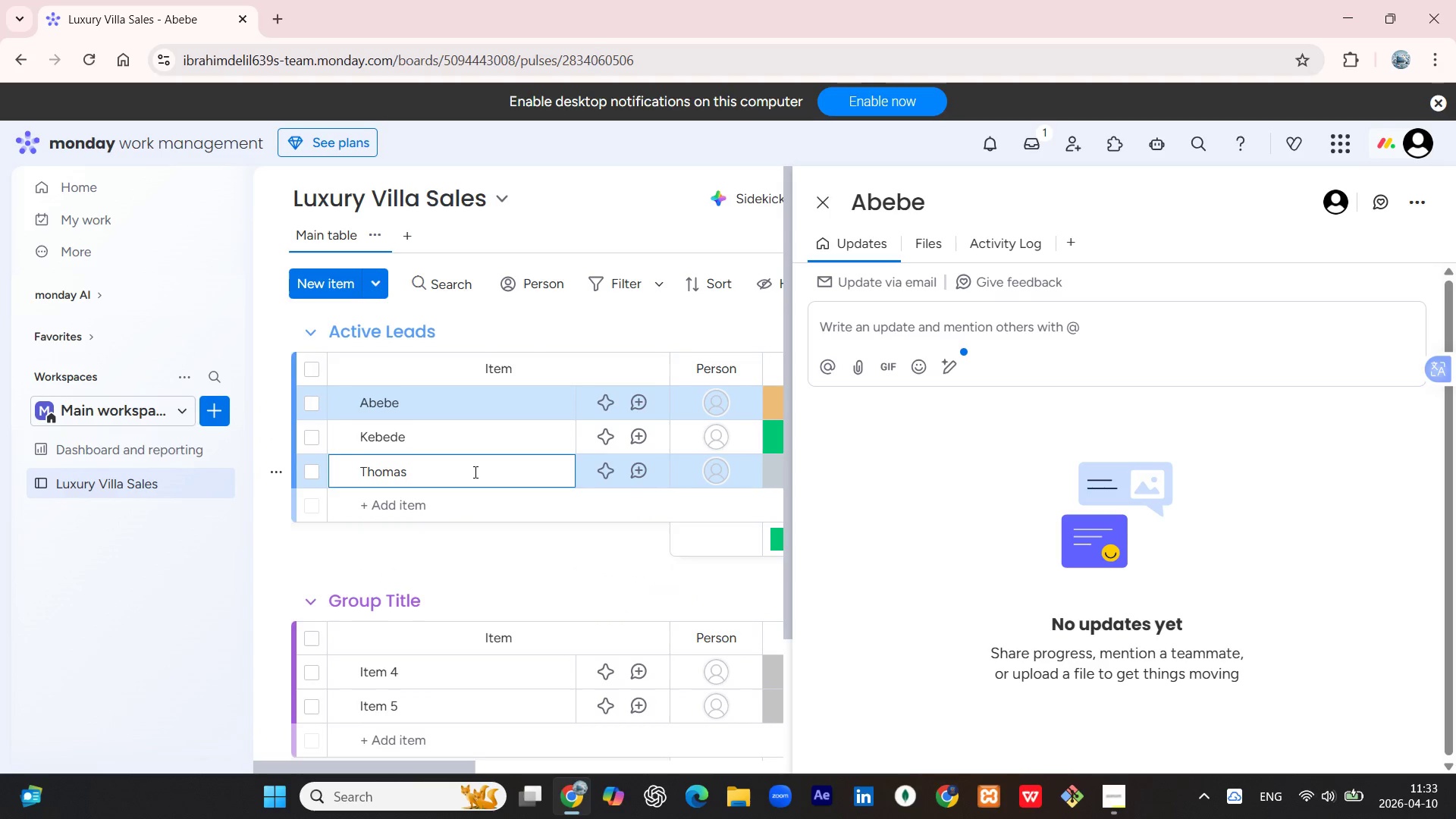 
left_click([474, 472])
 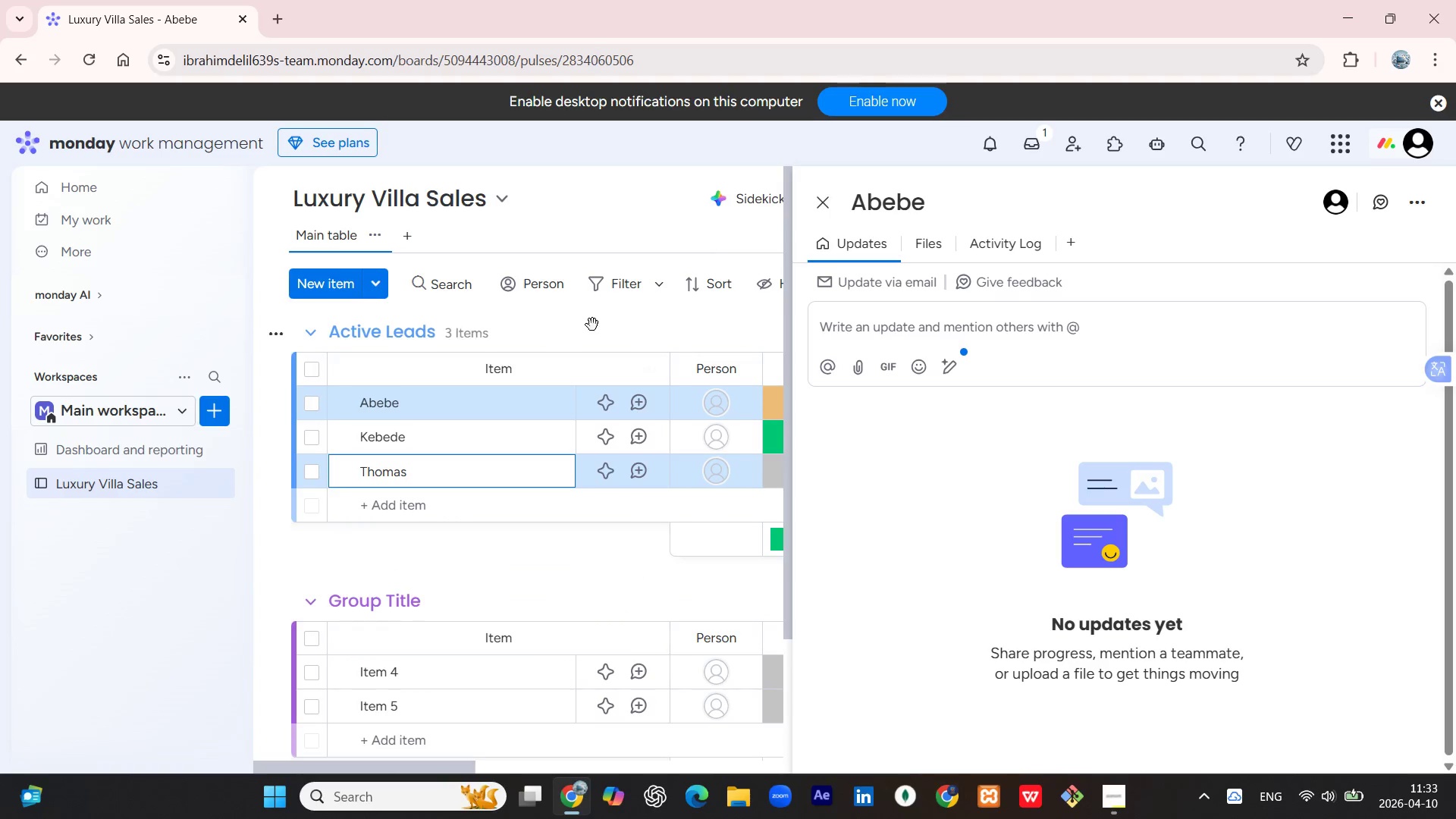 
left_click([596, 322])
 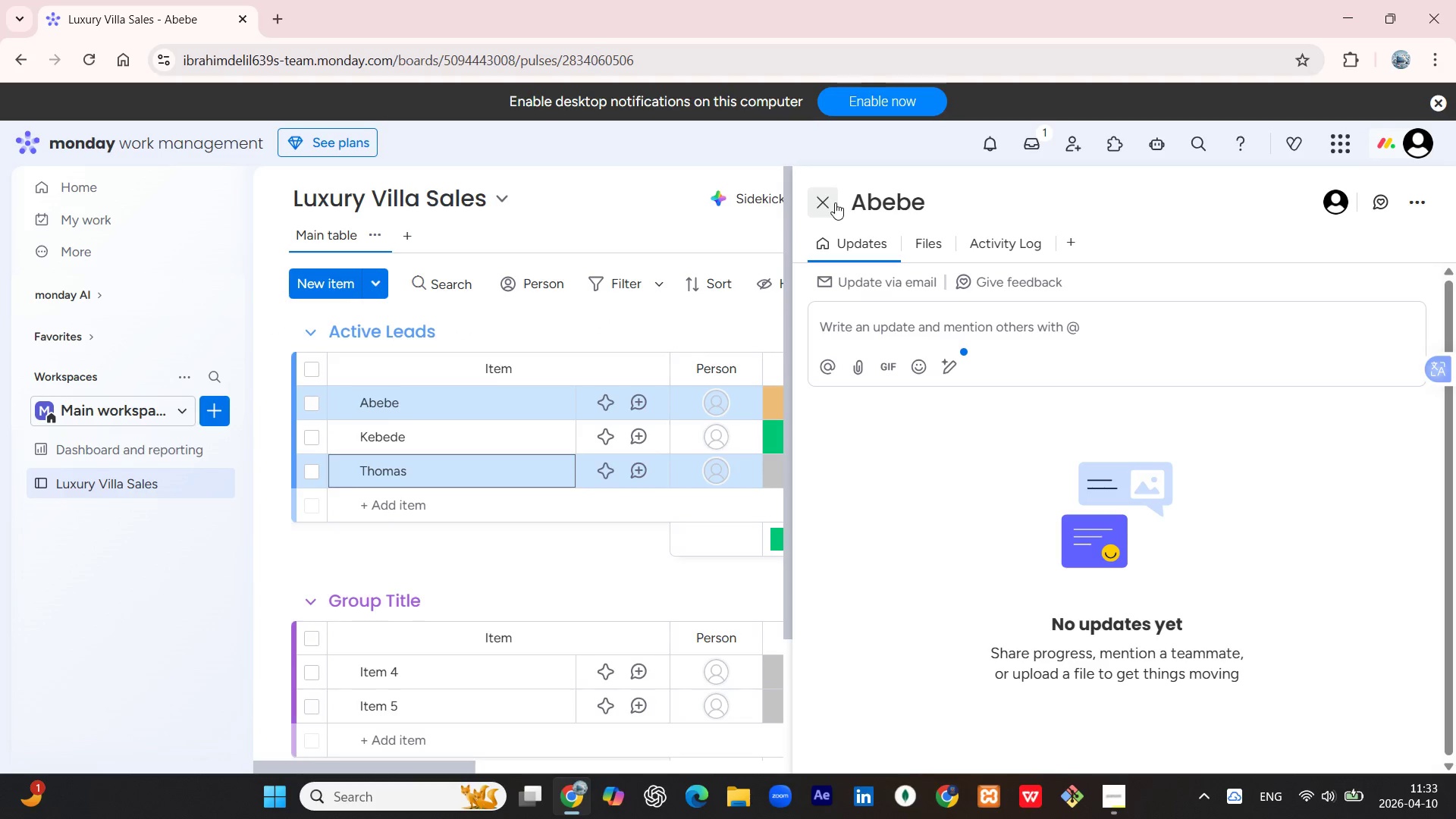 
left_click([835, 202])
 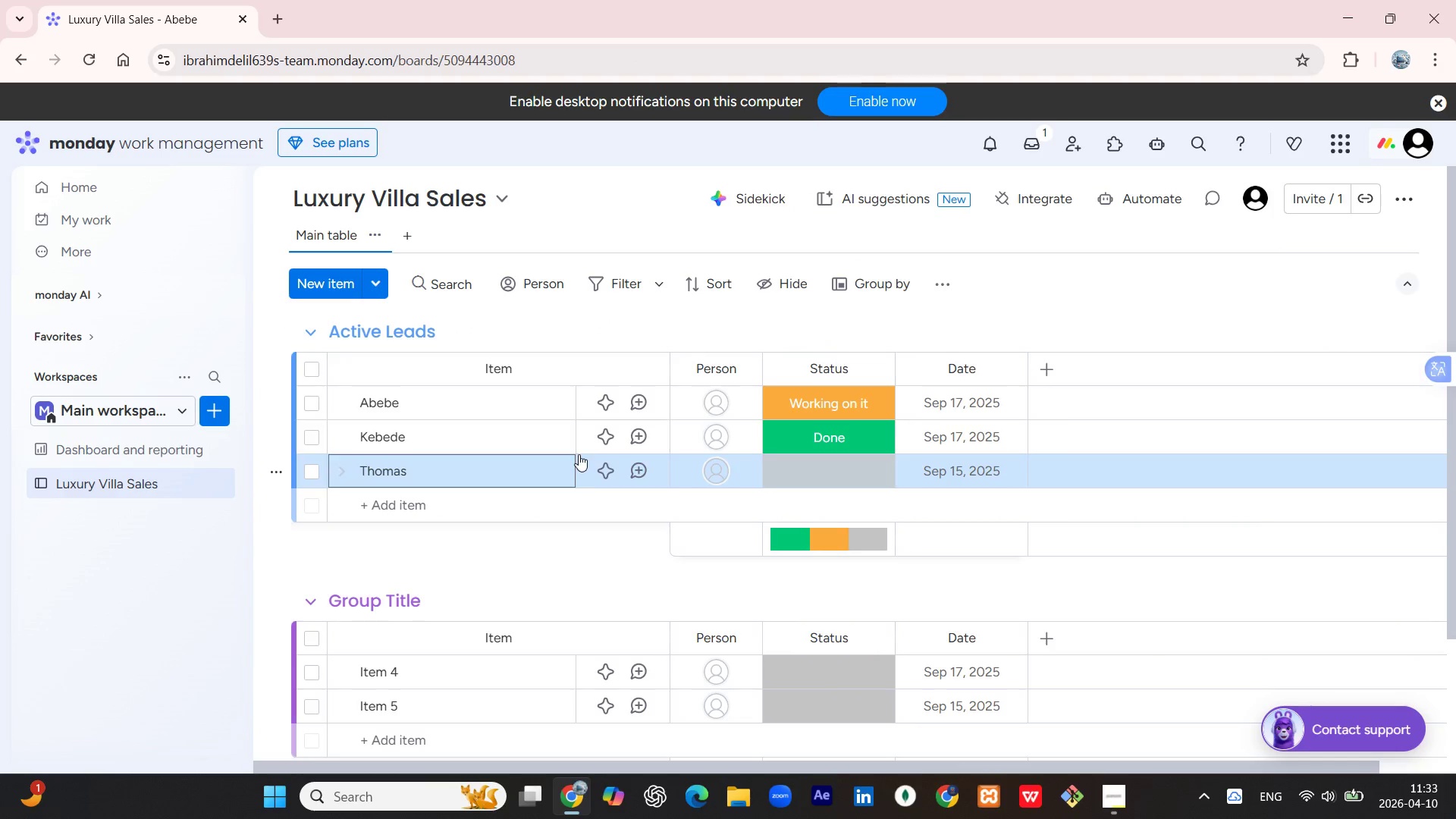 
mouse_move([613, 453])
 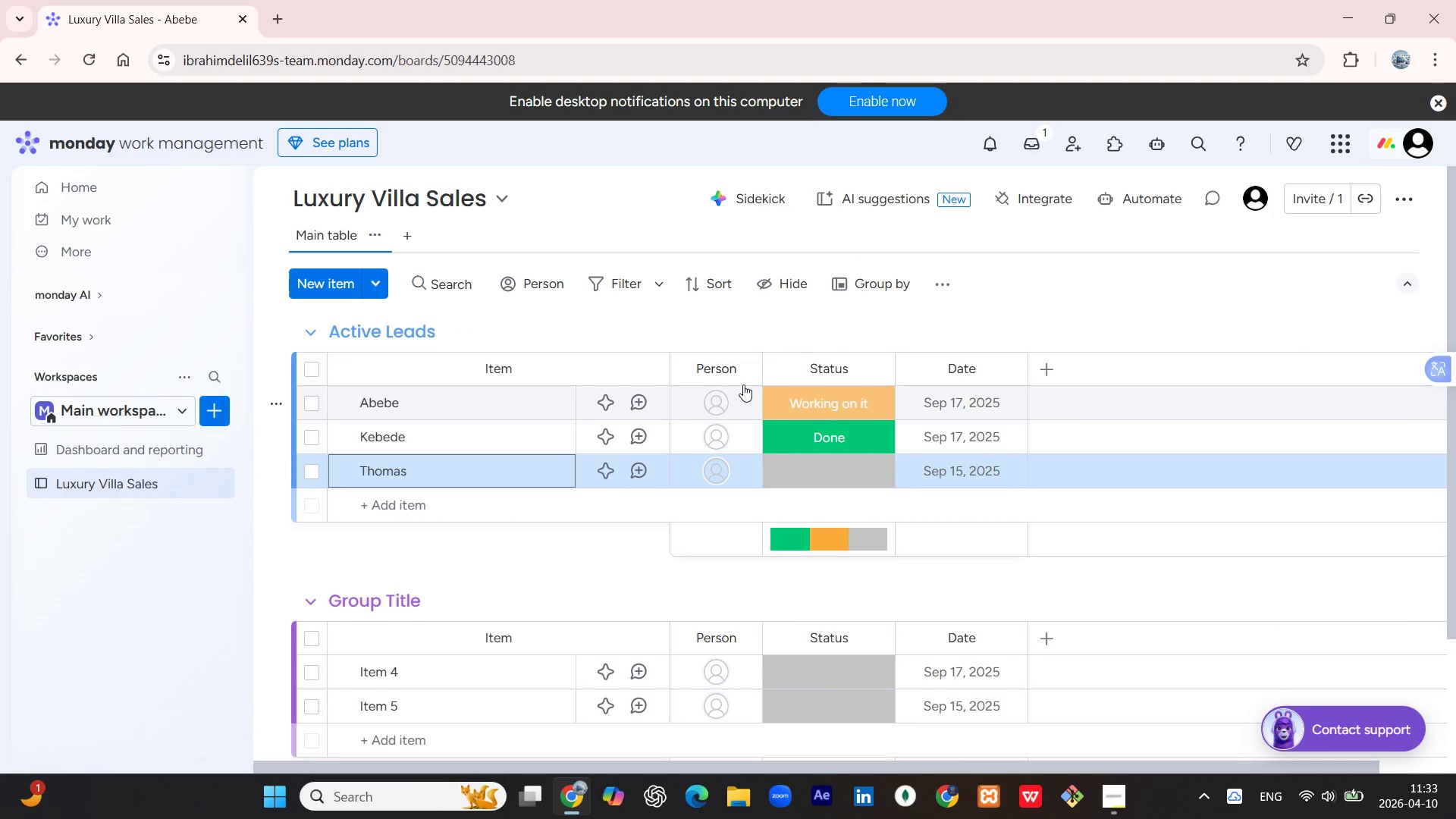 
mouse_move([845, 370])
 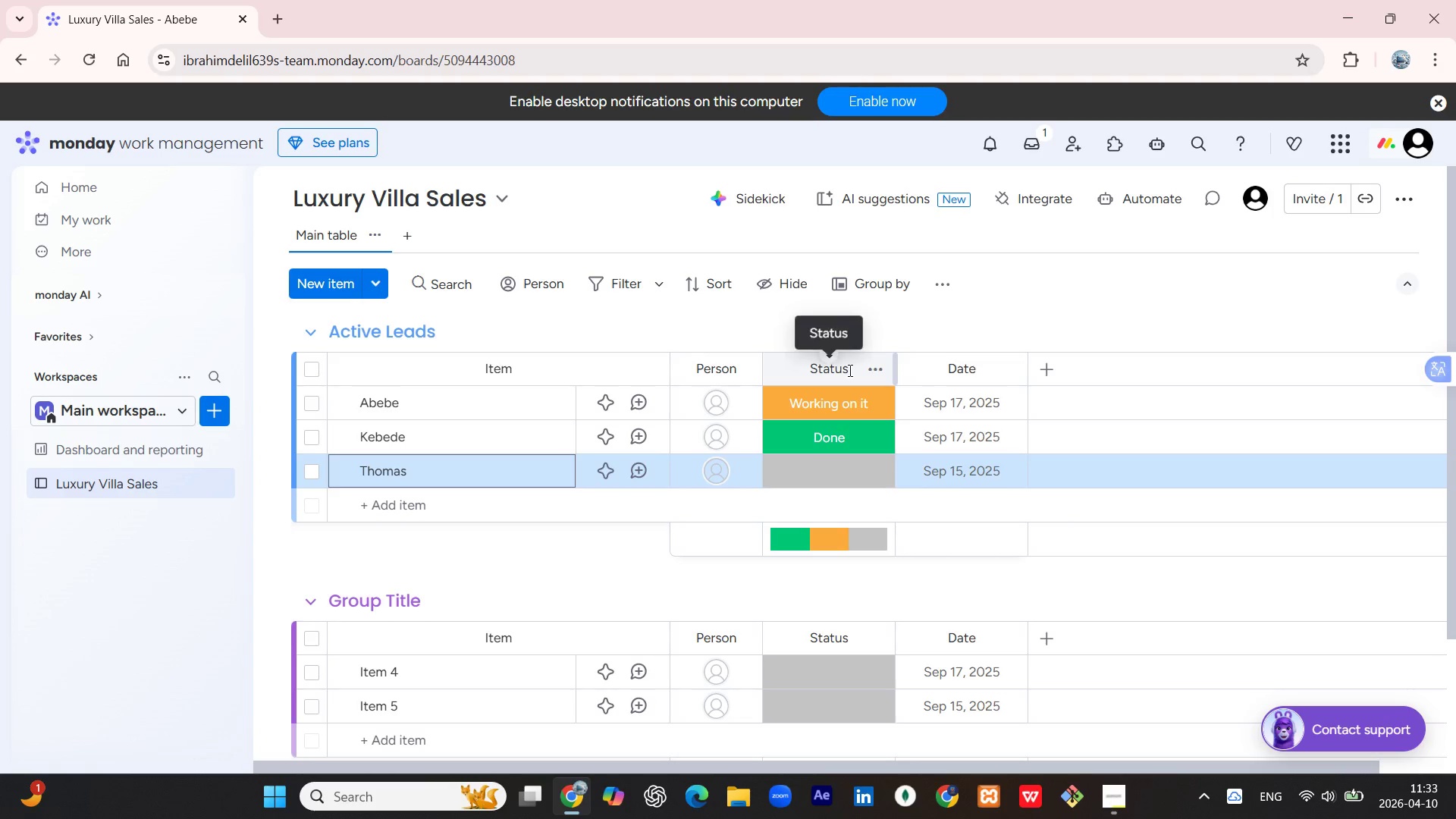 
double_click([849, 370])
 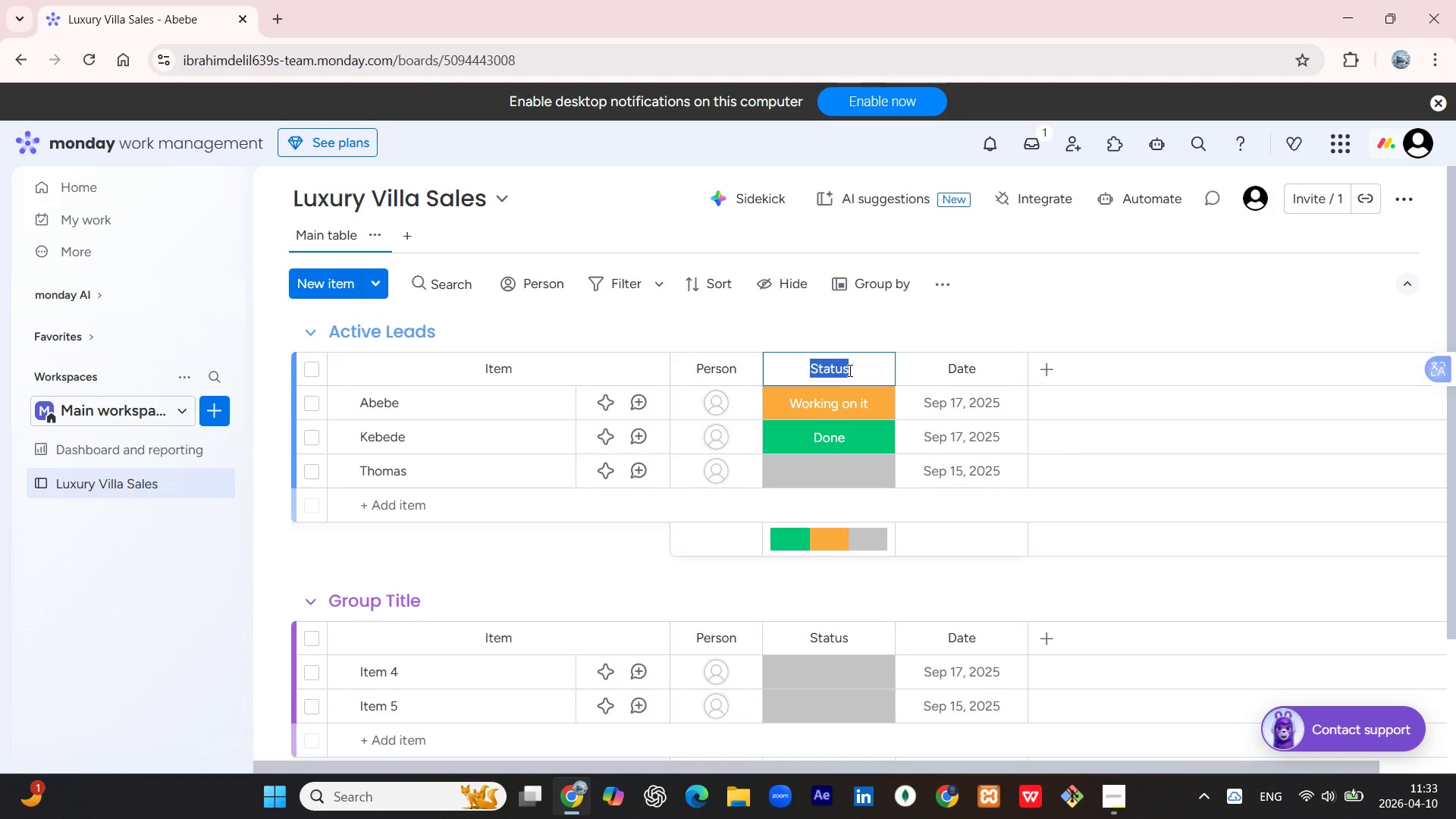 
type(Edit Labels)
 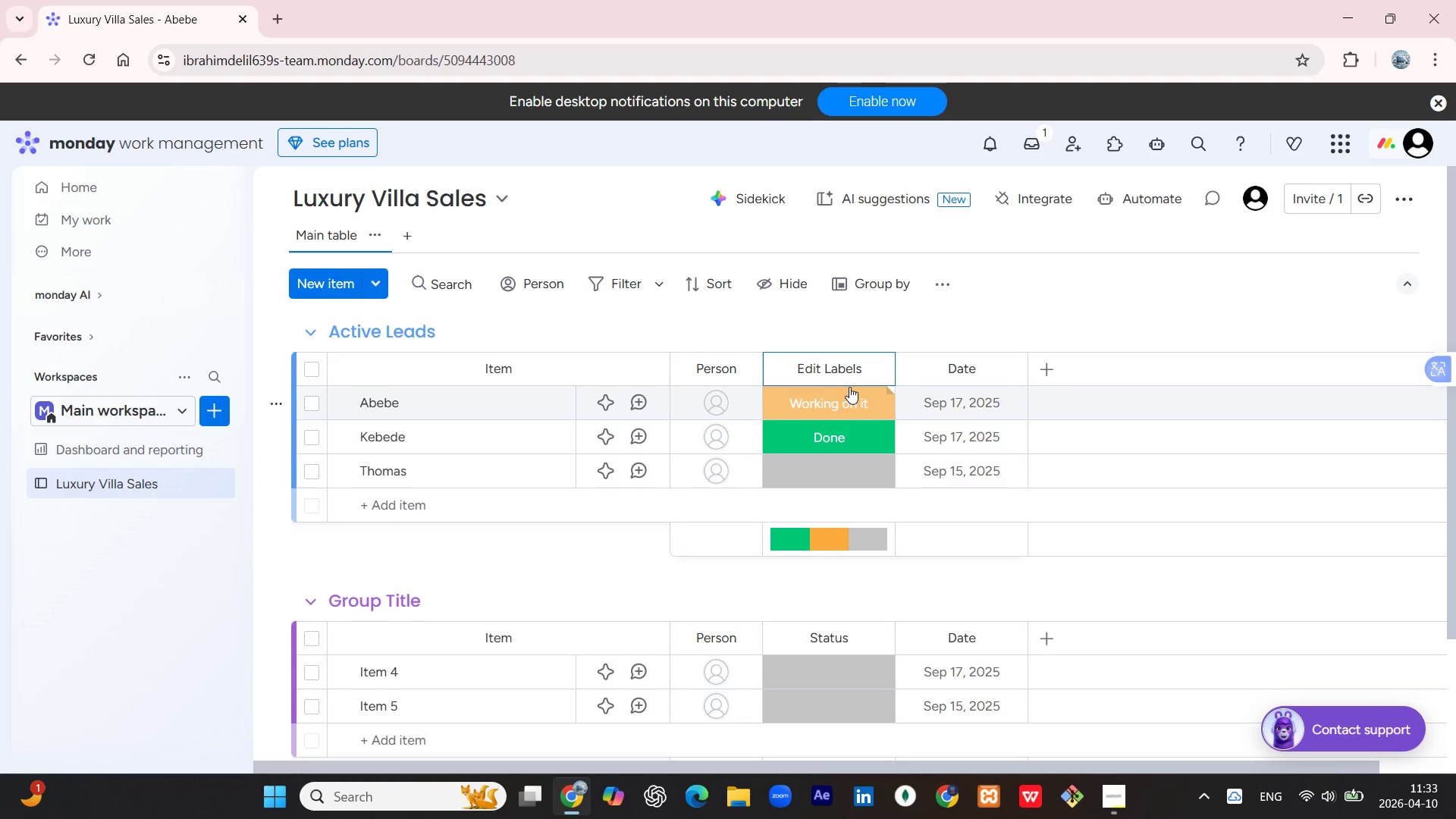 
wait(5.42)
 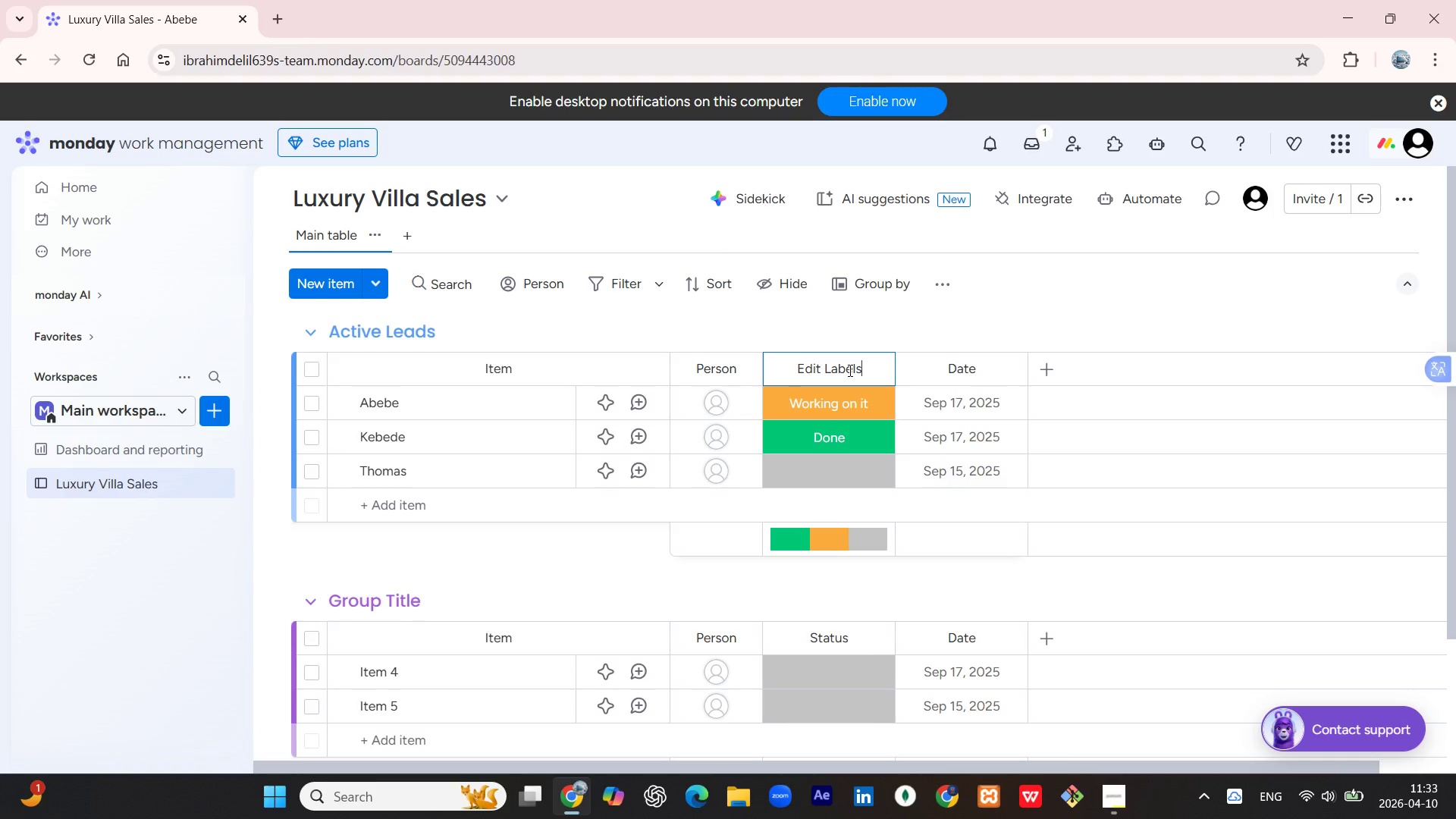 
left_click([853, 403])
 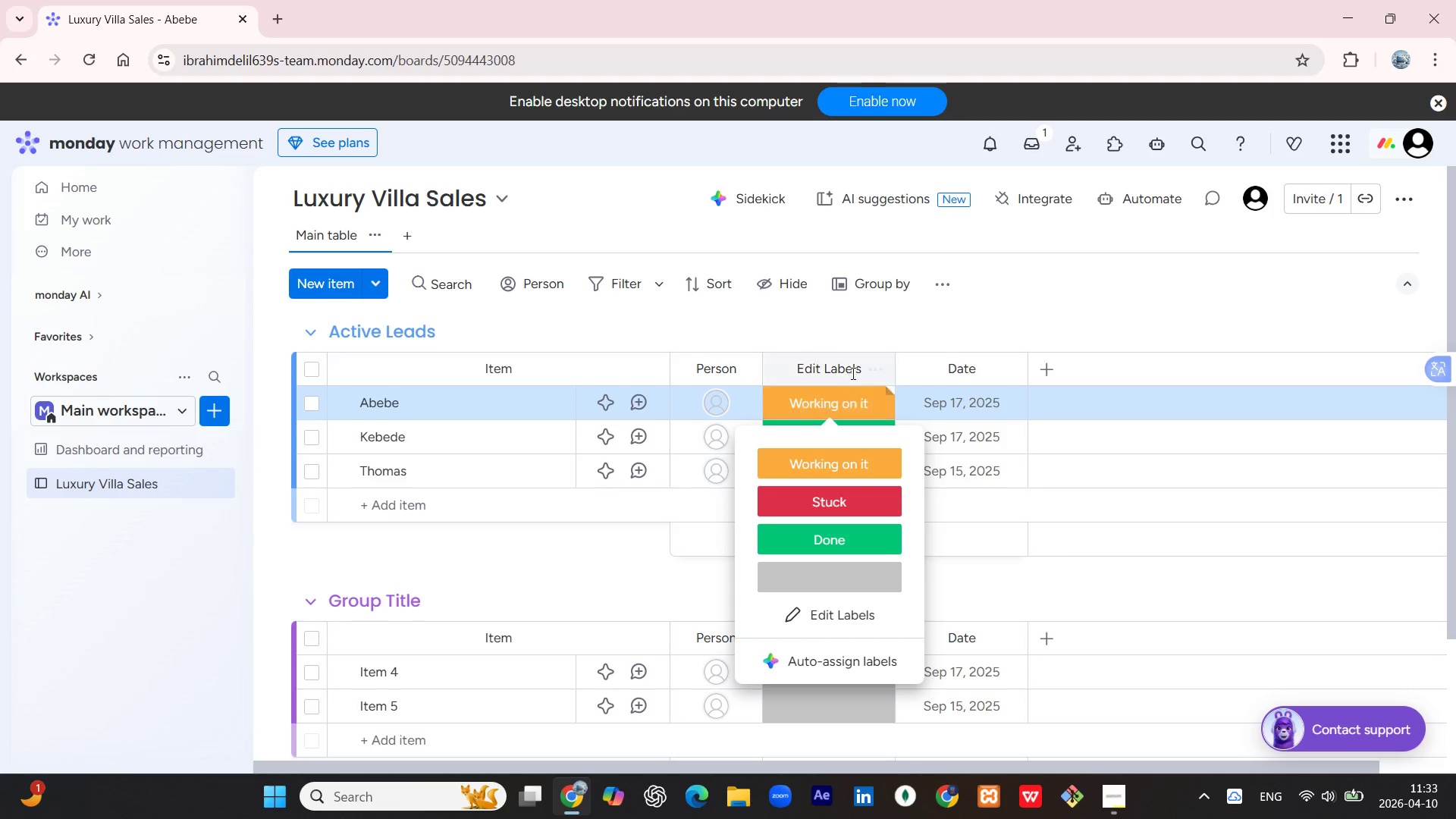 
left_click([852, 372])
 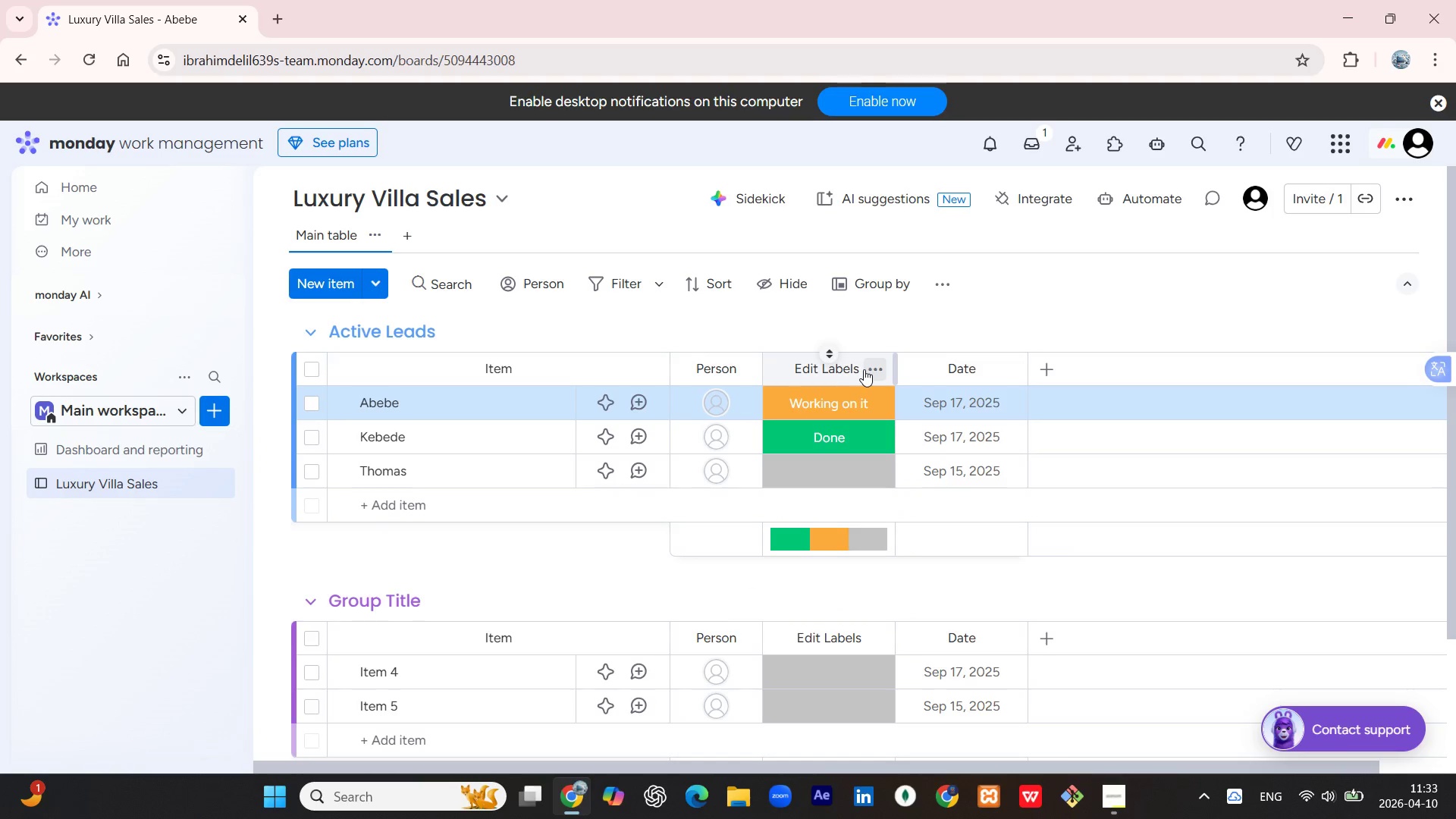 
left_click([866, 369])
 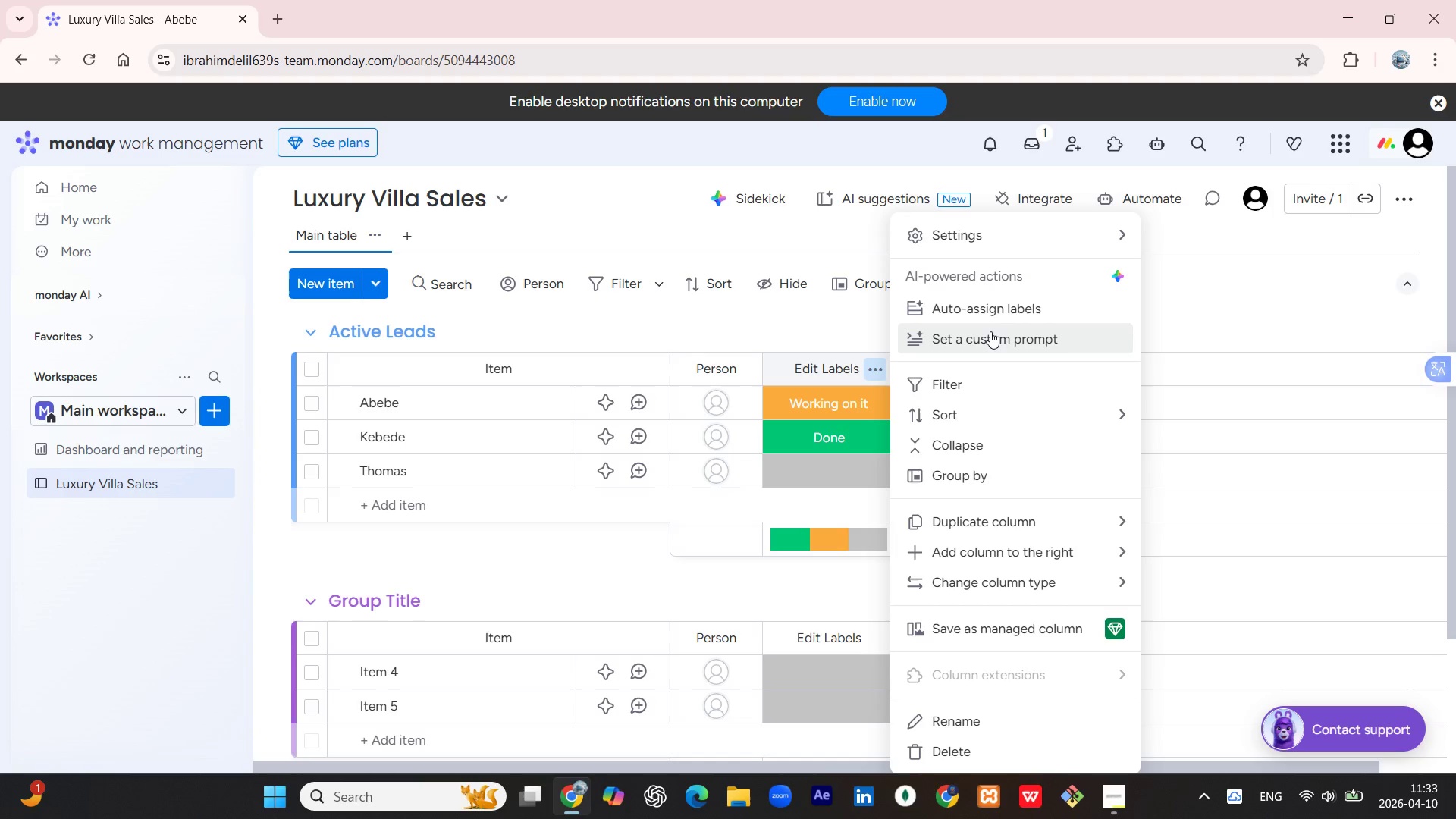 
wait(5.94)
 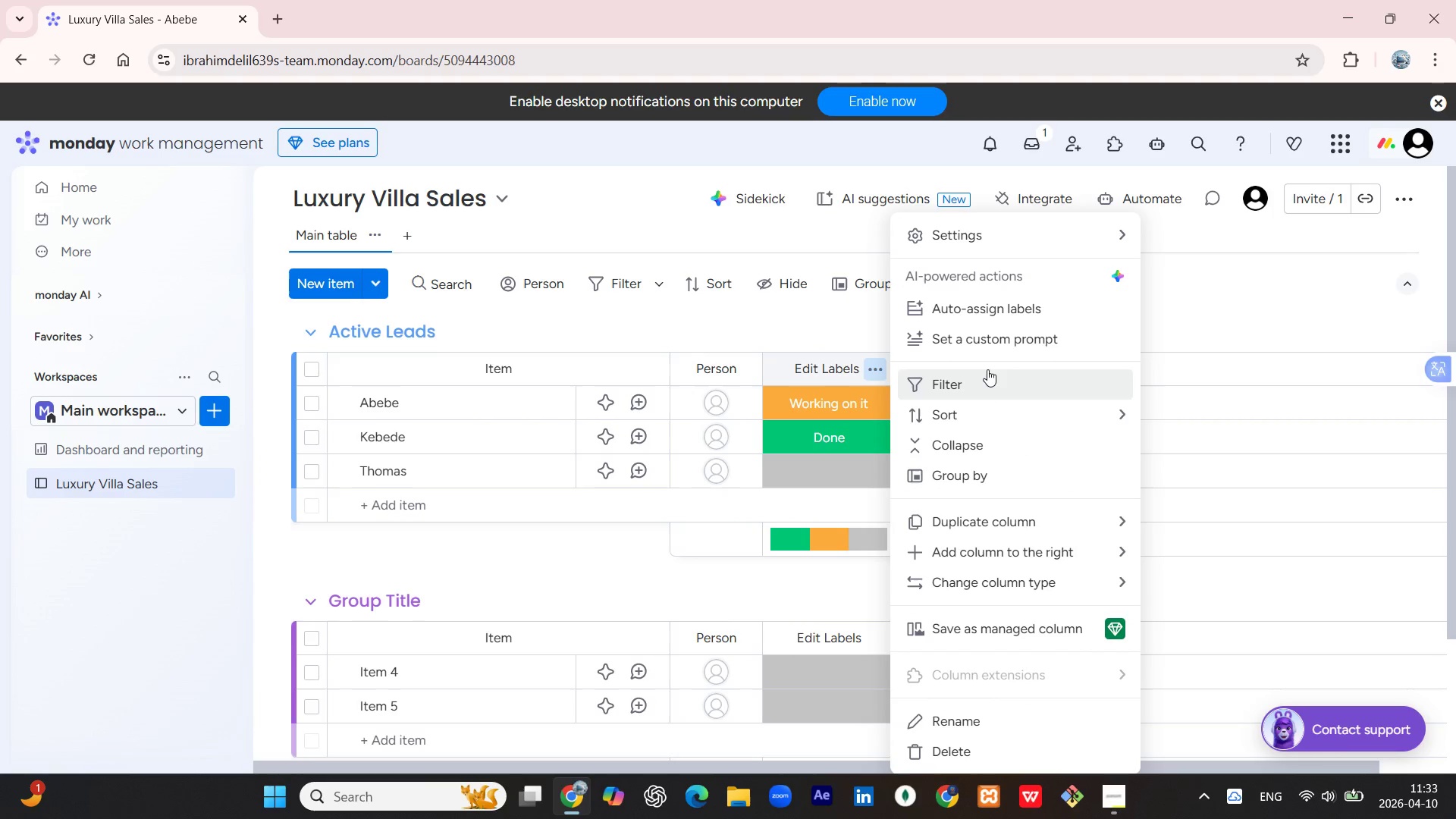 
left_click([990, 331])
 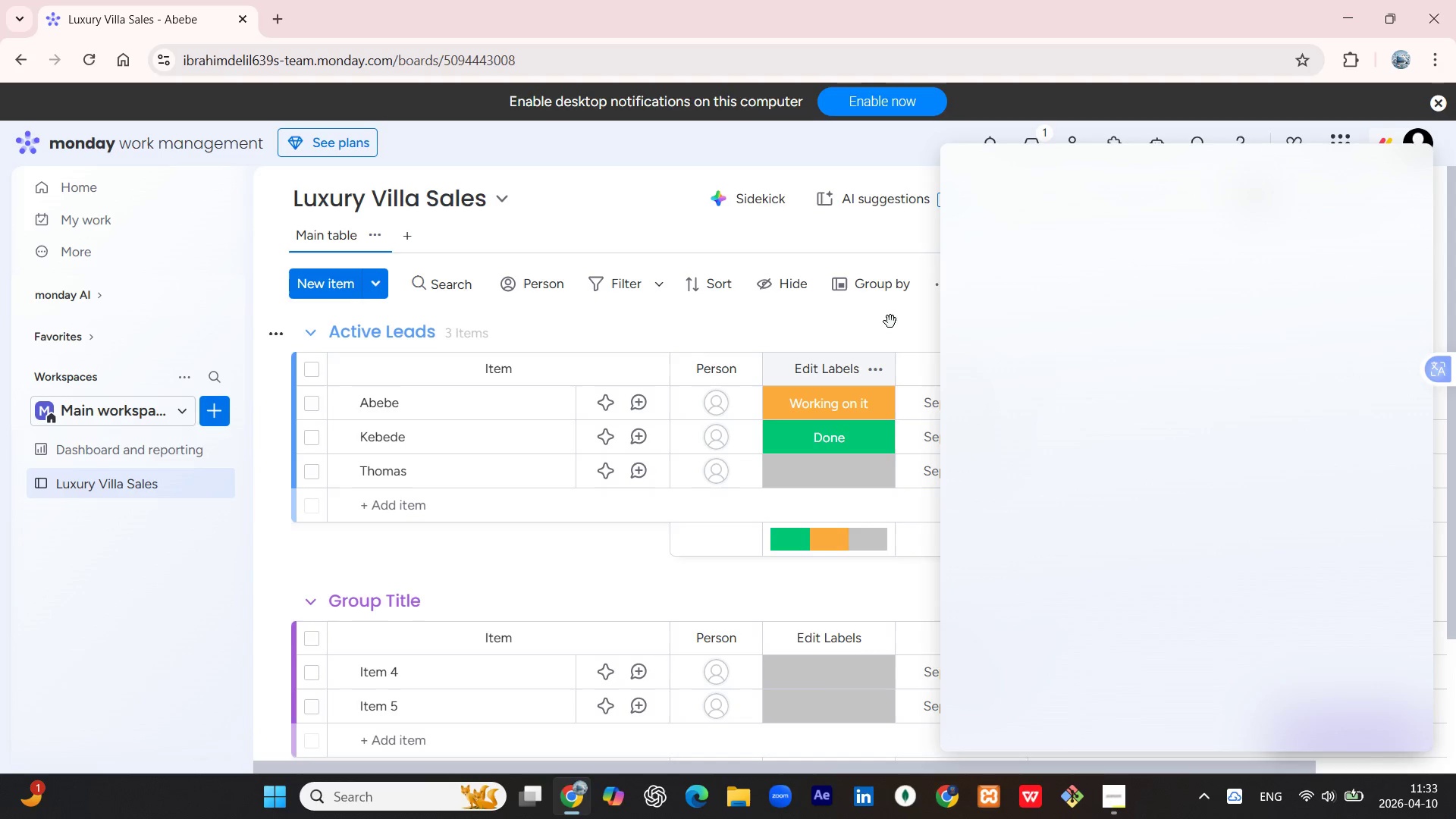 
mouse_move([851, 331])
 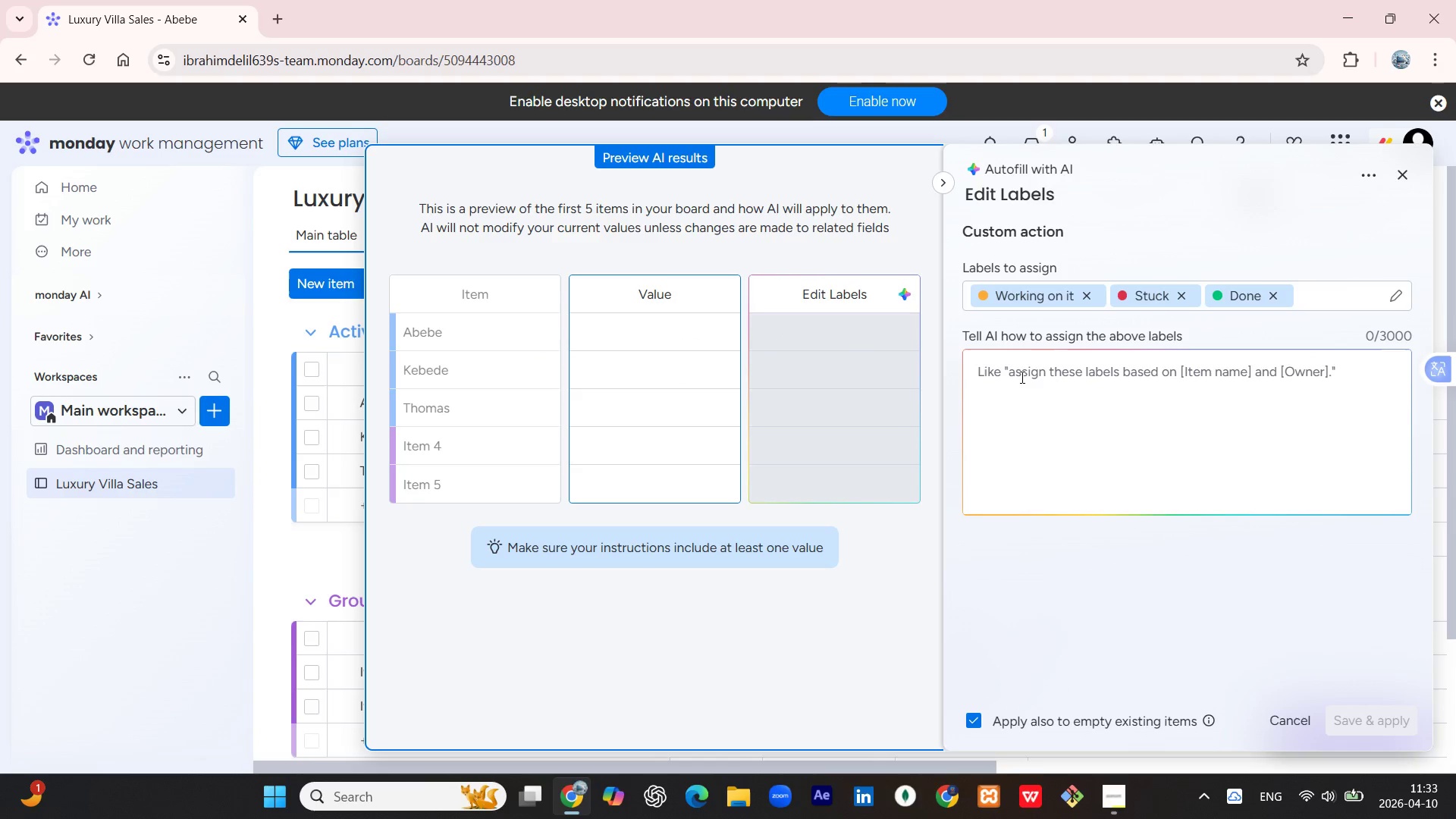 
wait(10.82)
 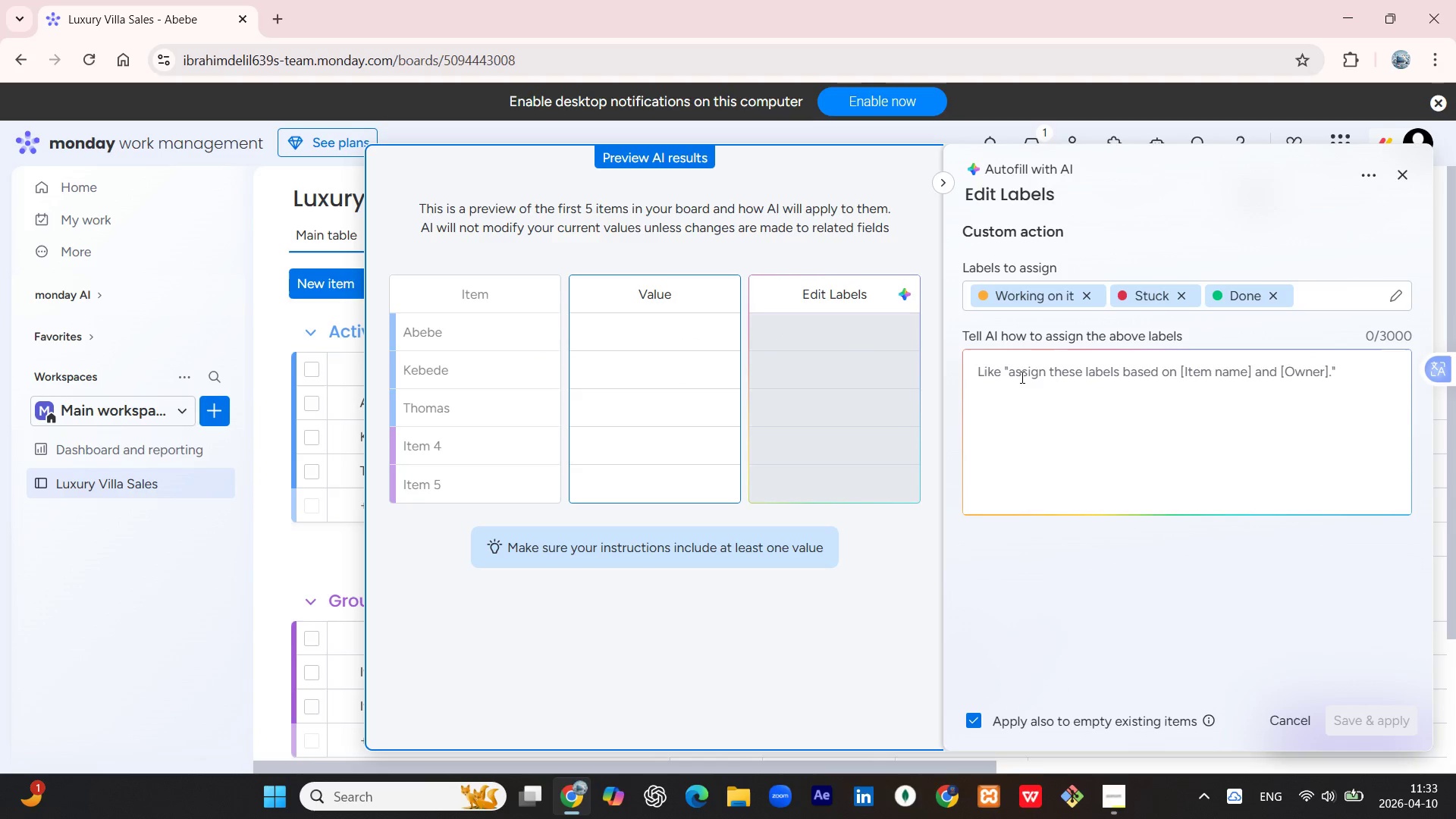 
left_click([1268, 298])
 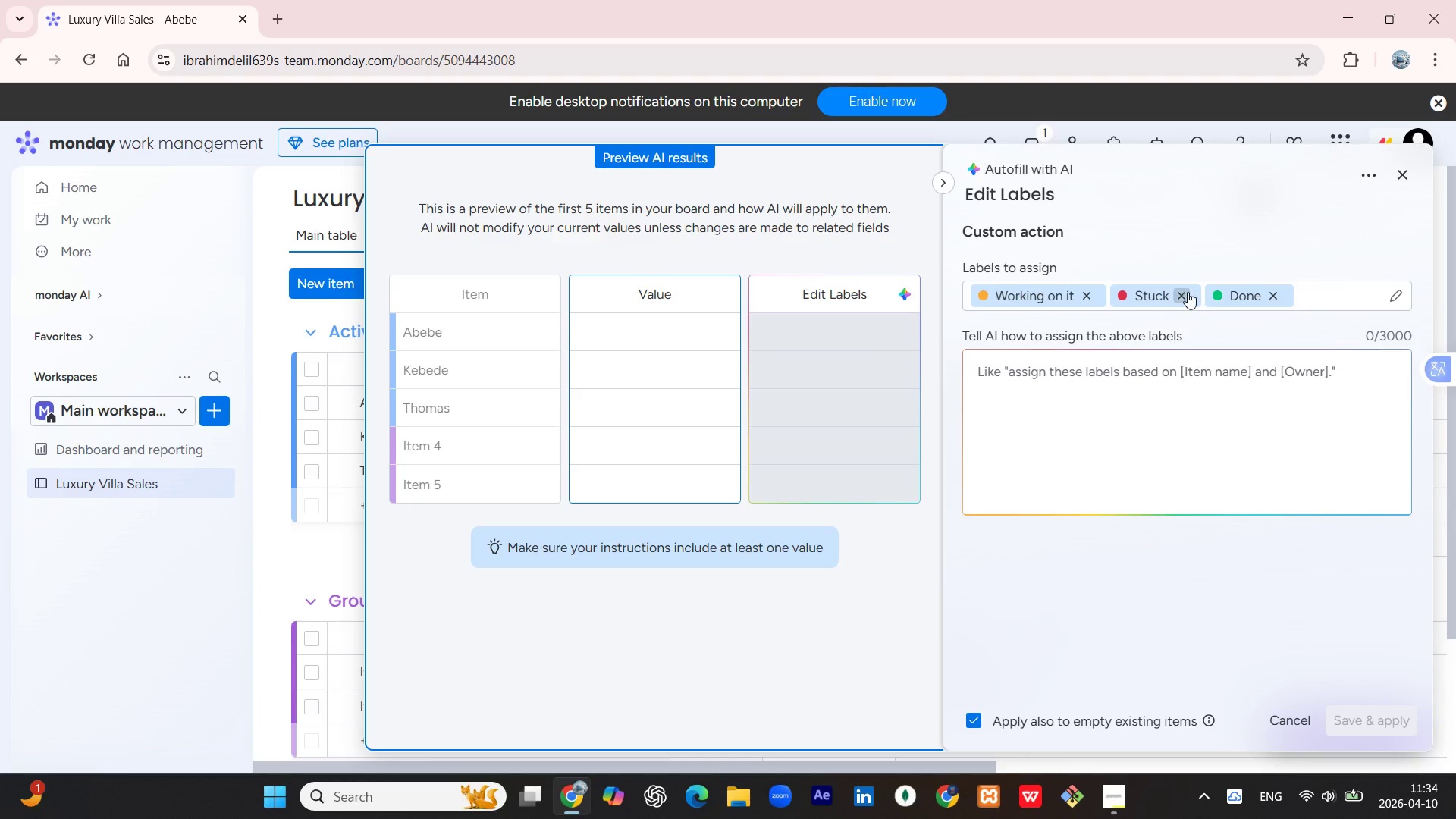 
left_click([1185, 292])
 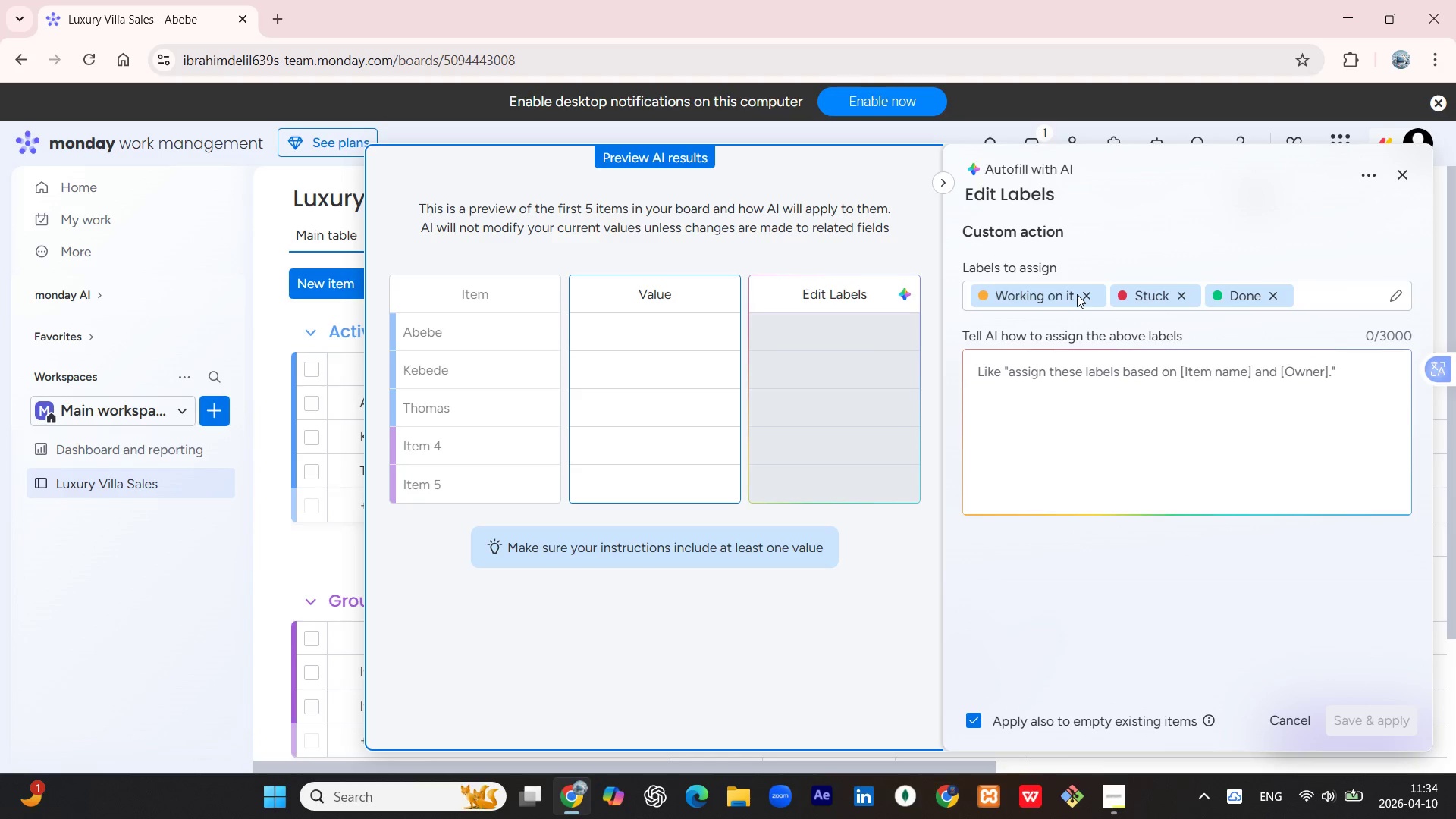 
left_click([1080, 294])
 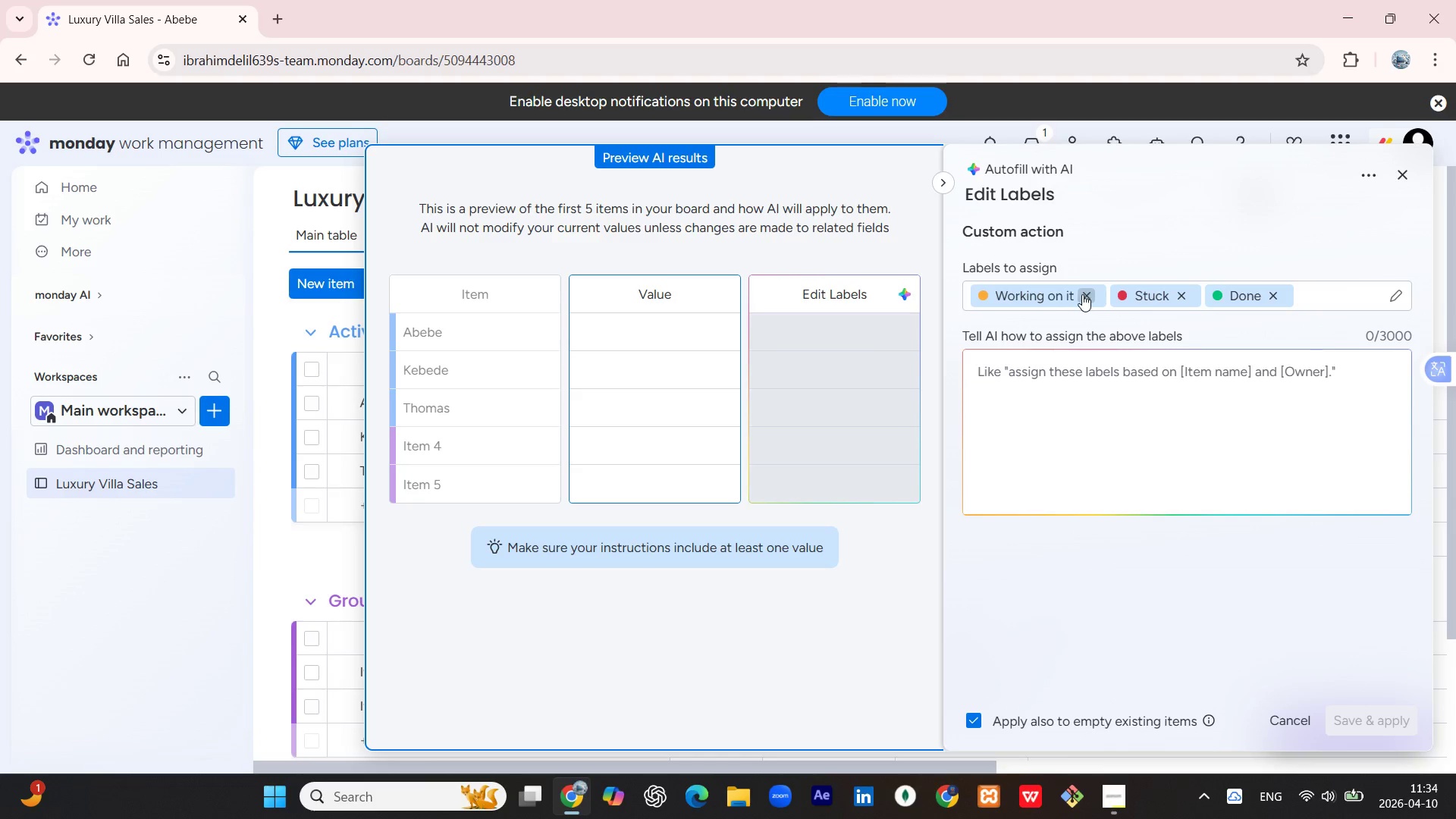 
left_click([1084, 294])
 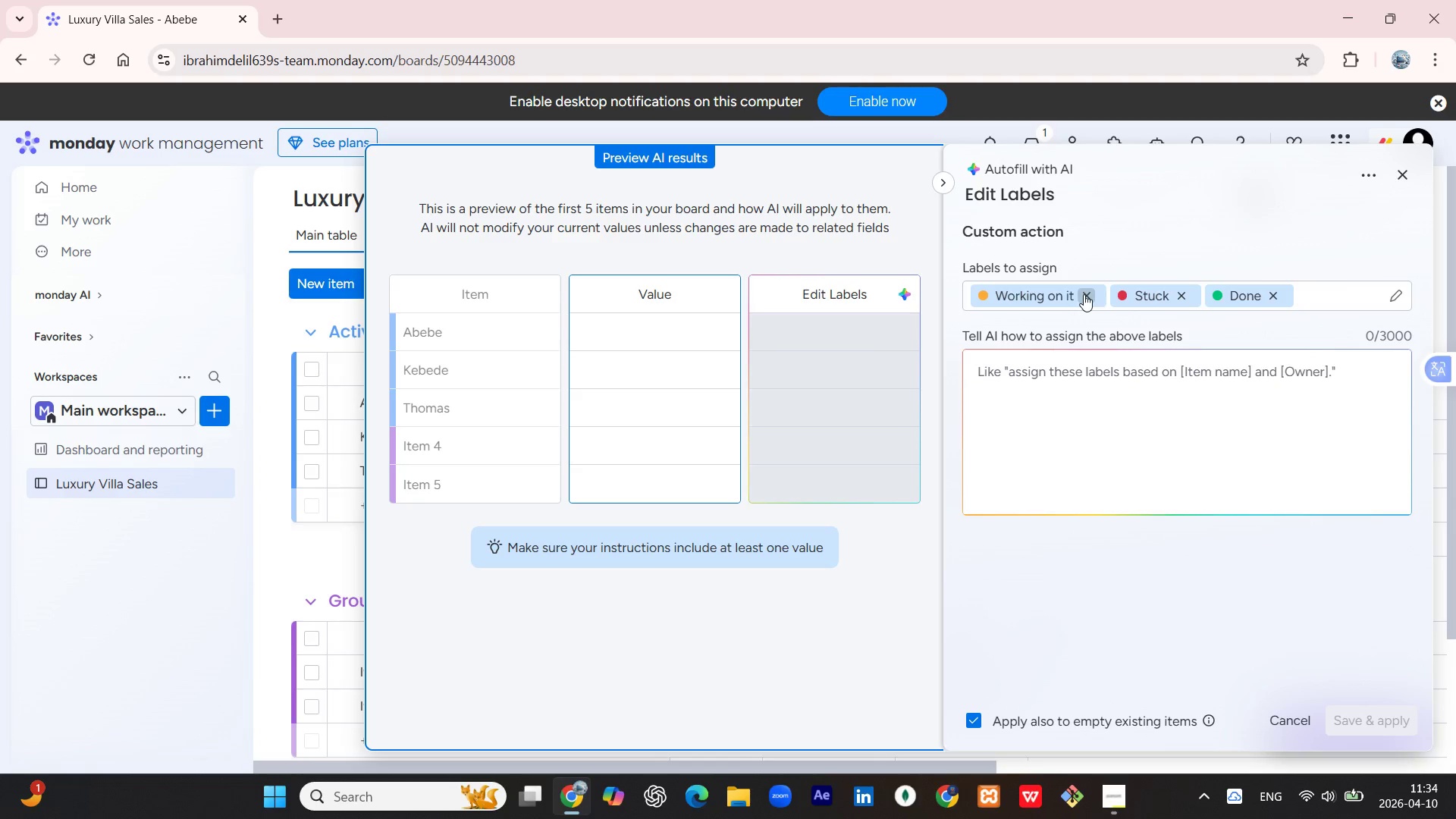 
left_click([1084, 294])
 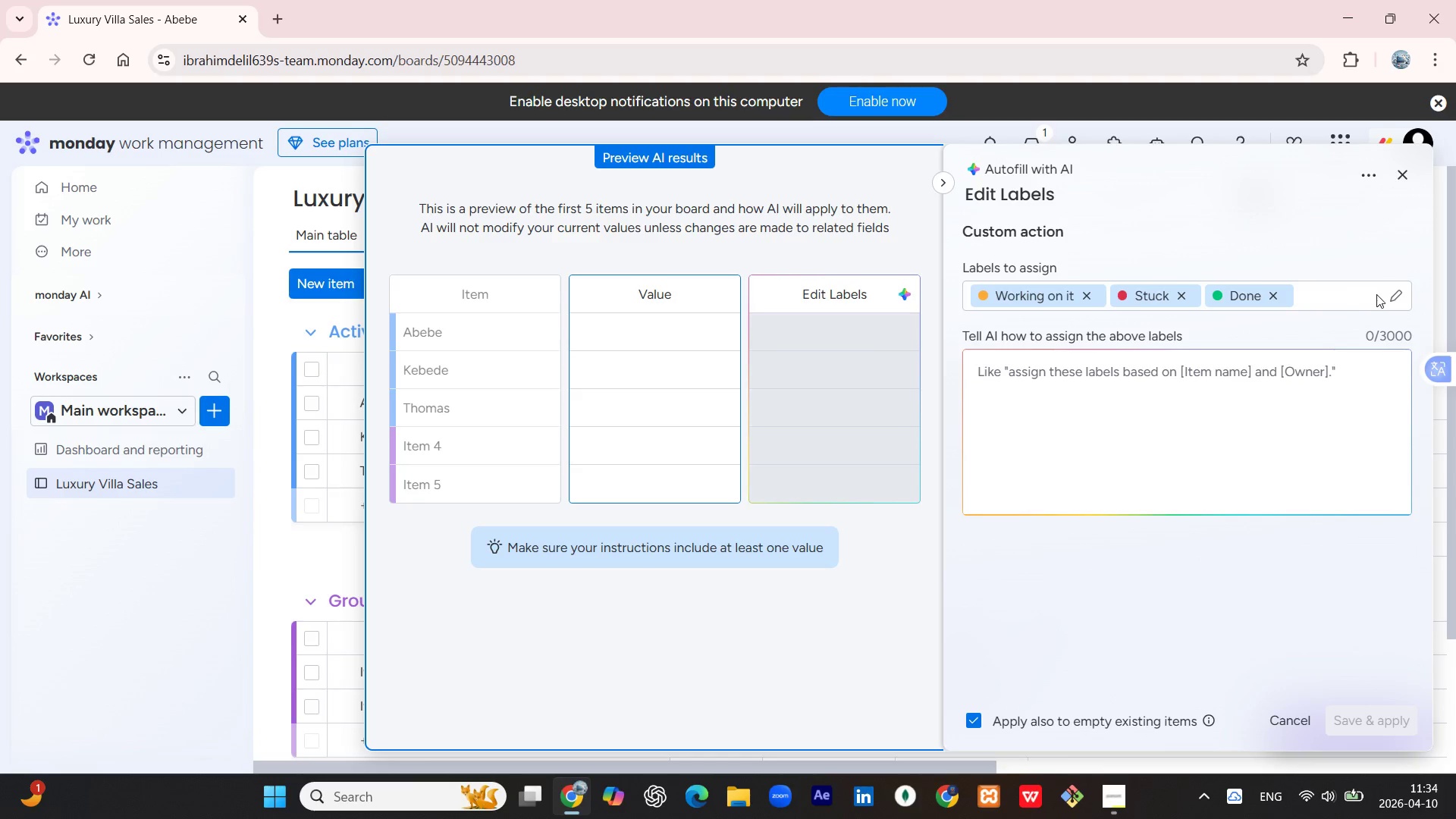 
left_click([1404, 296])
 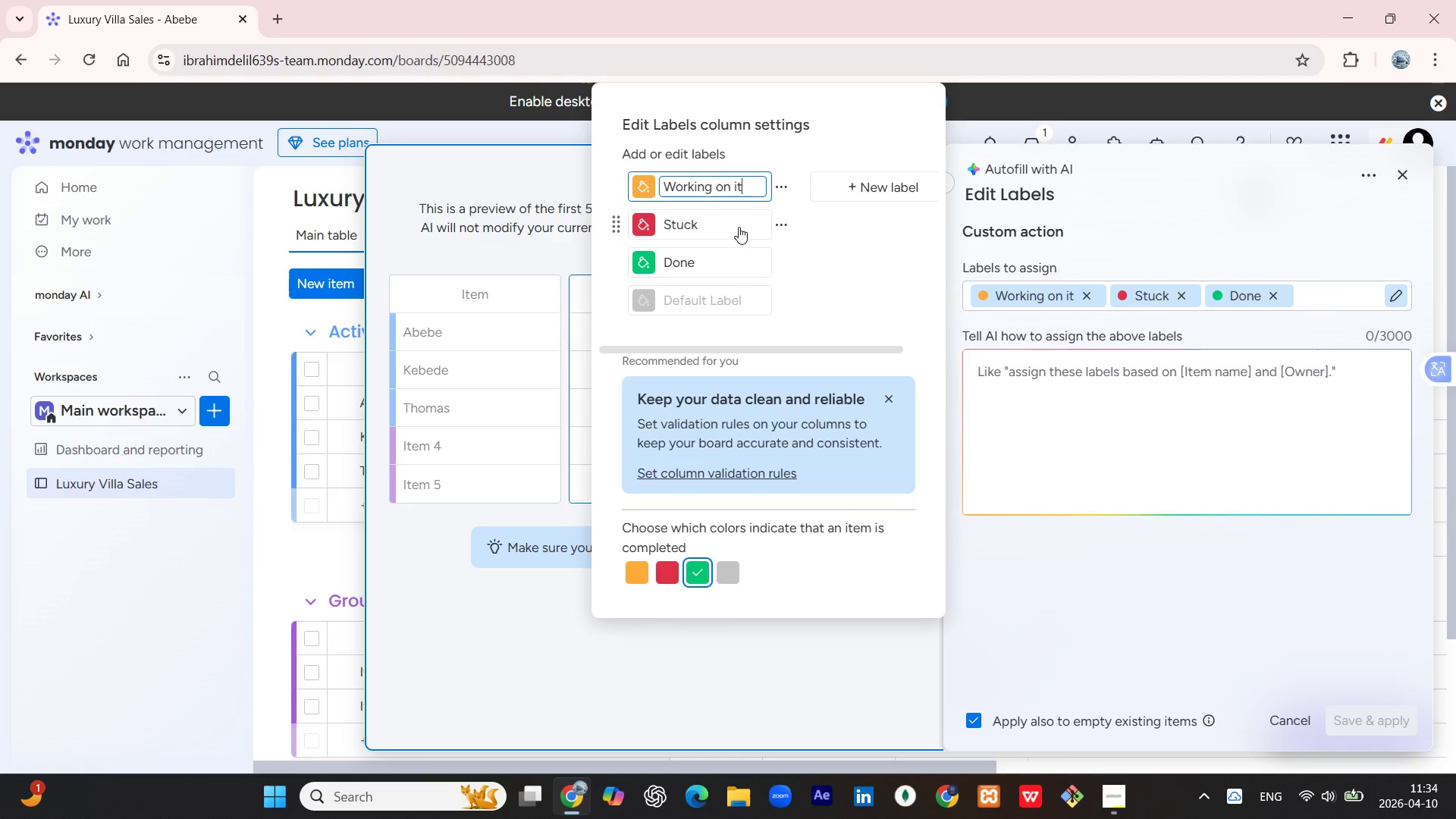 
key(Backspace)
key(Backspace)
key(Backspace)
key(Backspace)
key(Backspace)
key(Backspace)
key(Backspace)
key(Backspace)
key(Backspace)
key(Backspace)
key(Backspace)
key(Backspace)
key(Backspace)
type(New Lead)
 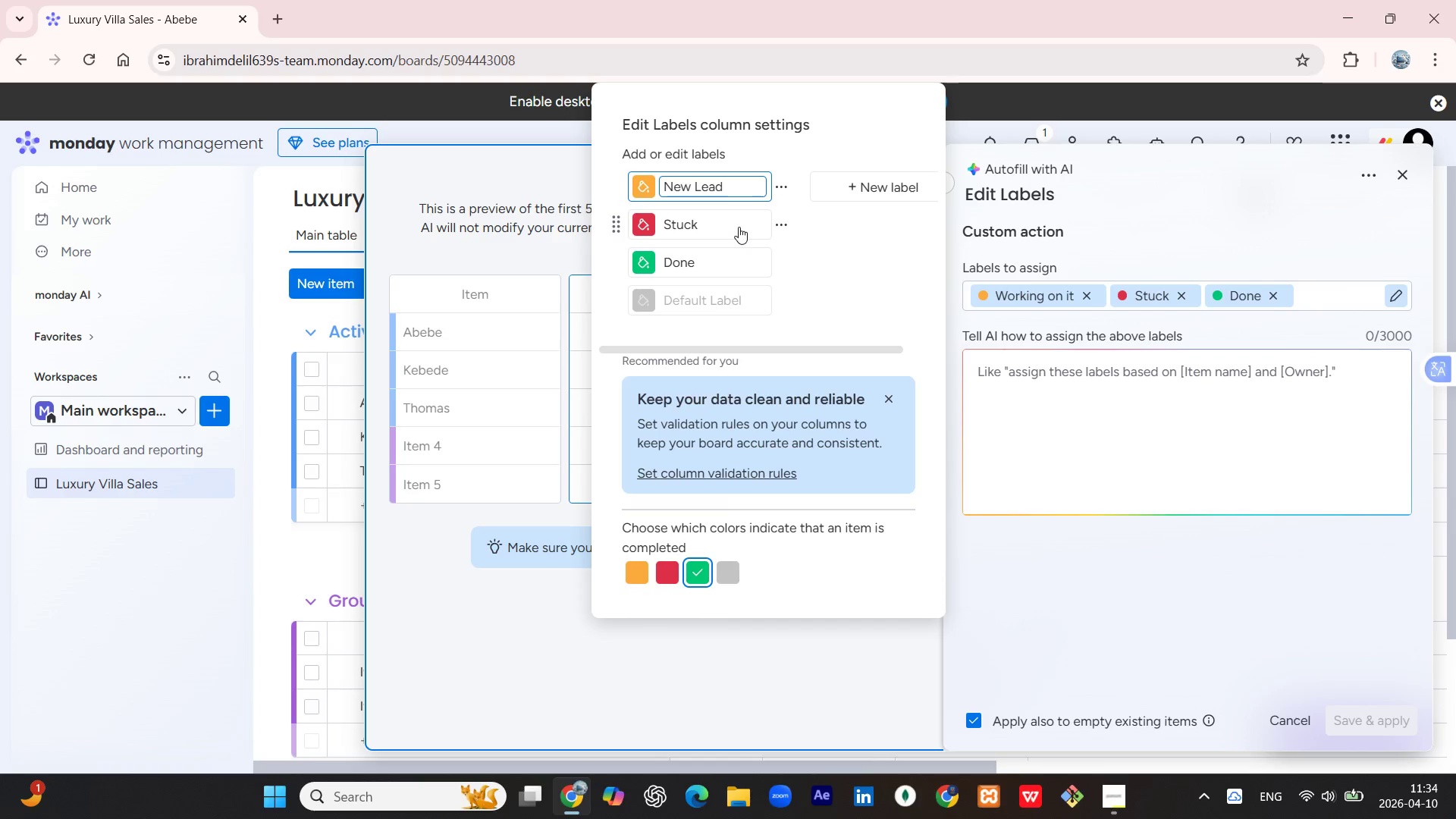 
wait(5.23)
 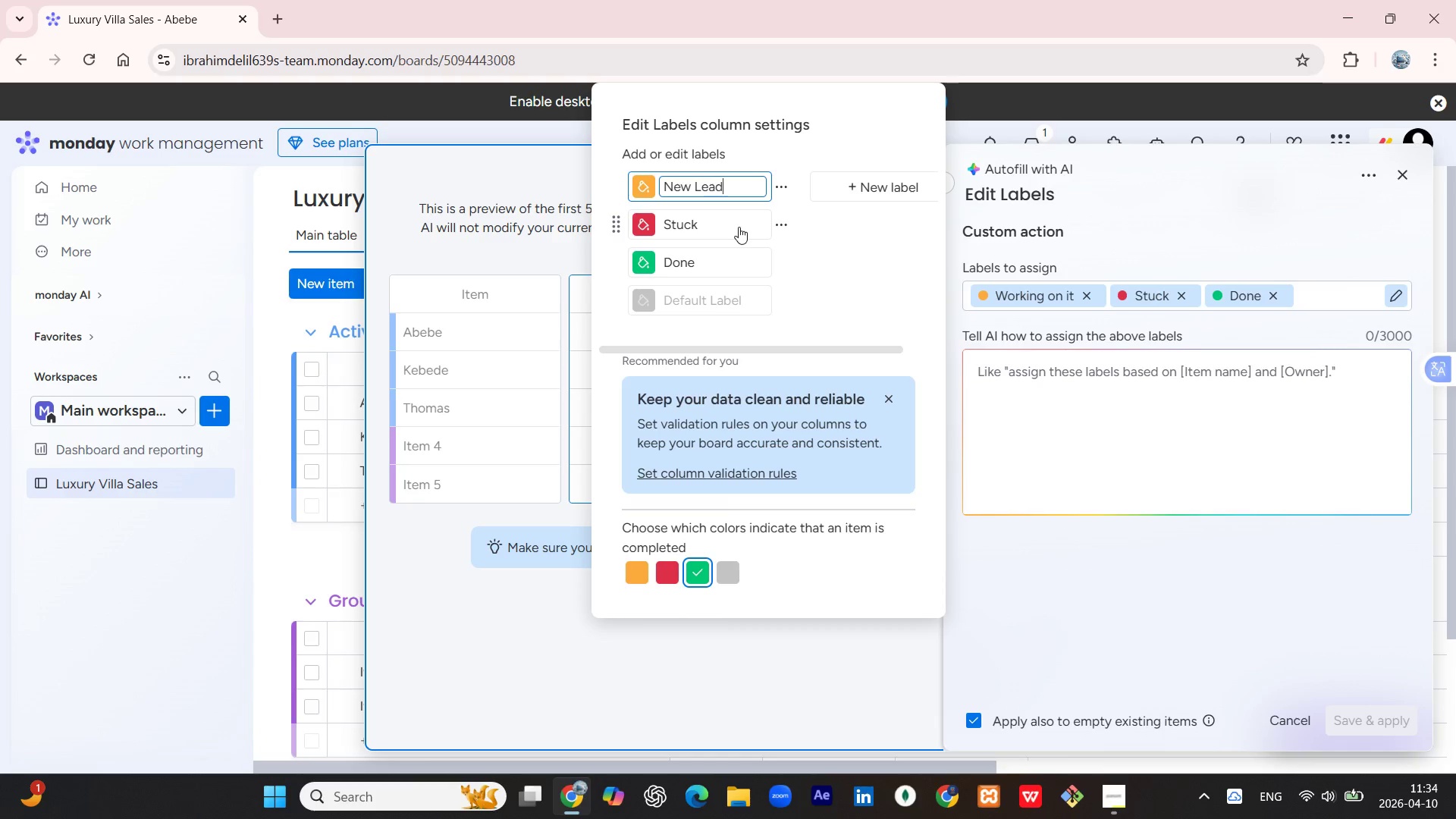 
left_click([739, 226])
 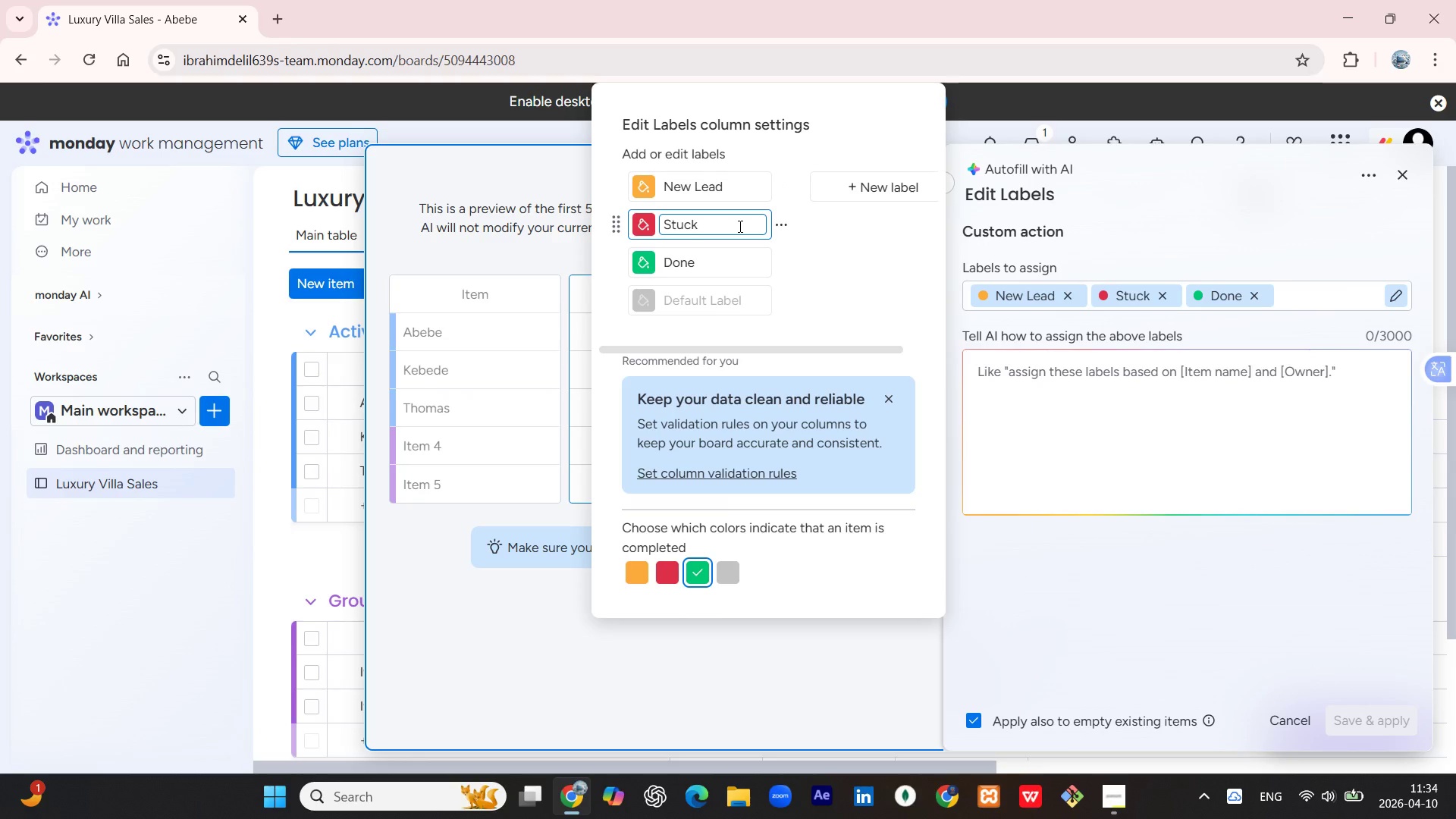 
key(Backspace)
key(Backspace)
key(Backspace)
key(Backspace)
key(Backspace)
type(Contar)
key(Backspace)
key(Backspace)
type(racted)
 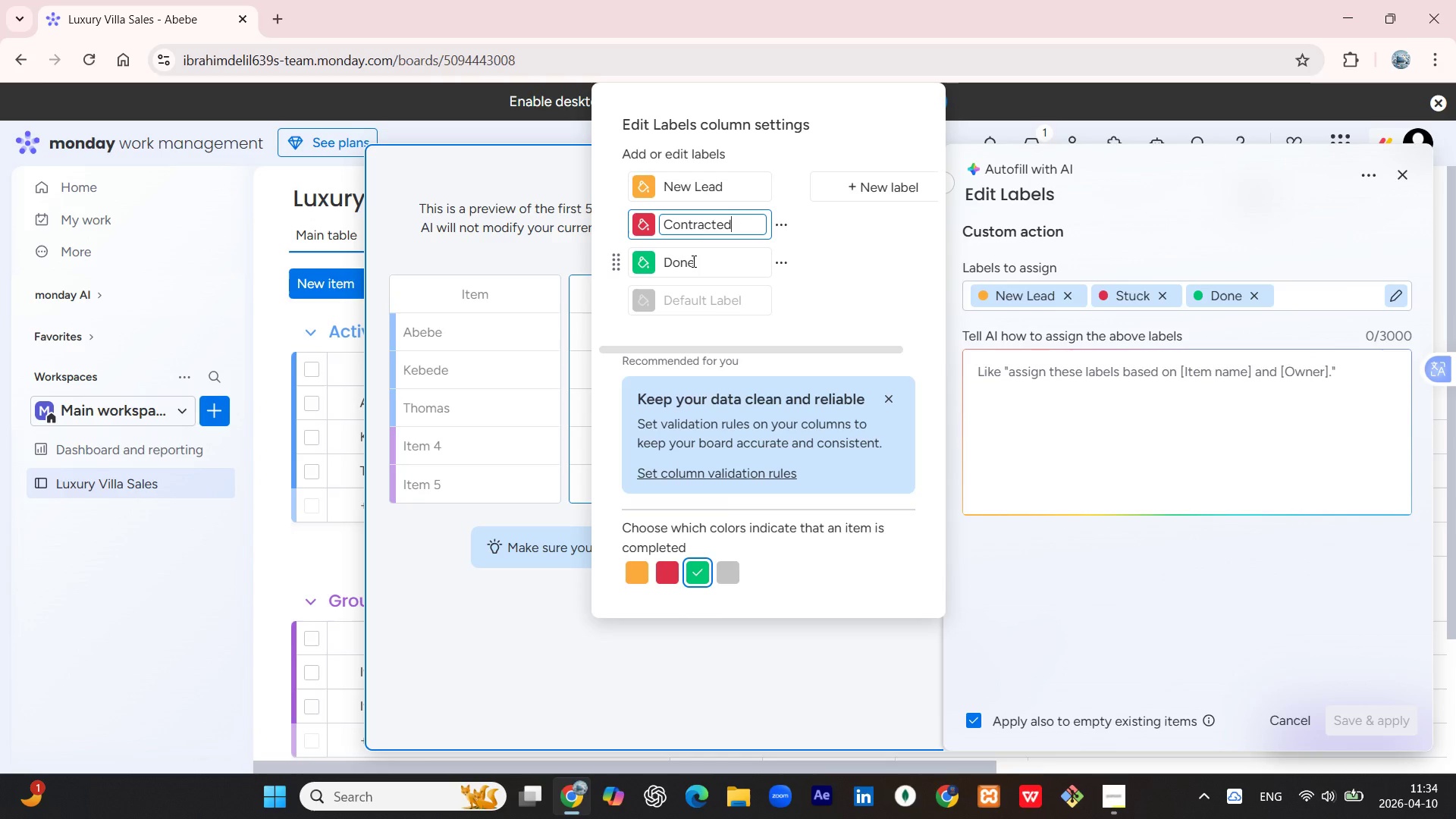 
left_click([693, 261])
 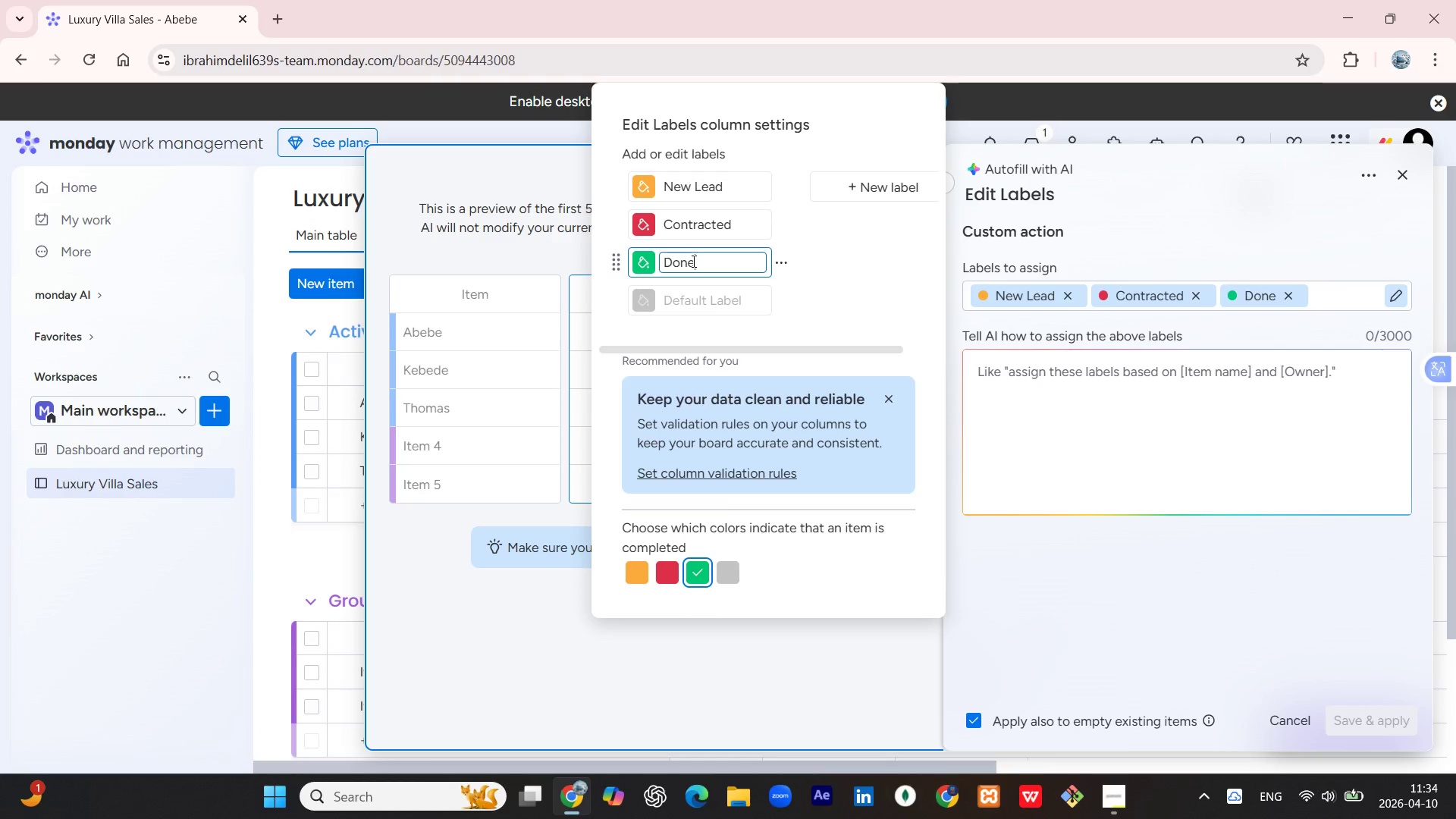 
key(Backspace)
key(Backspace)
key(Backspace)
key(Backspace)
type(Neg)
 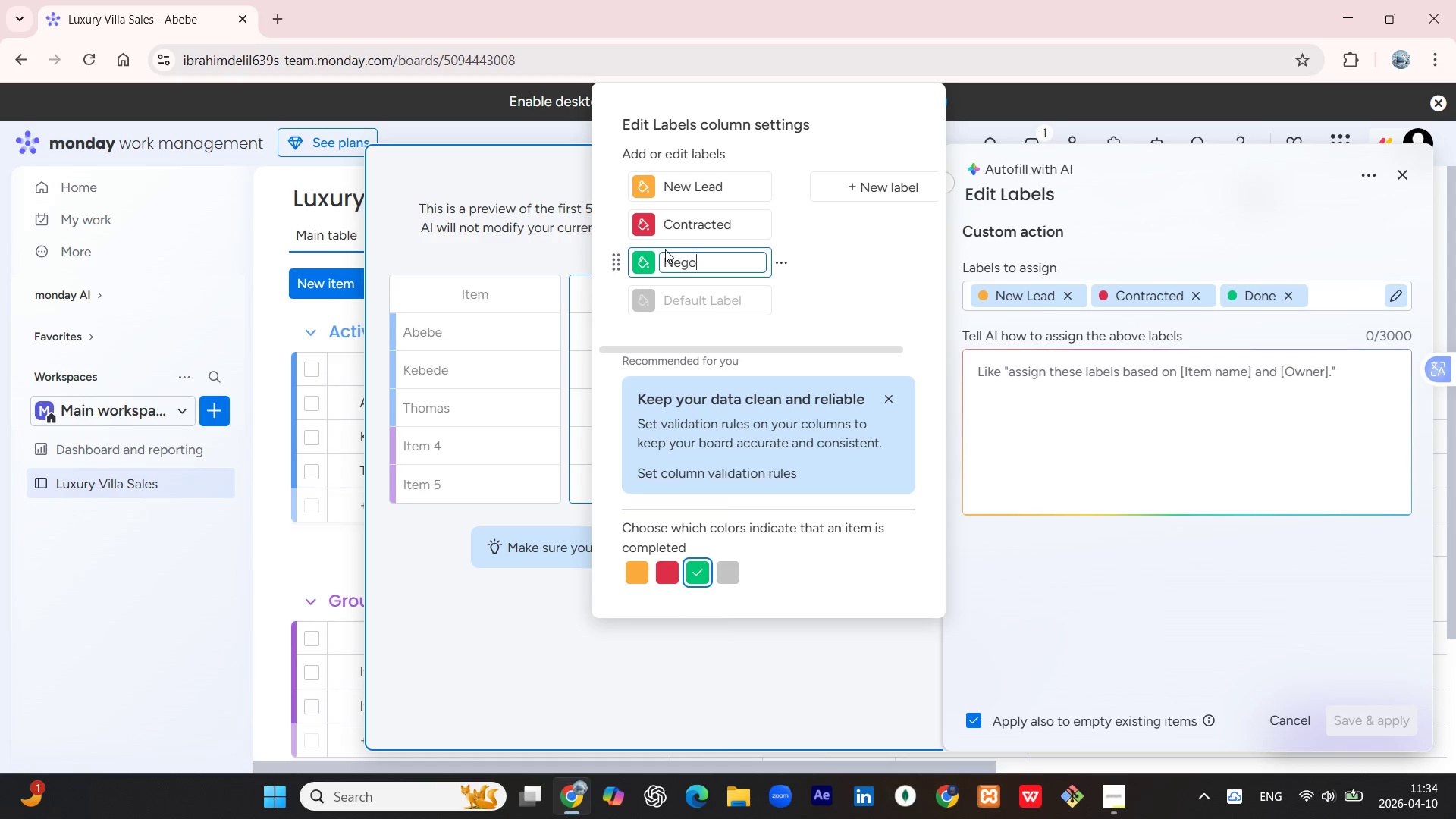 
type(otiations)
 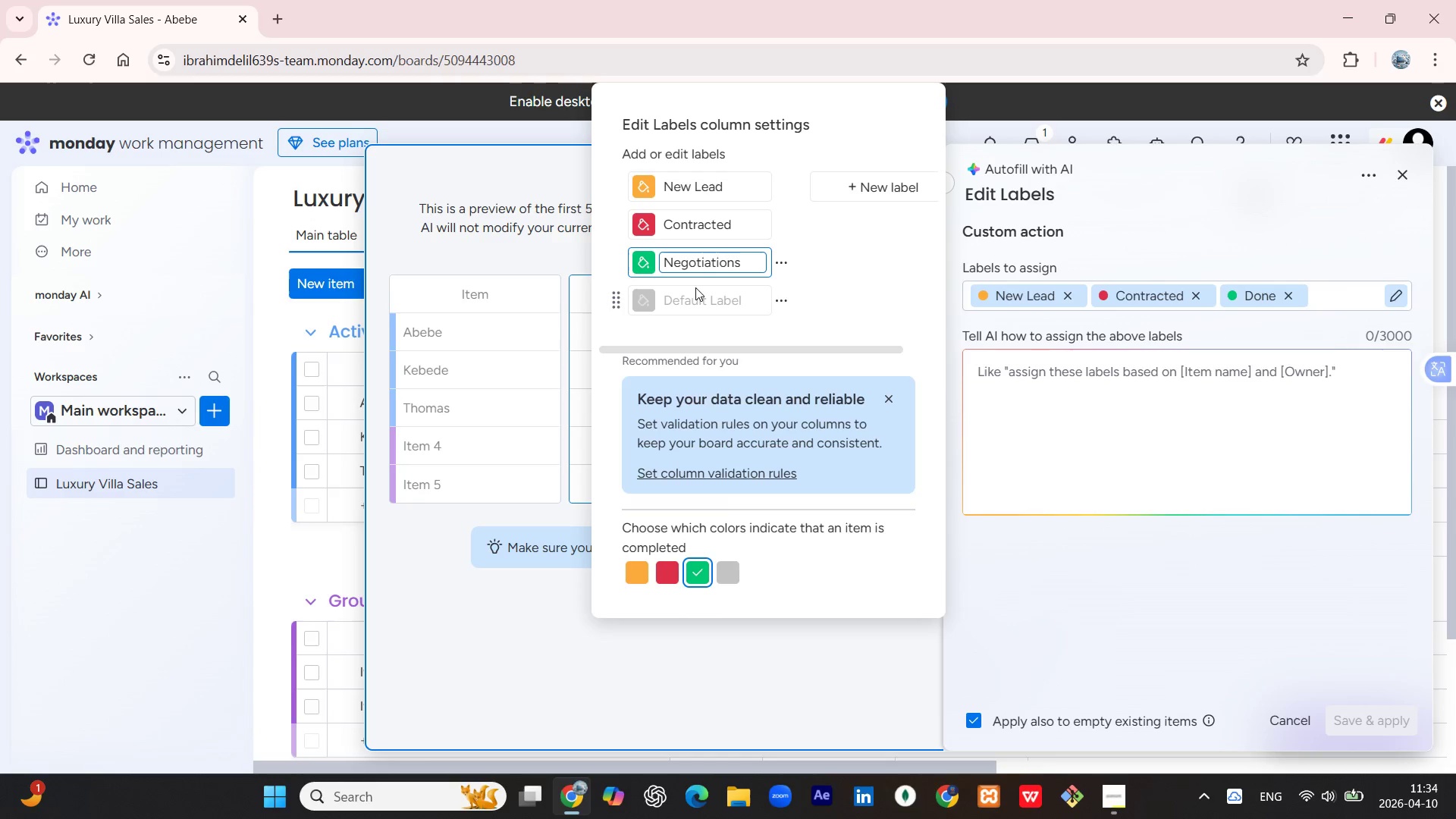 
wait(16.2)
 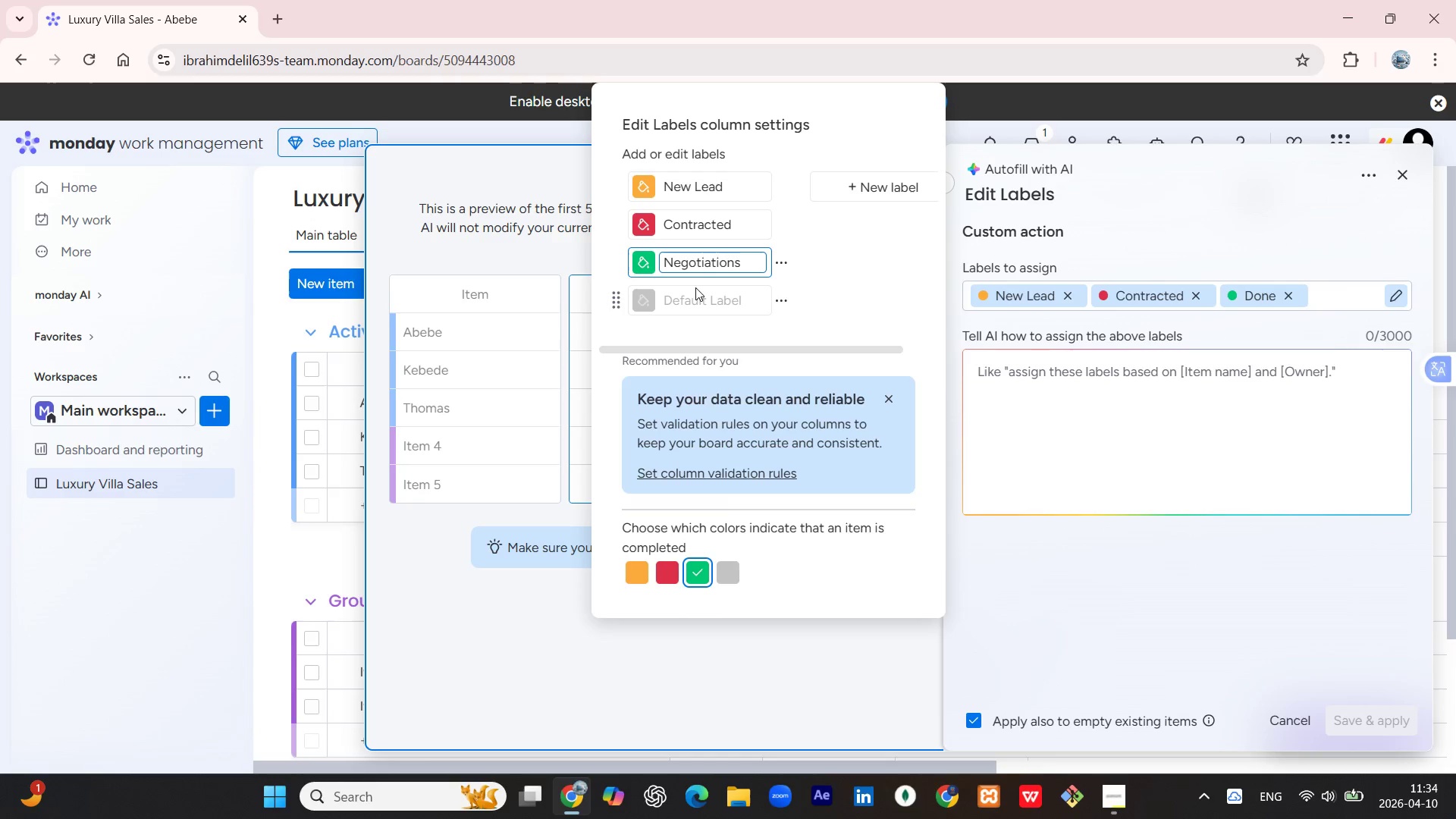 
left_click([783, 300])
 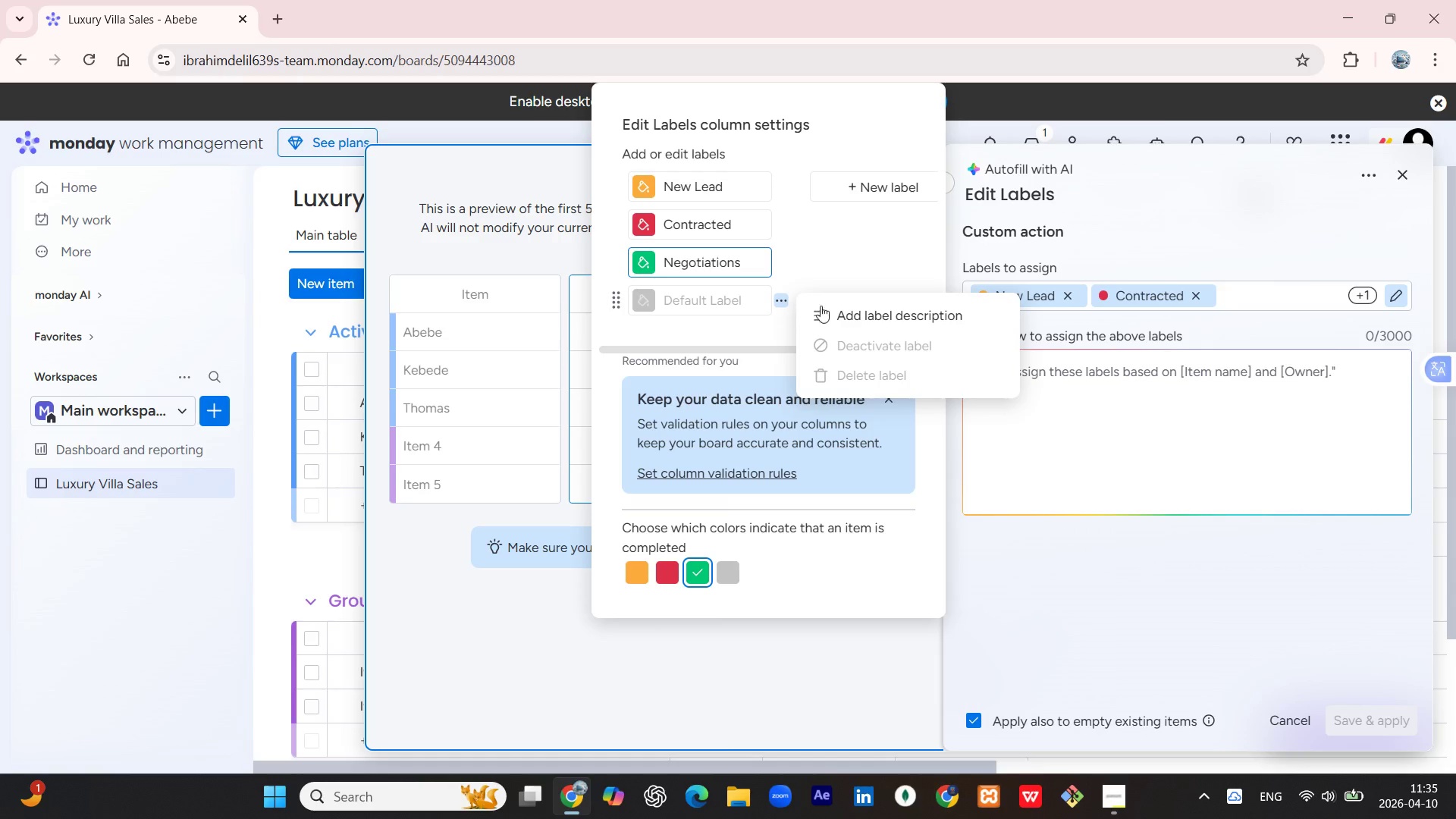 
left_click([842, 309])
 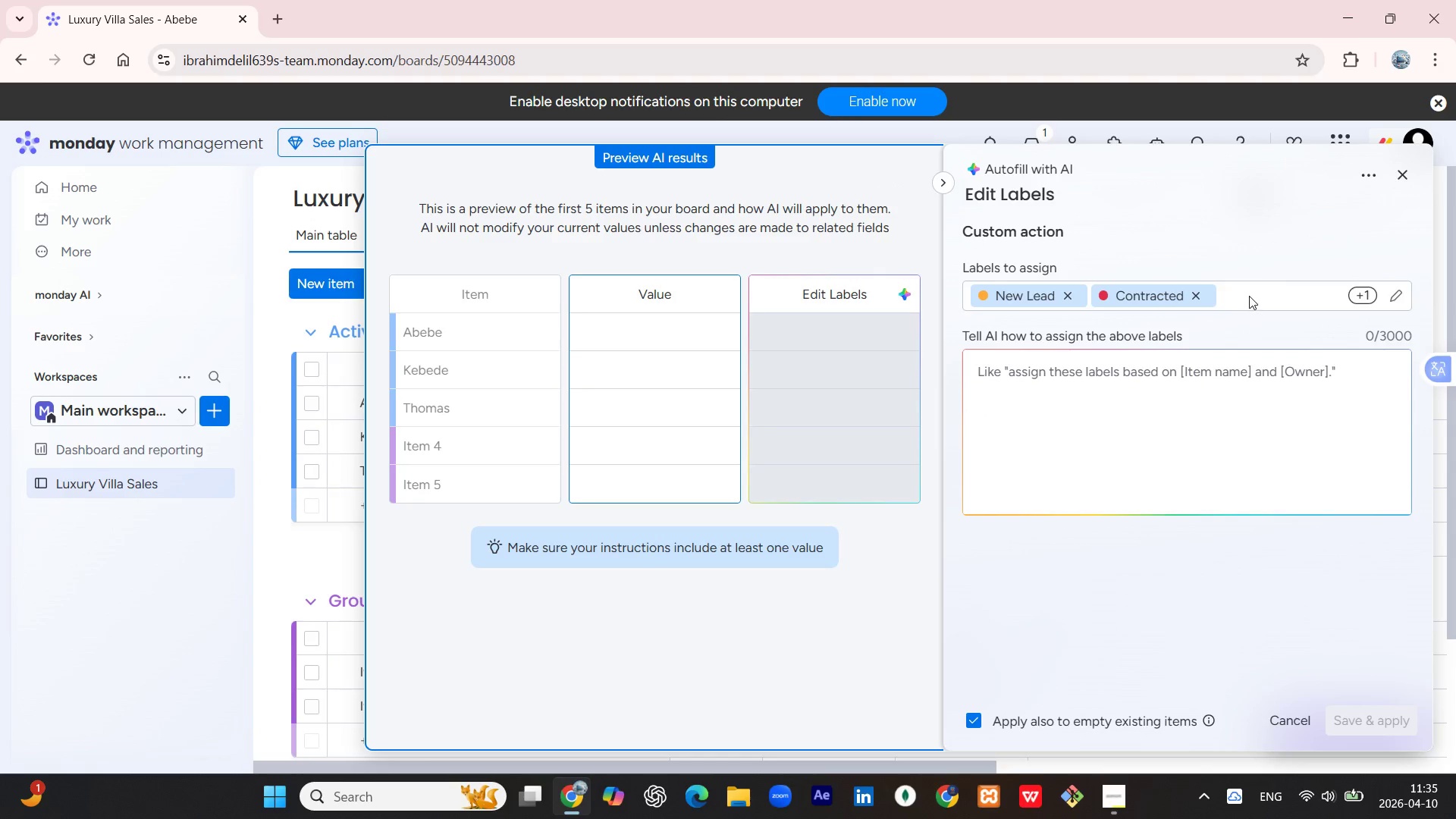 
left_click([1362, 292])
 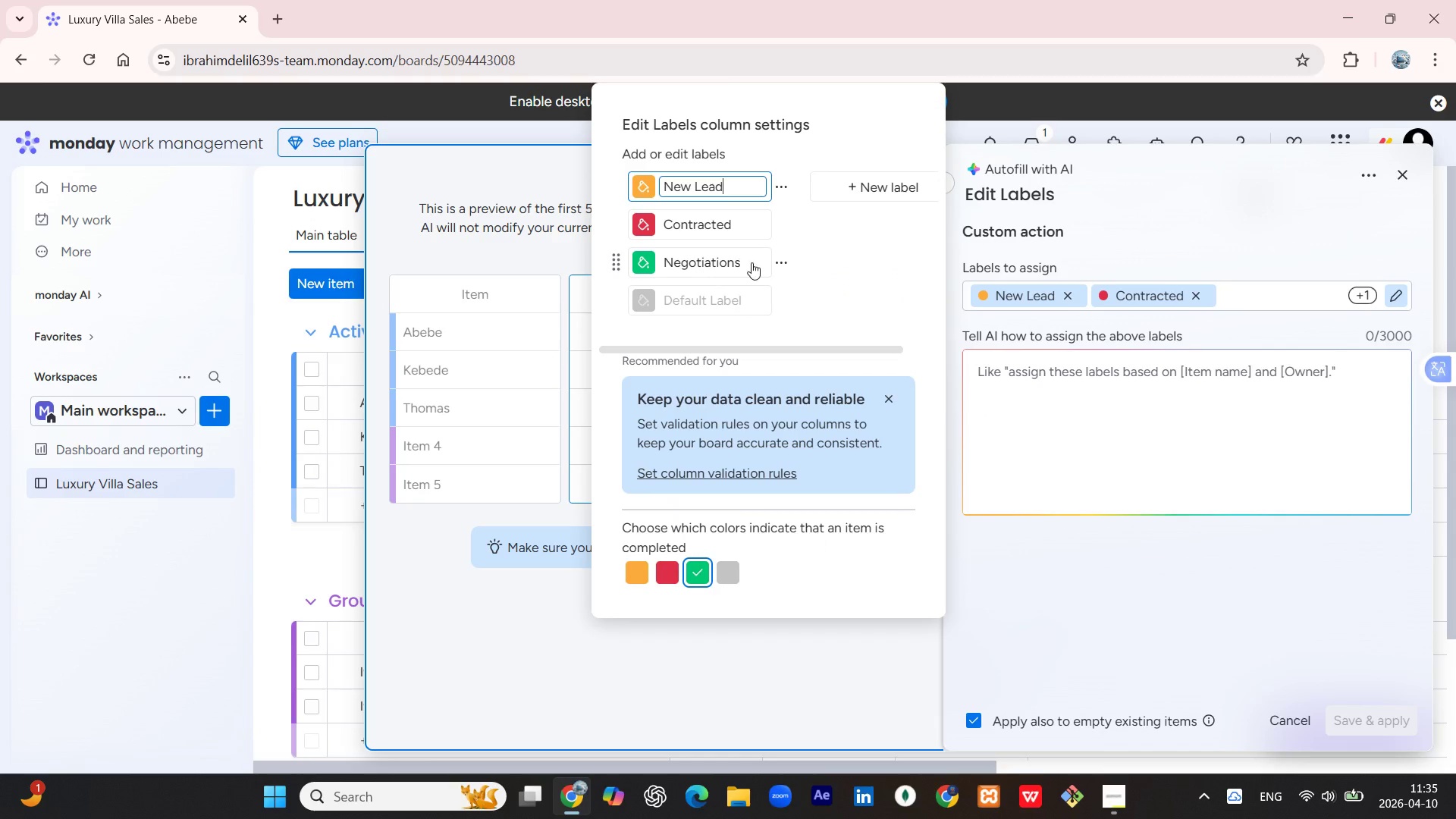 
left_click([858, 184])
 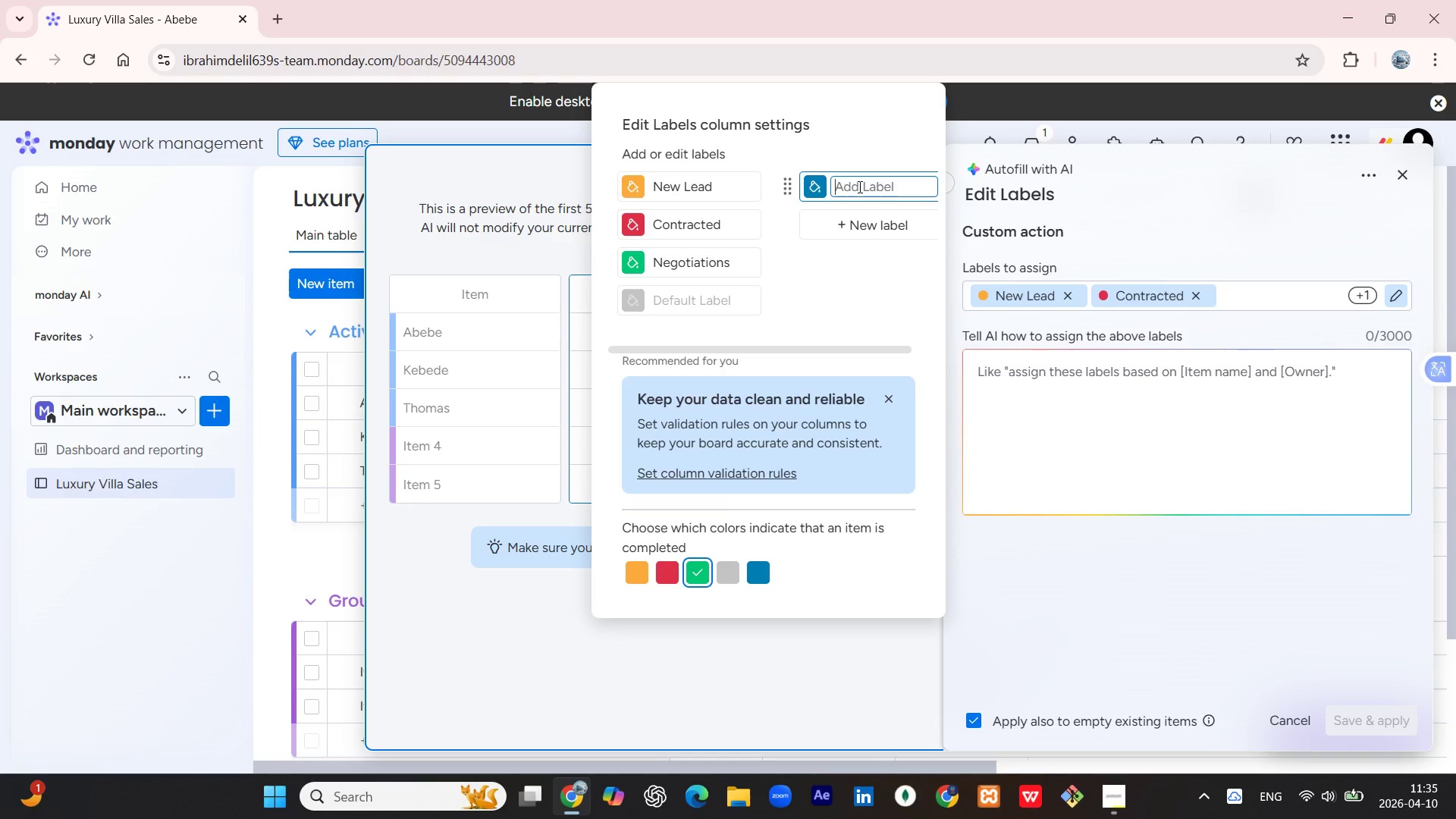 
type(Discovery)
 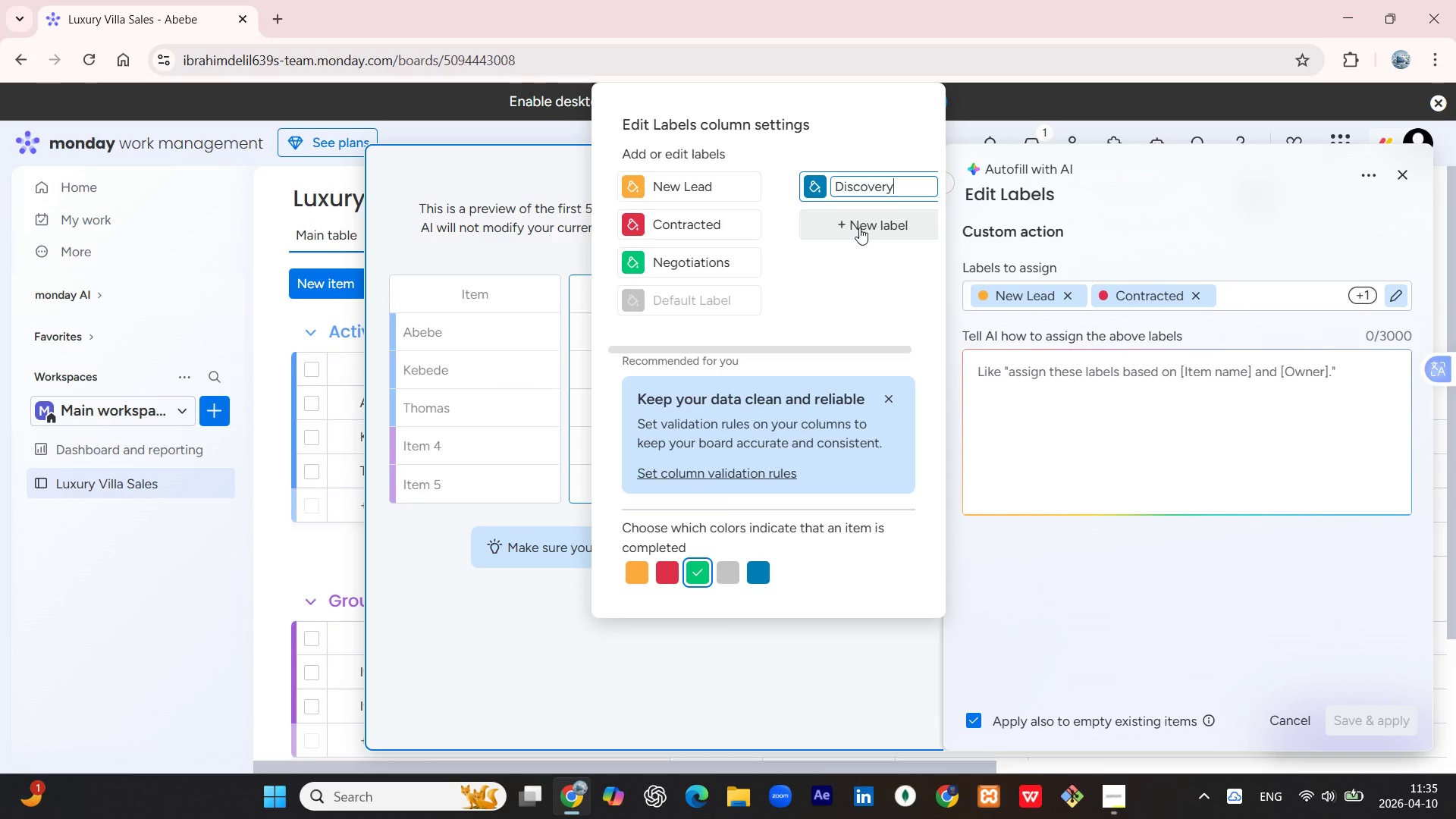 
left_click([859, 228])
 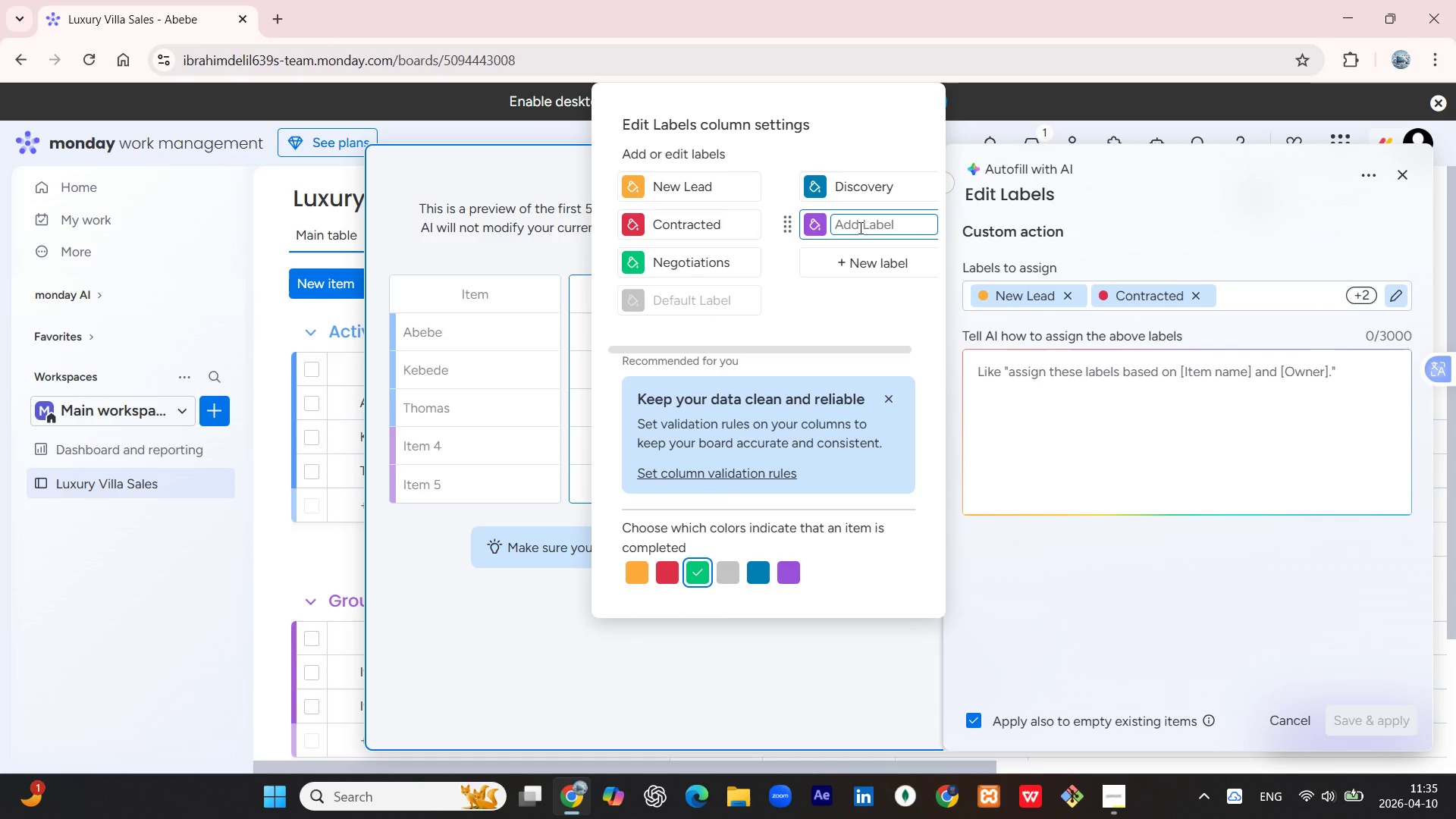 
type(A)
key(Backspace)
type(Closed-Won)
 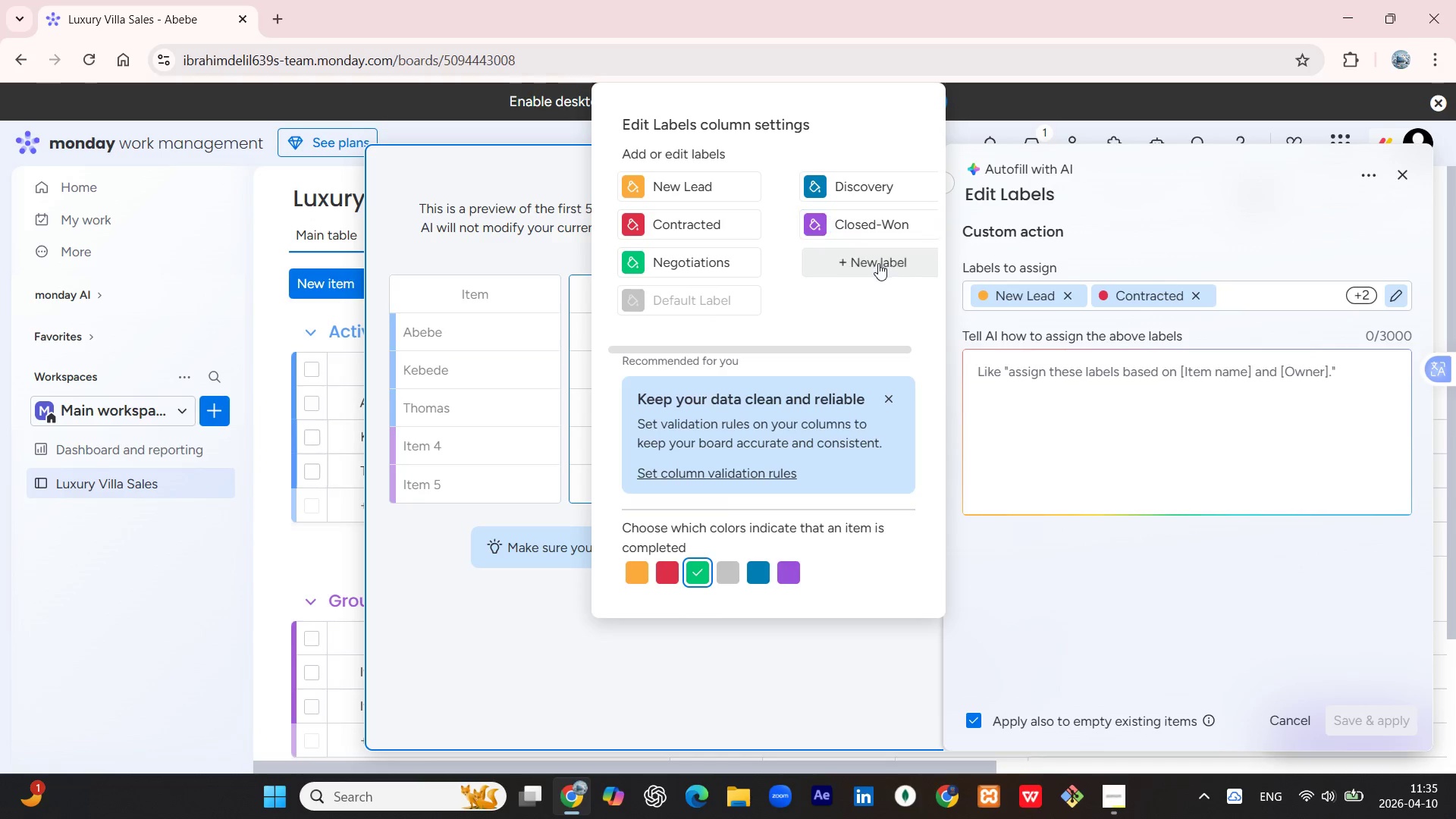 
type(Closed-Lost)
 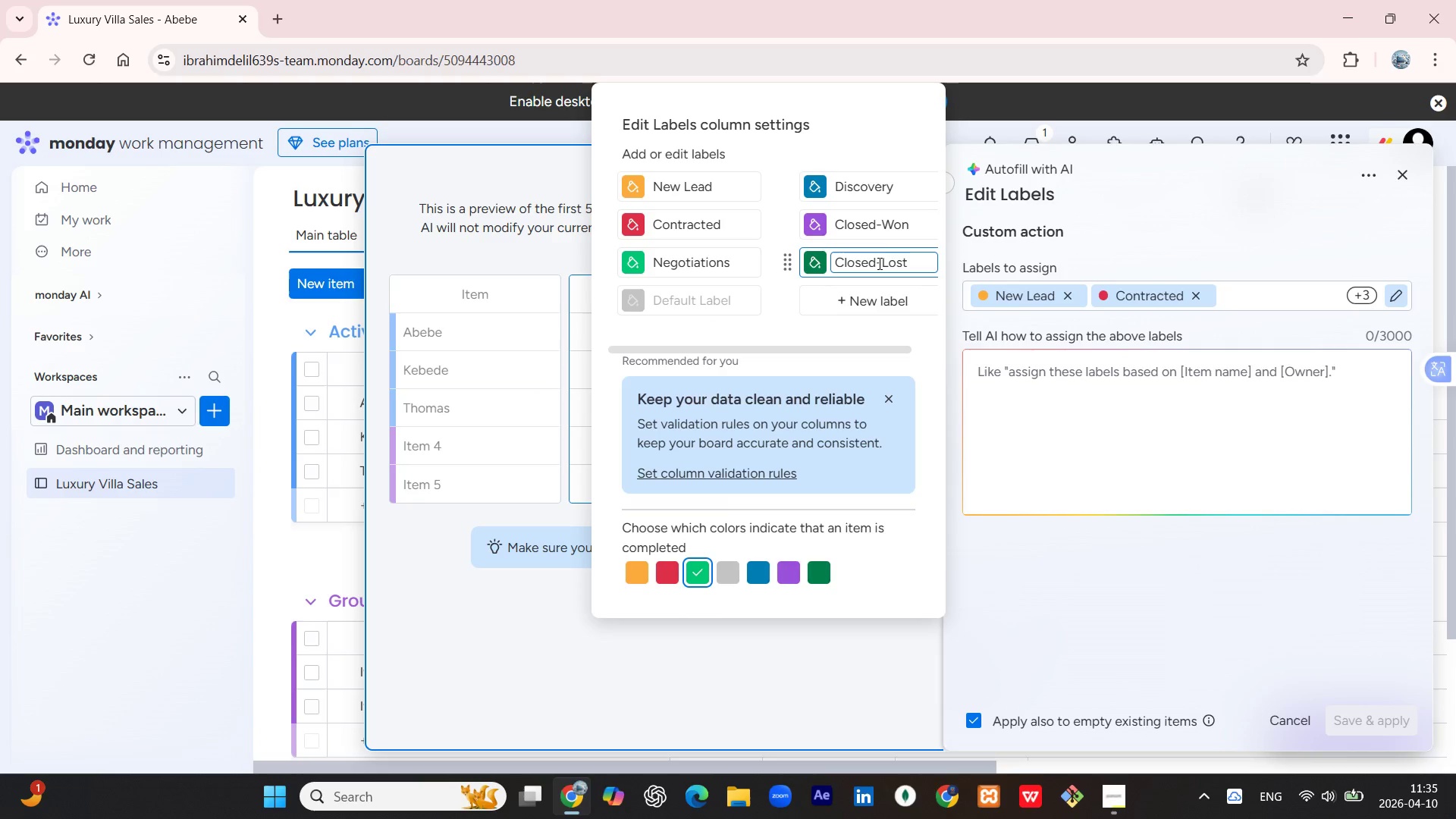 
wait(6.8)
 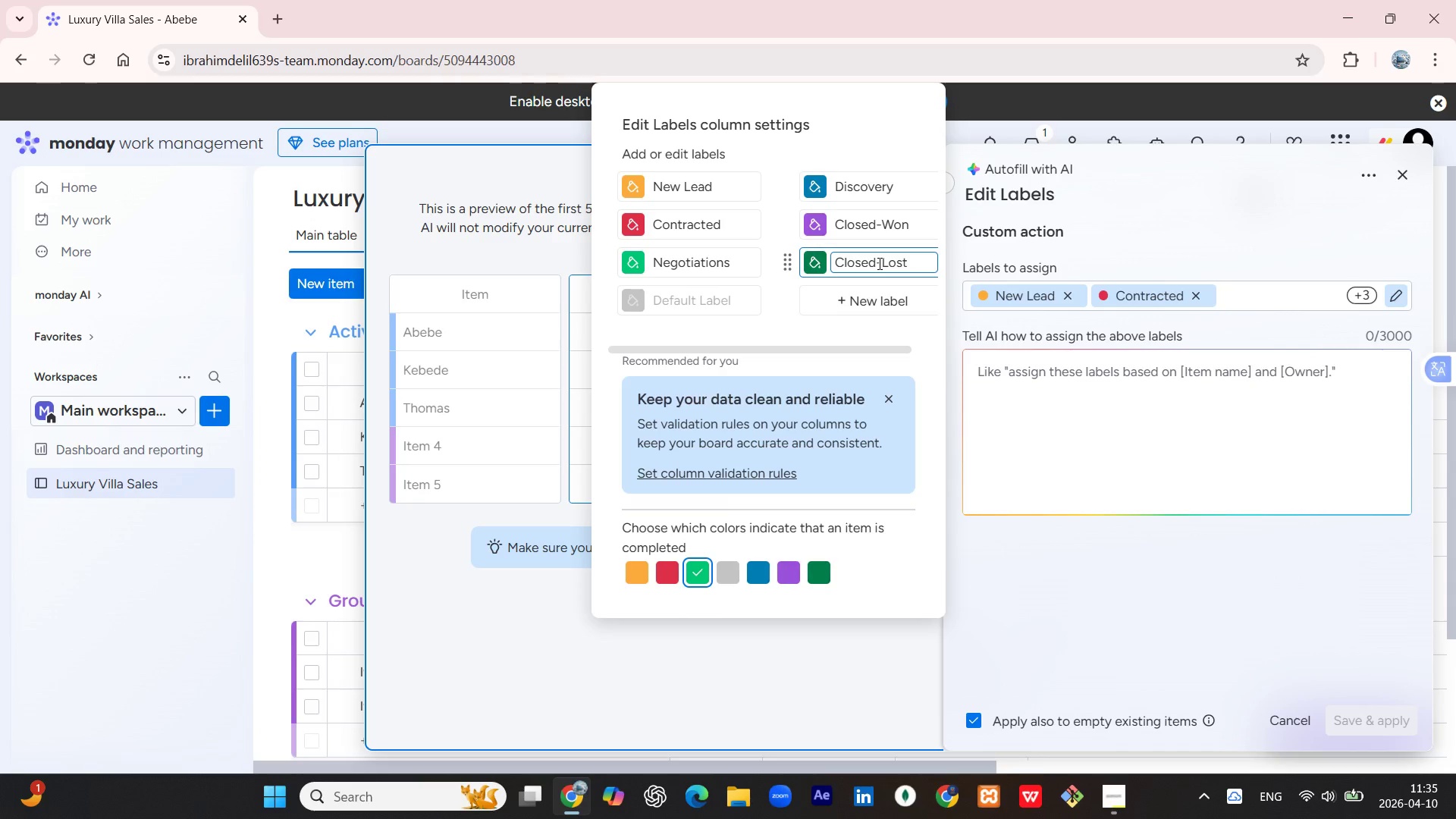 
left_click([897, 192])
 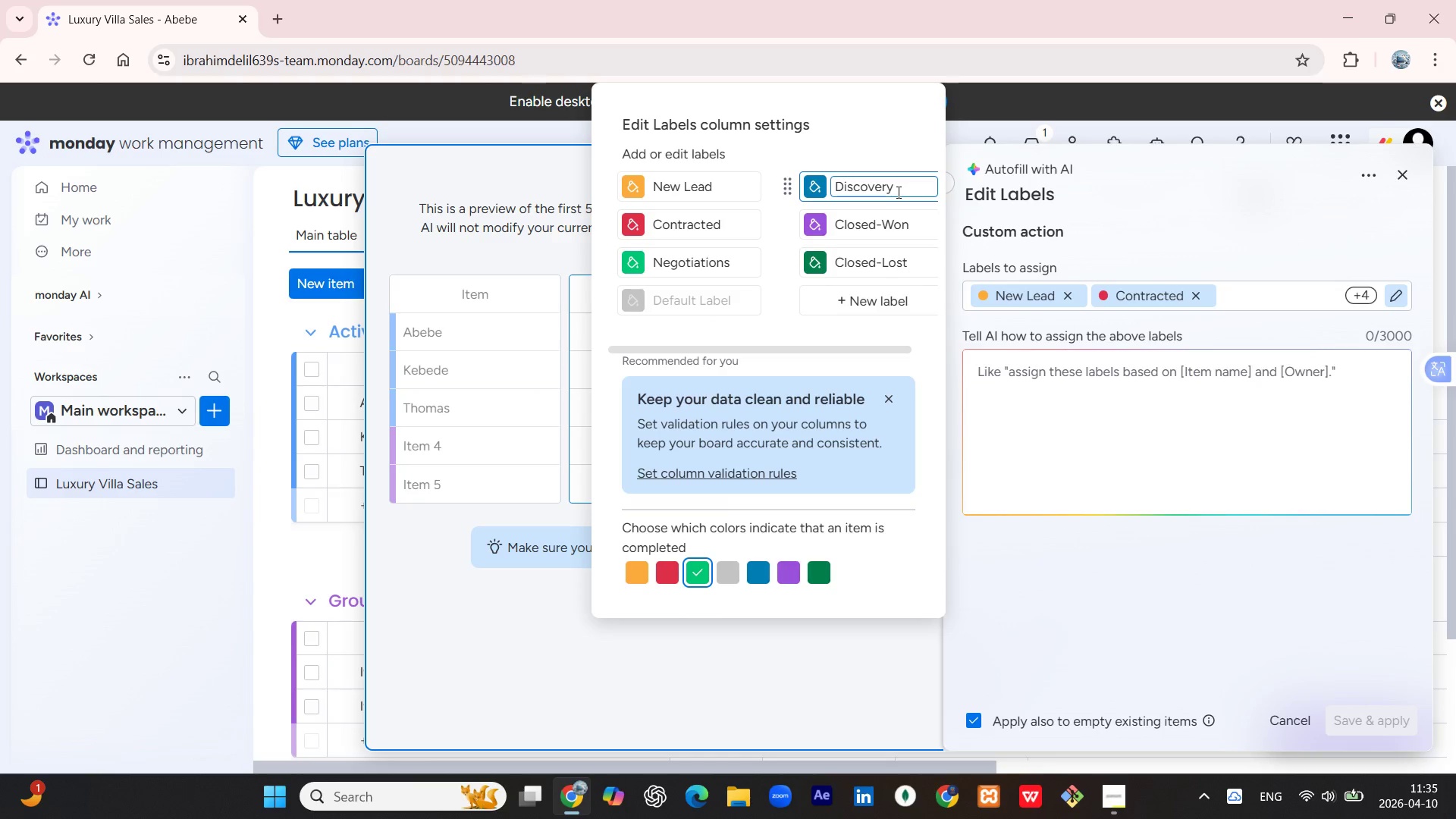 
type( Call)
 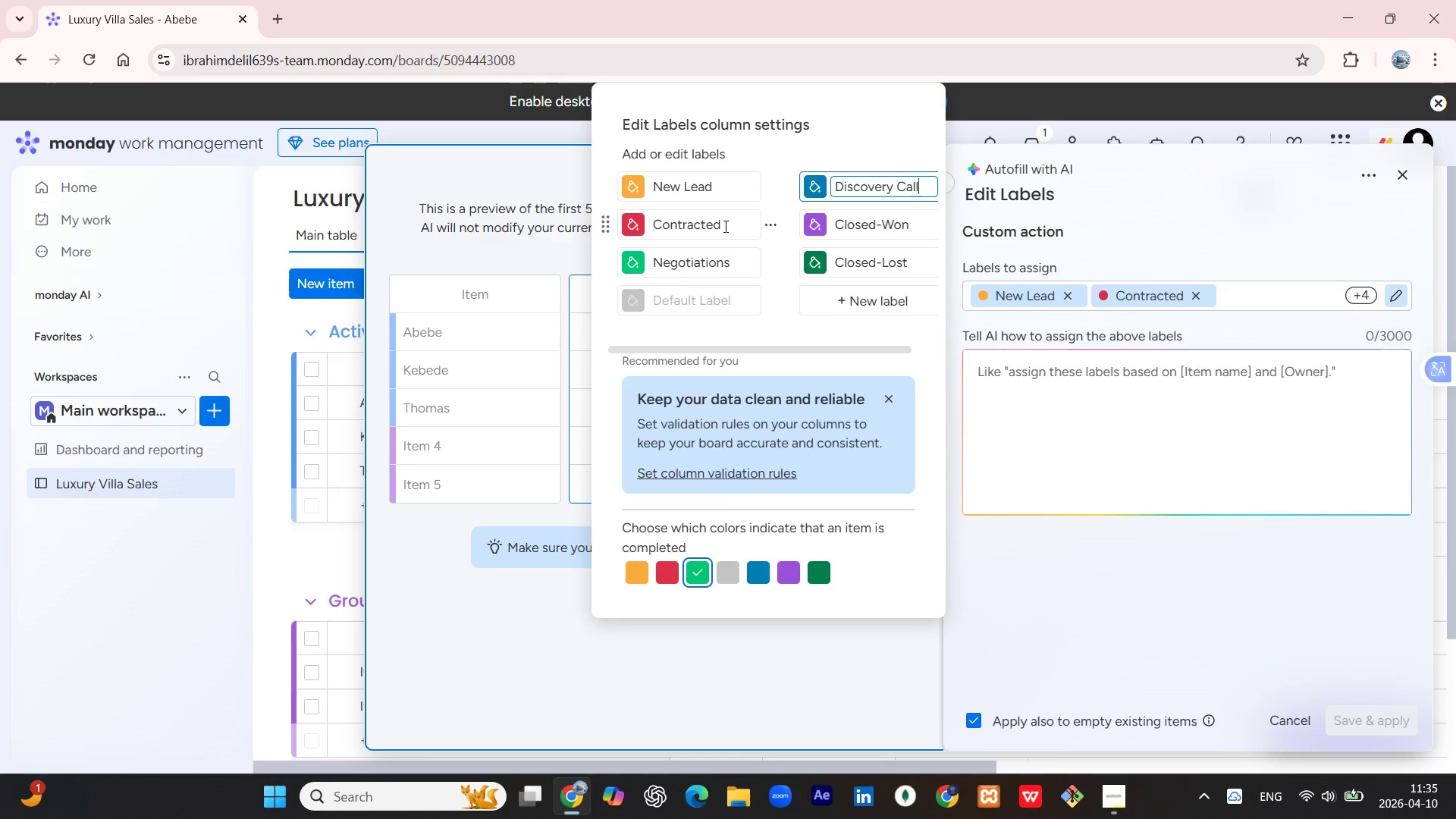 
wait(5.84)
 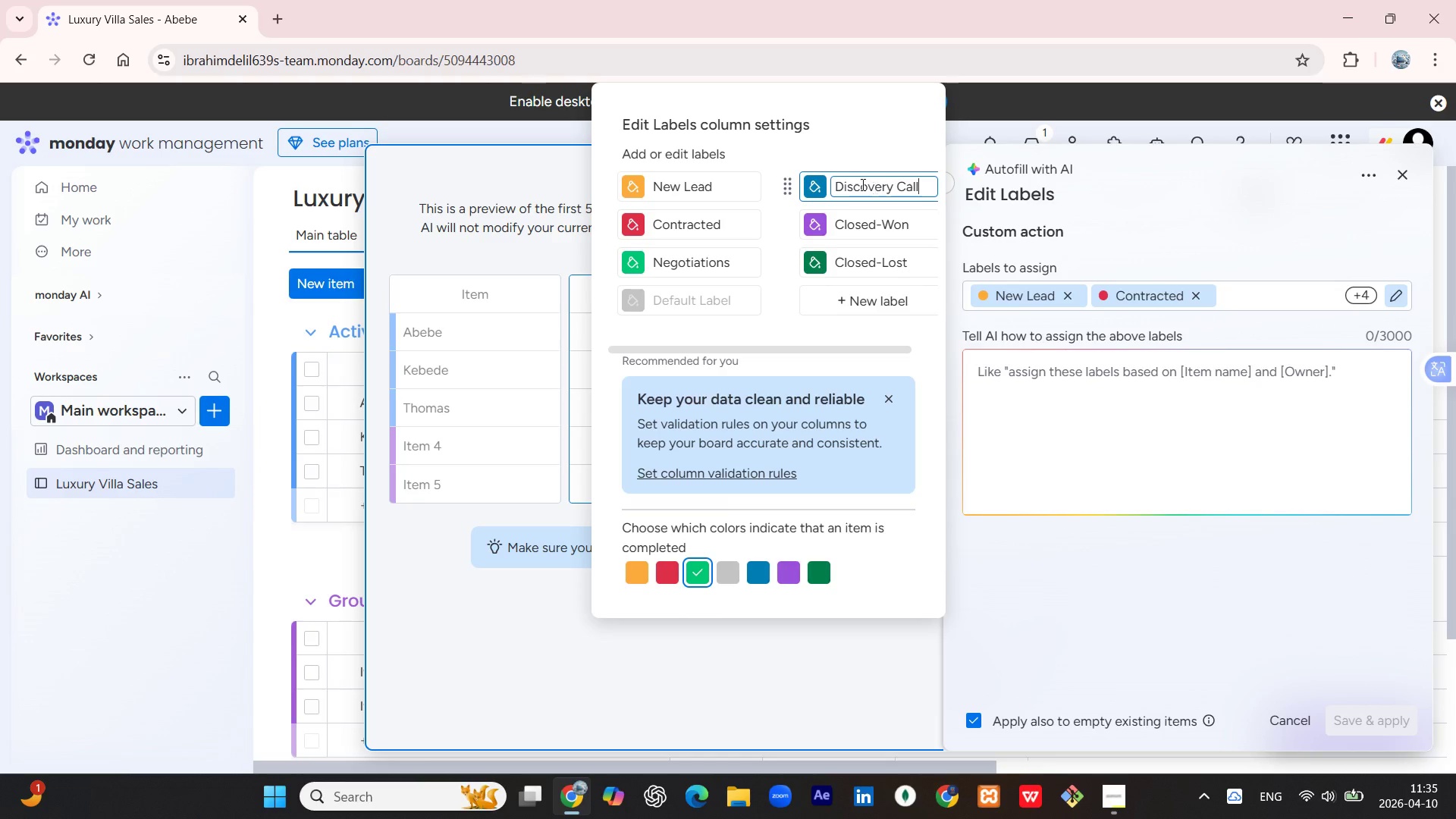 
left_click([724, 226])
 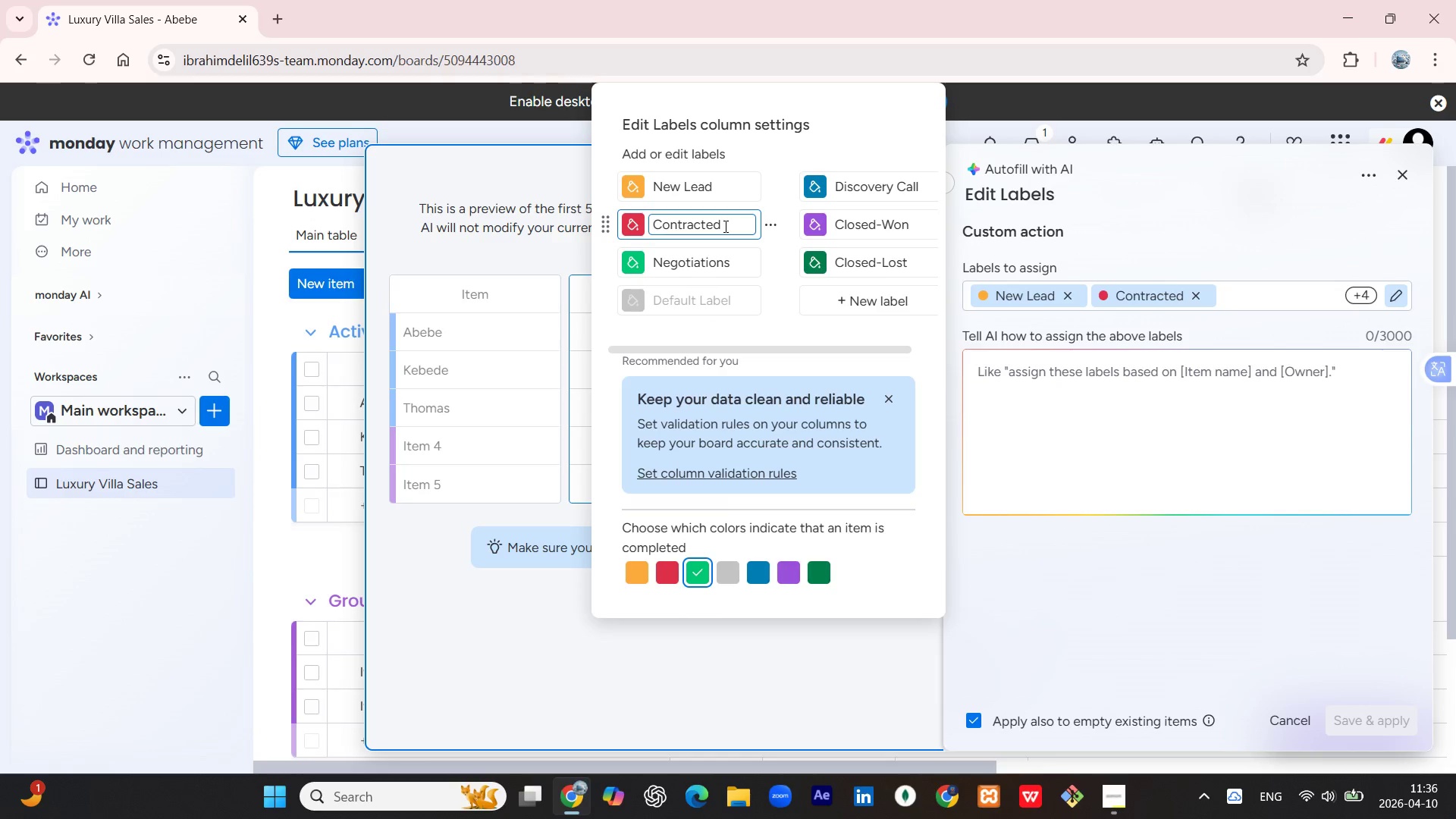 
key(ArrowLeft)
 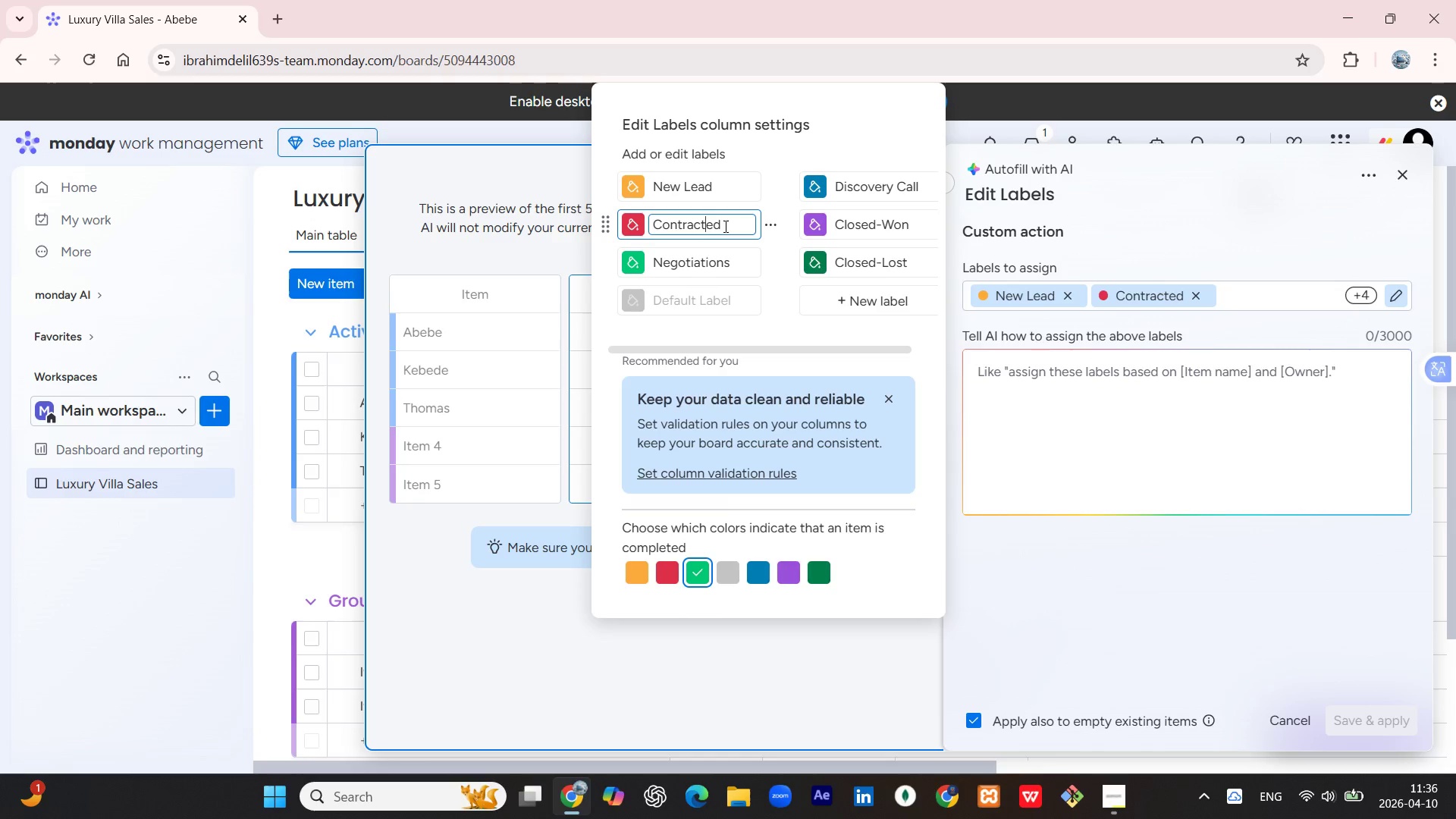 
key(ArrowLeft)
 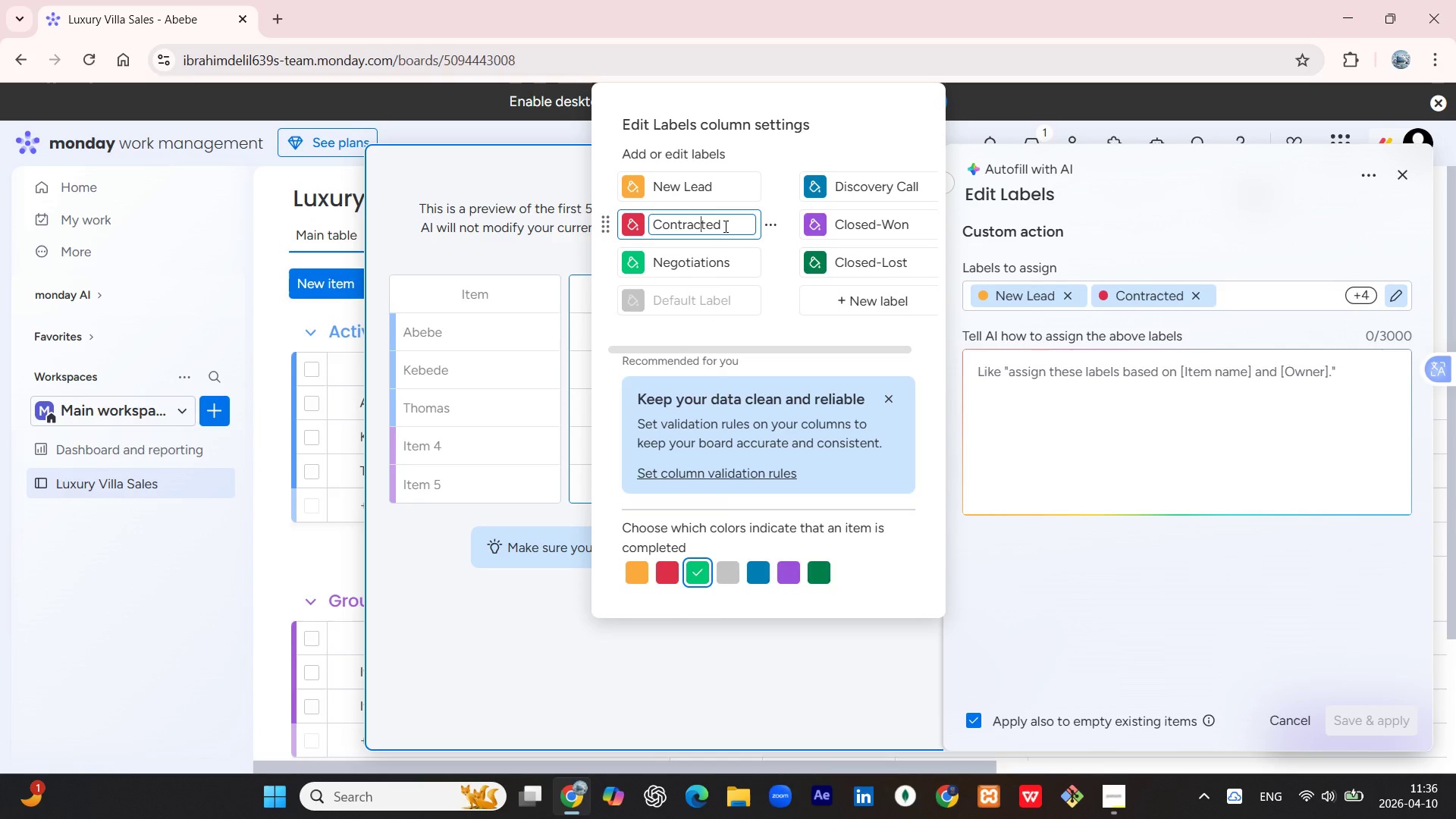 
key(ArrowLeft)
 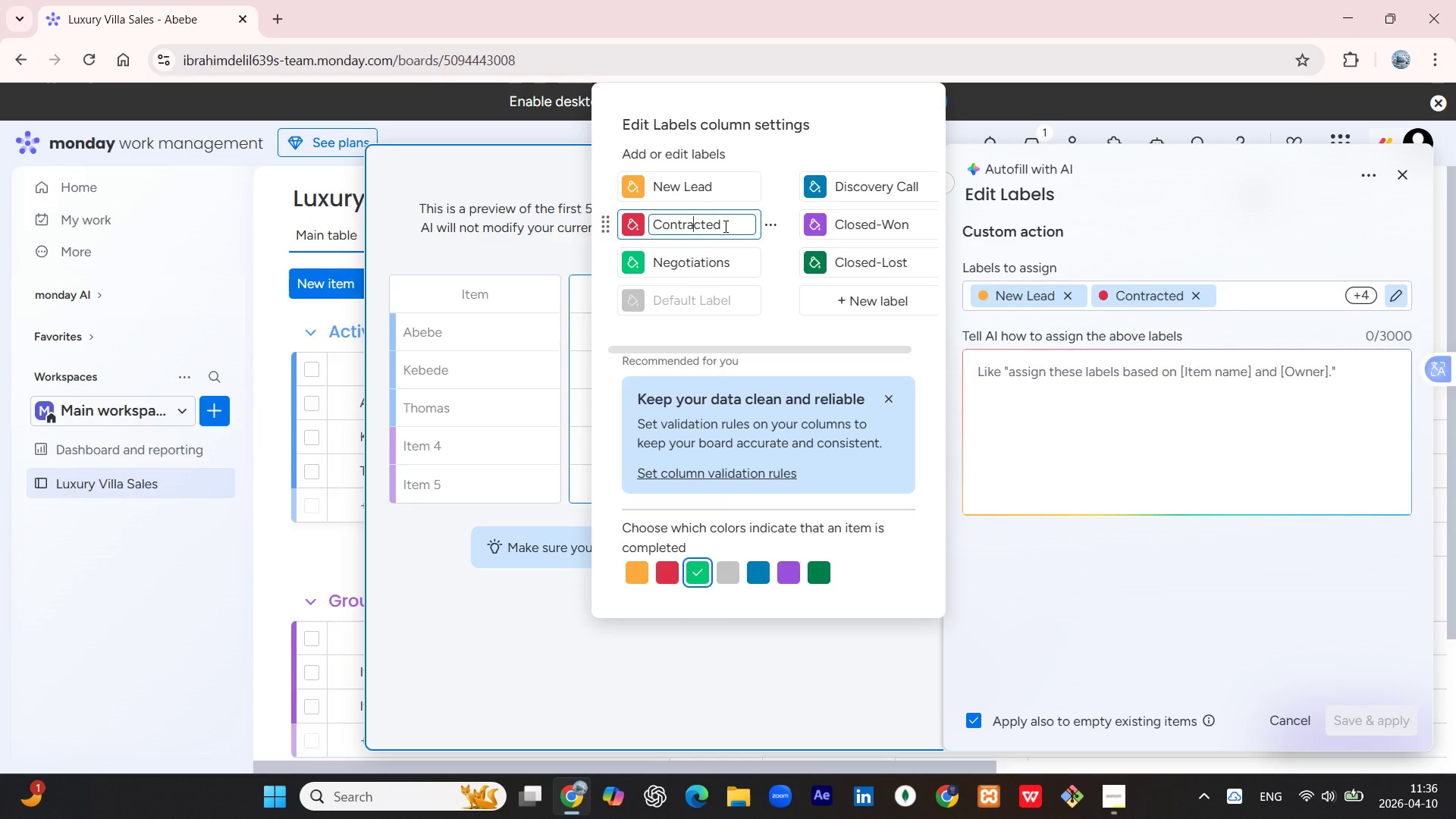 
key(ArrowLeft)
 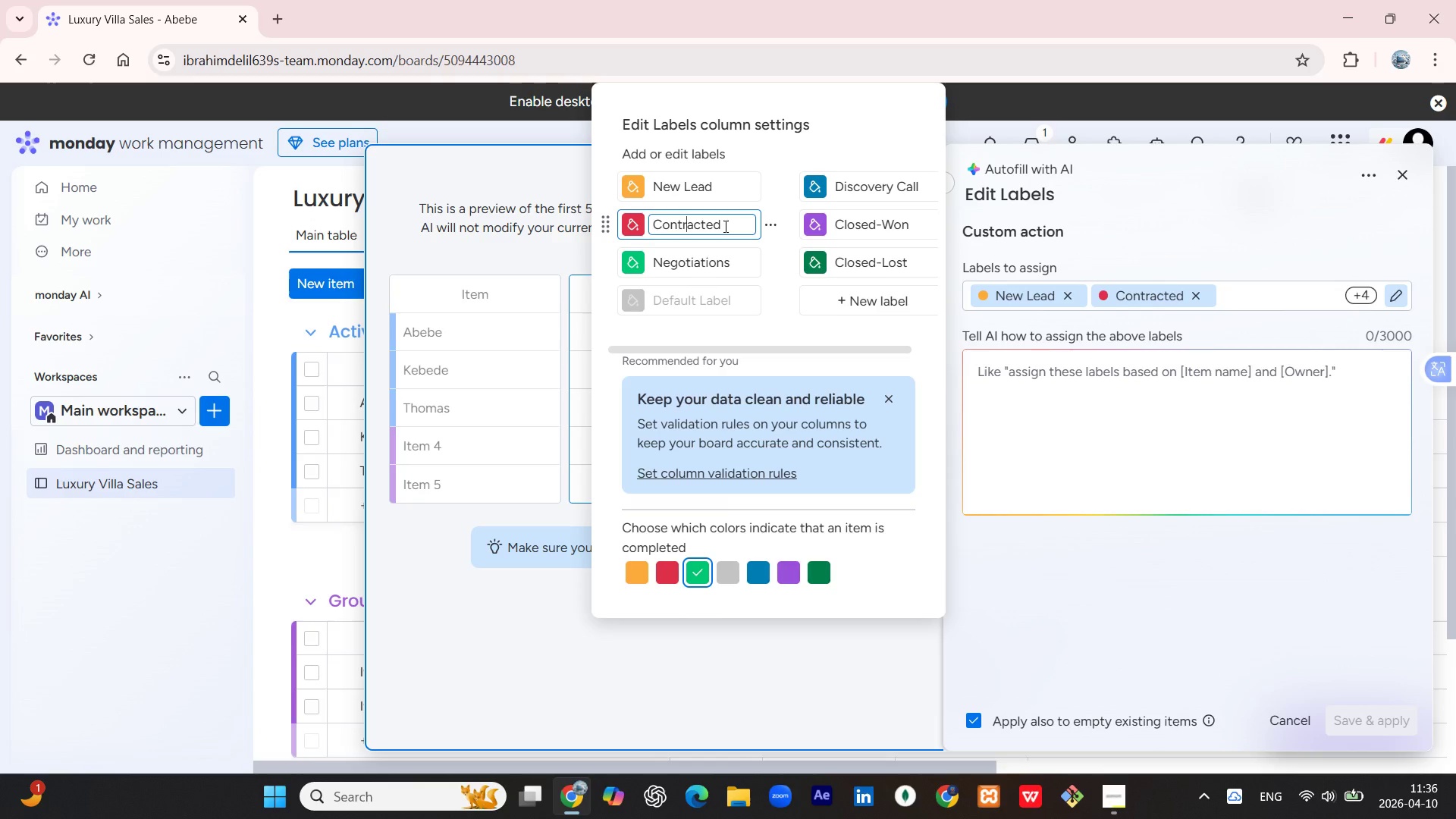 
key(ArrowLeft)
 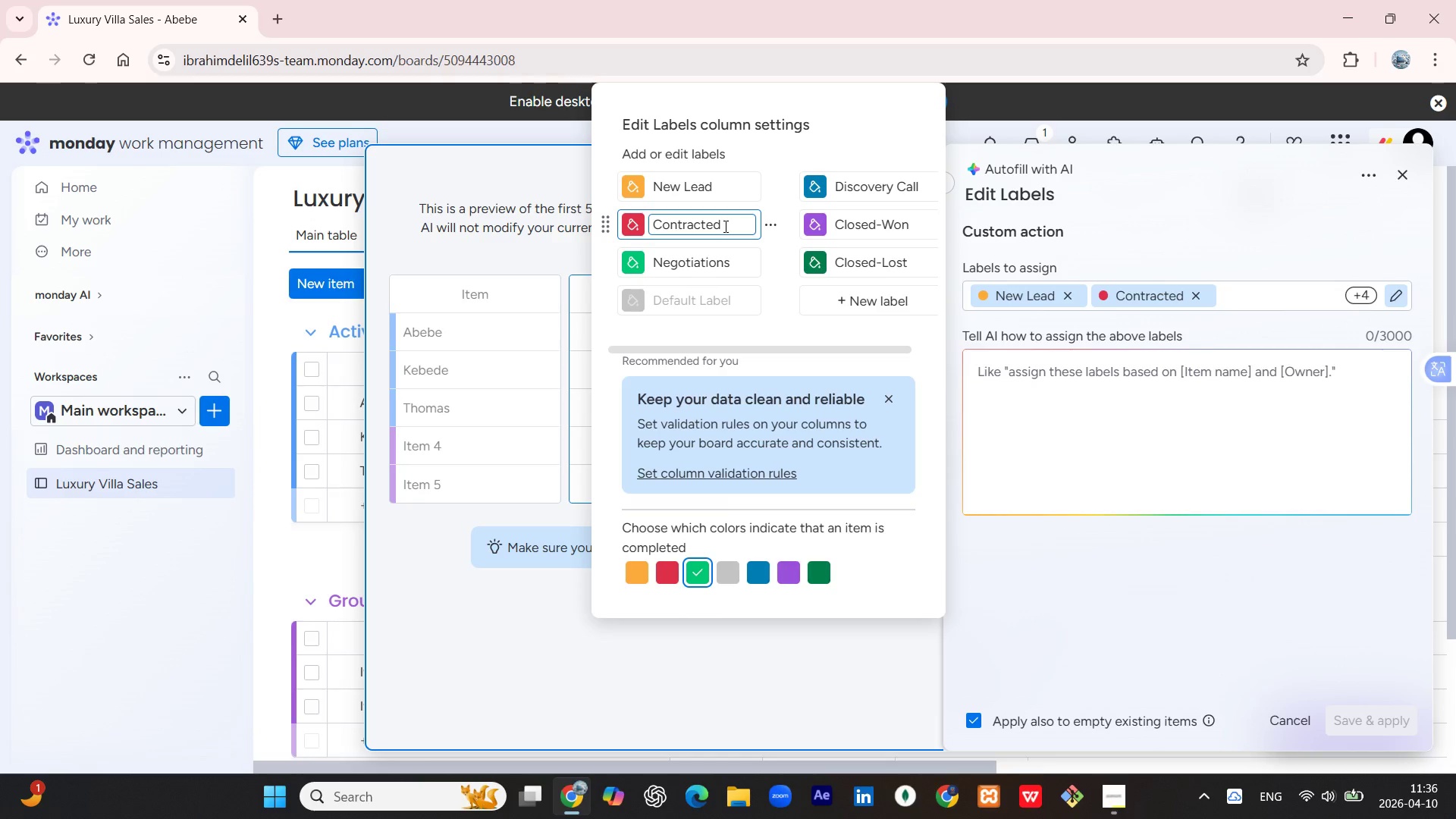 
key(Backspace)
 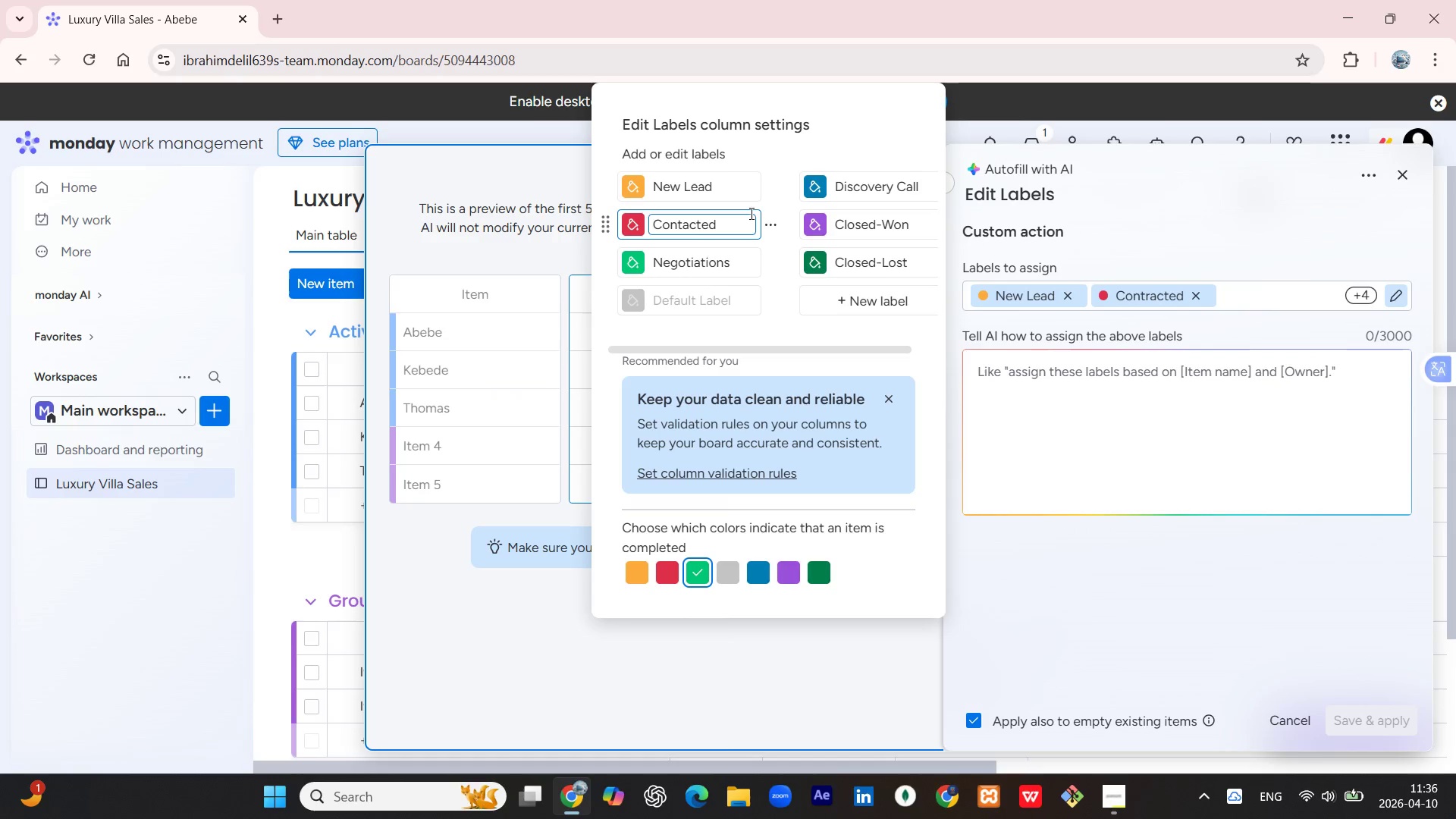 
wait(5.62)
 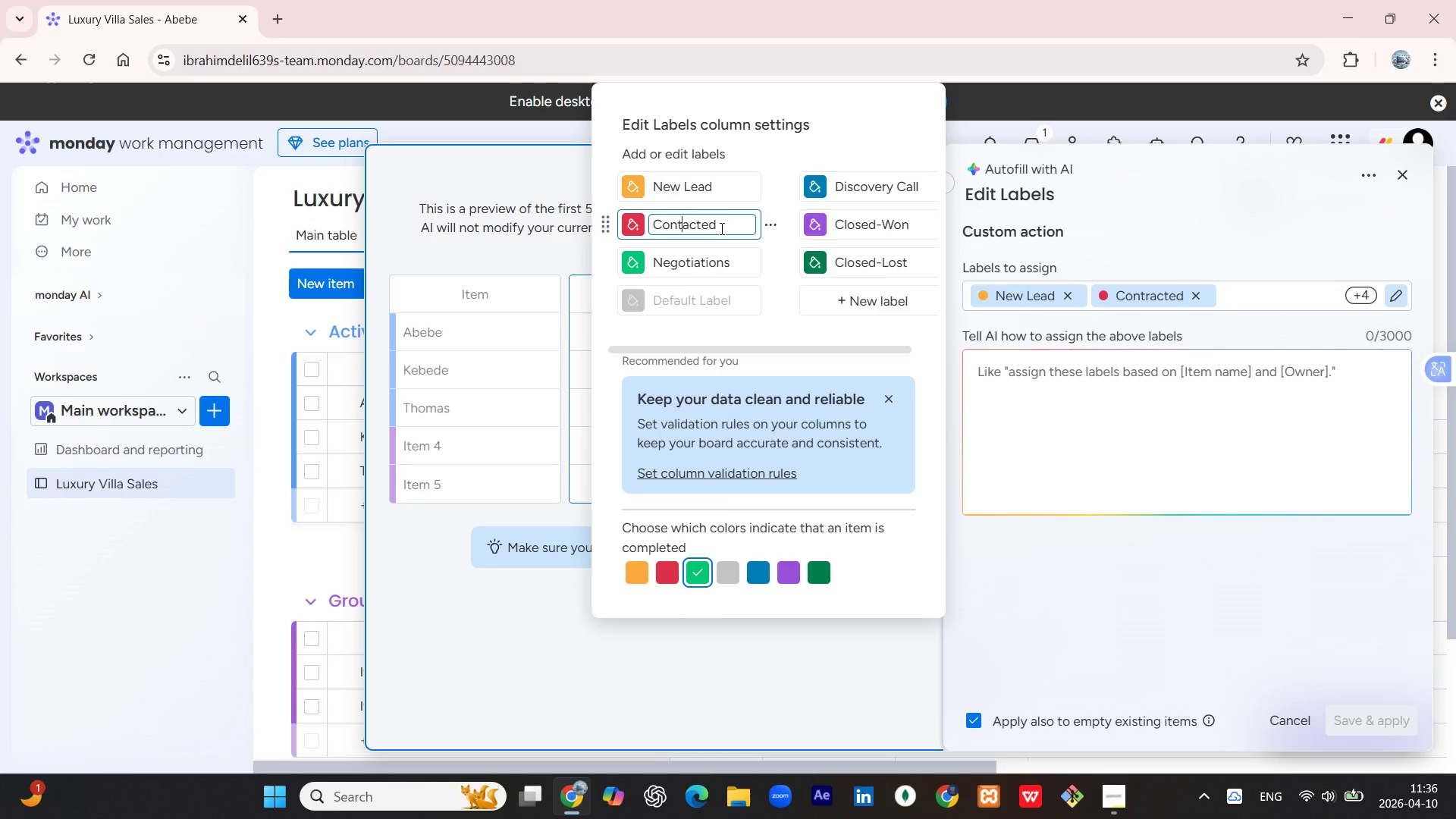 
left_click([729, 266])
 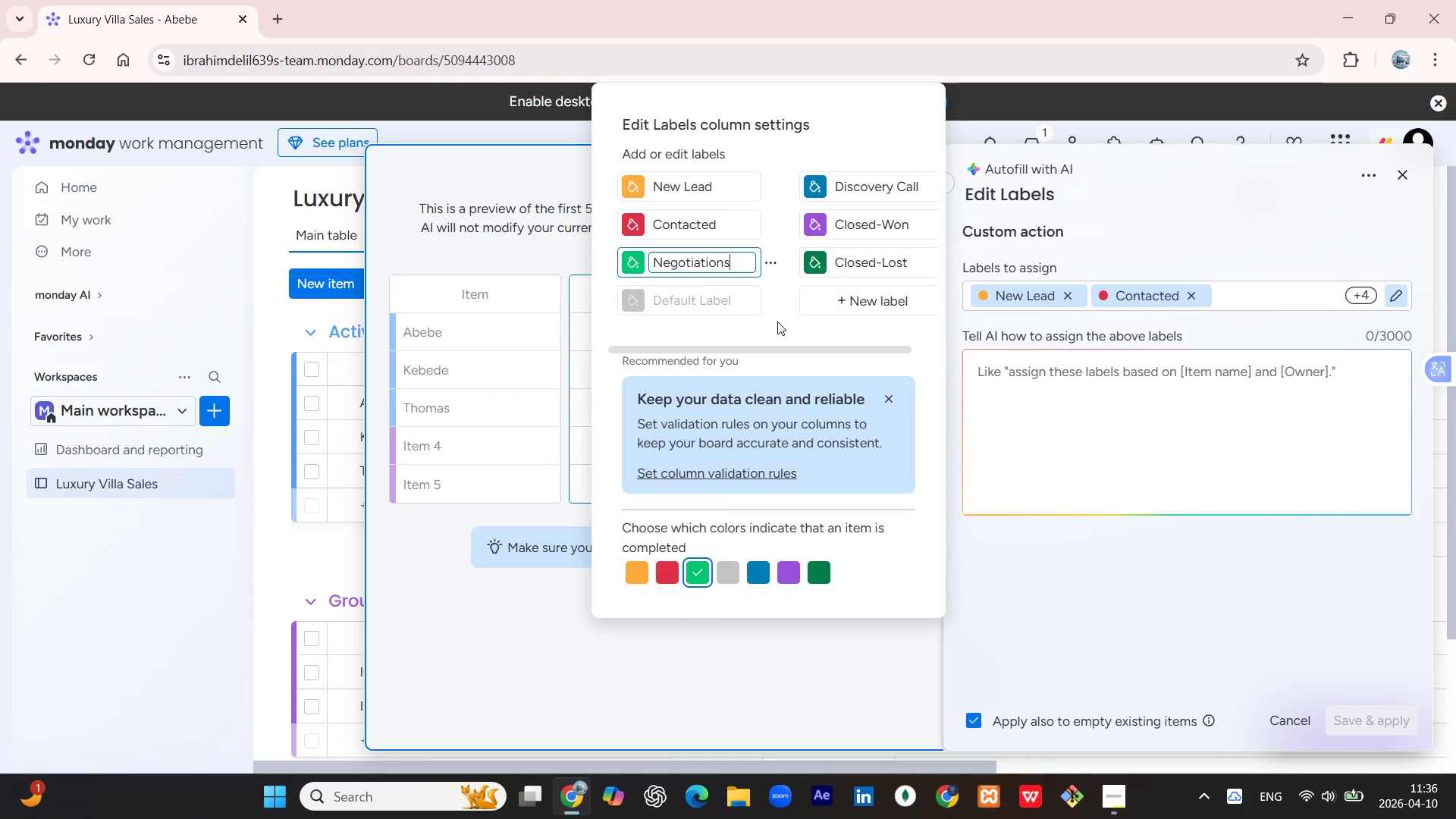 
left_click([777, 322])
 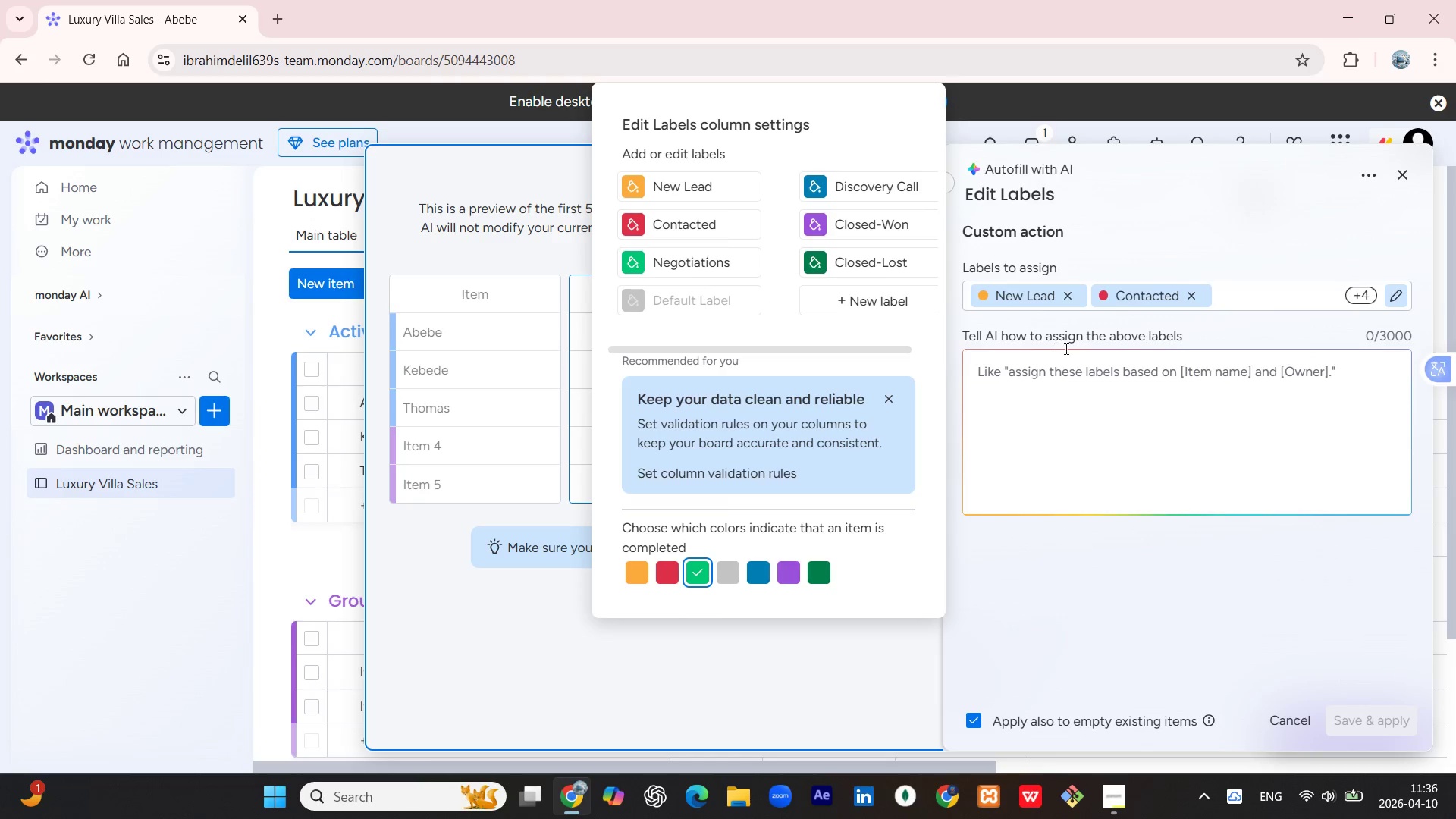 
wait(8.45)
 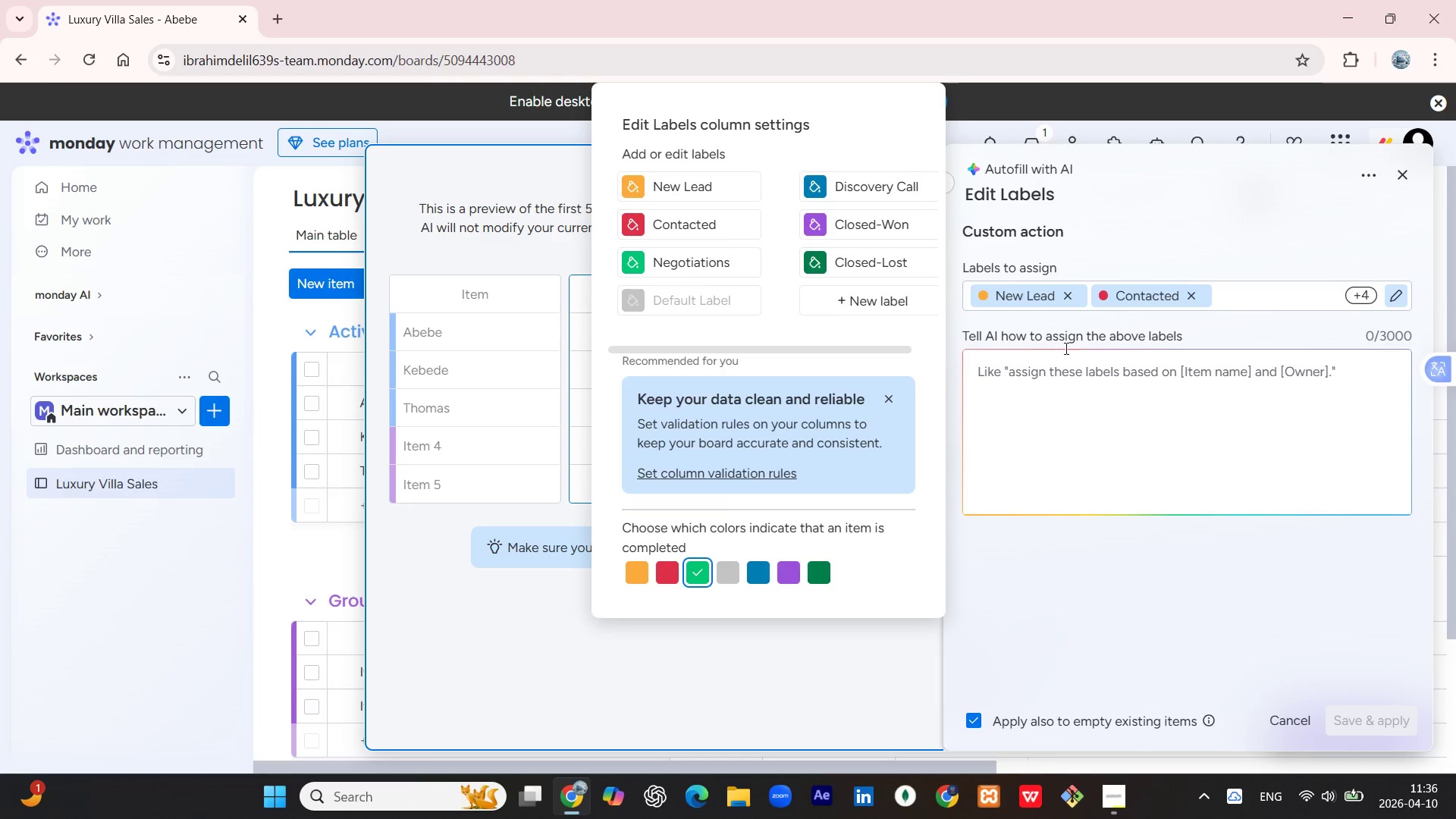 
left_click([1090, 392])
 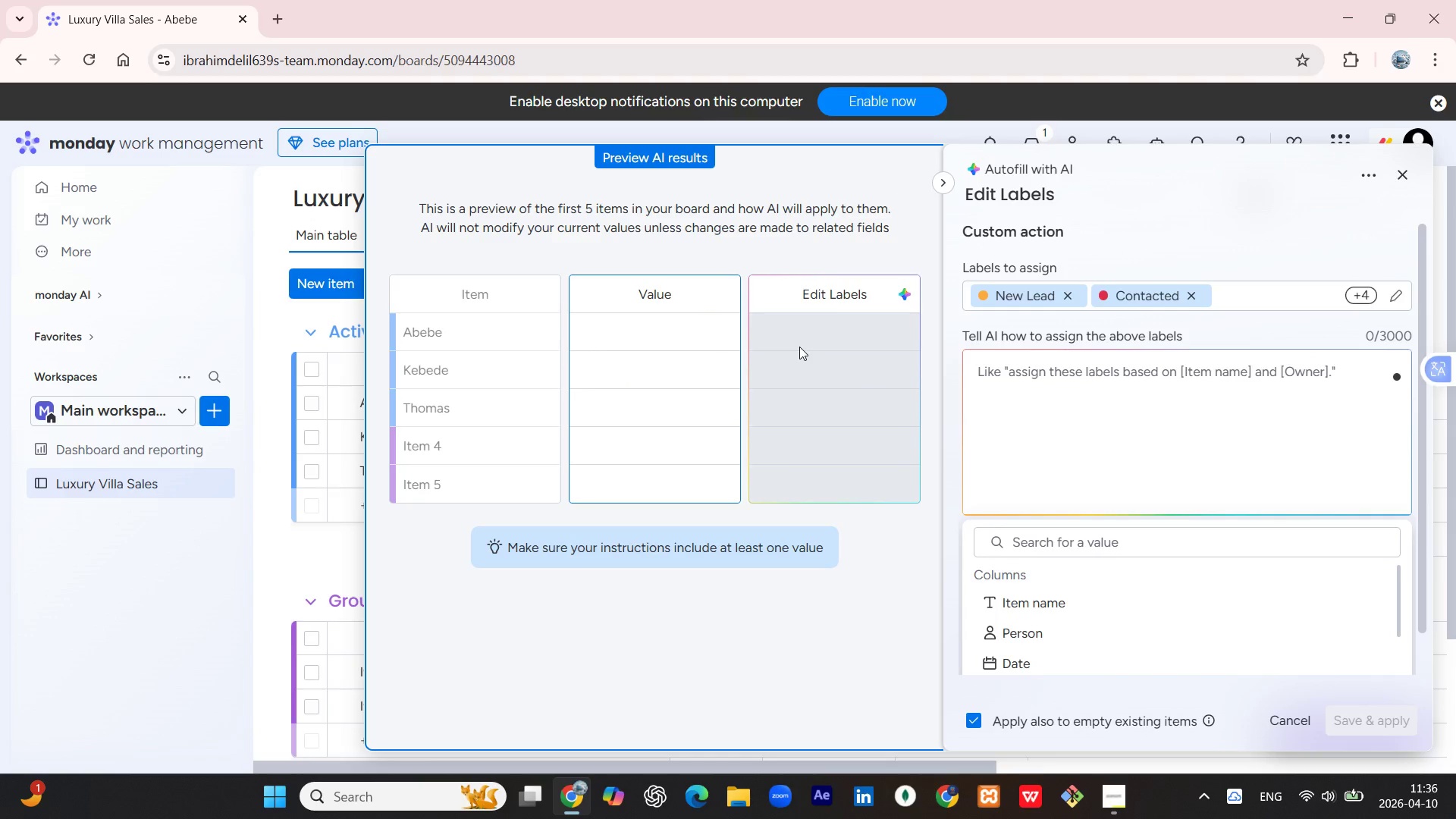 
scroll: coordinate [1224, 488], scroll_direction: down, amount: 7.0
 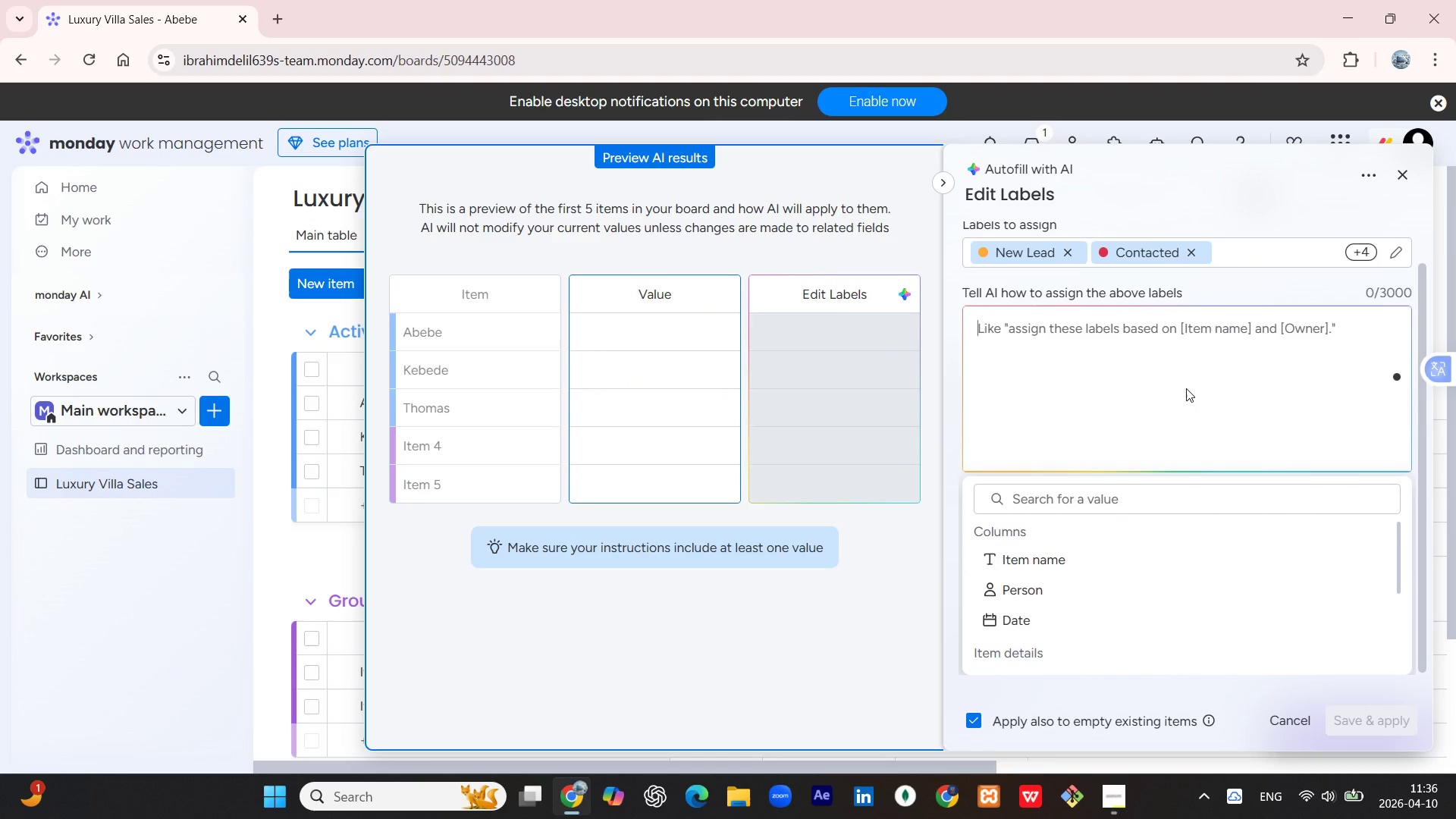 
scroll: coordinate [1186, 388], scroll_direction: up, amount: 2.0
 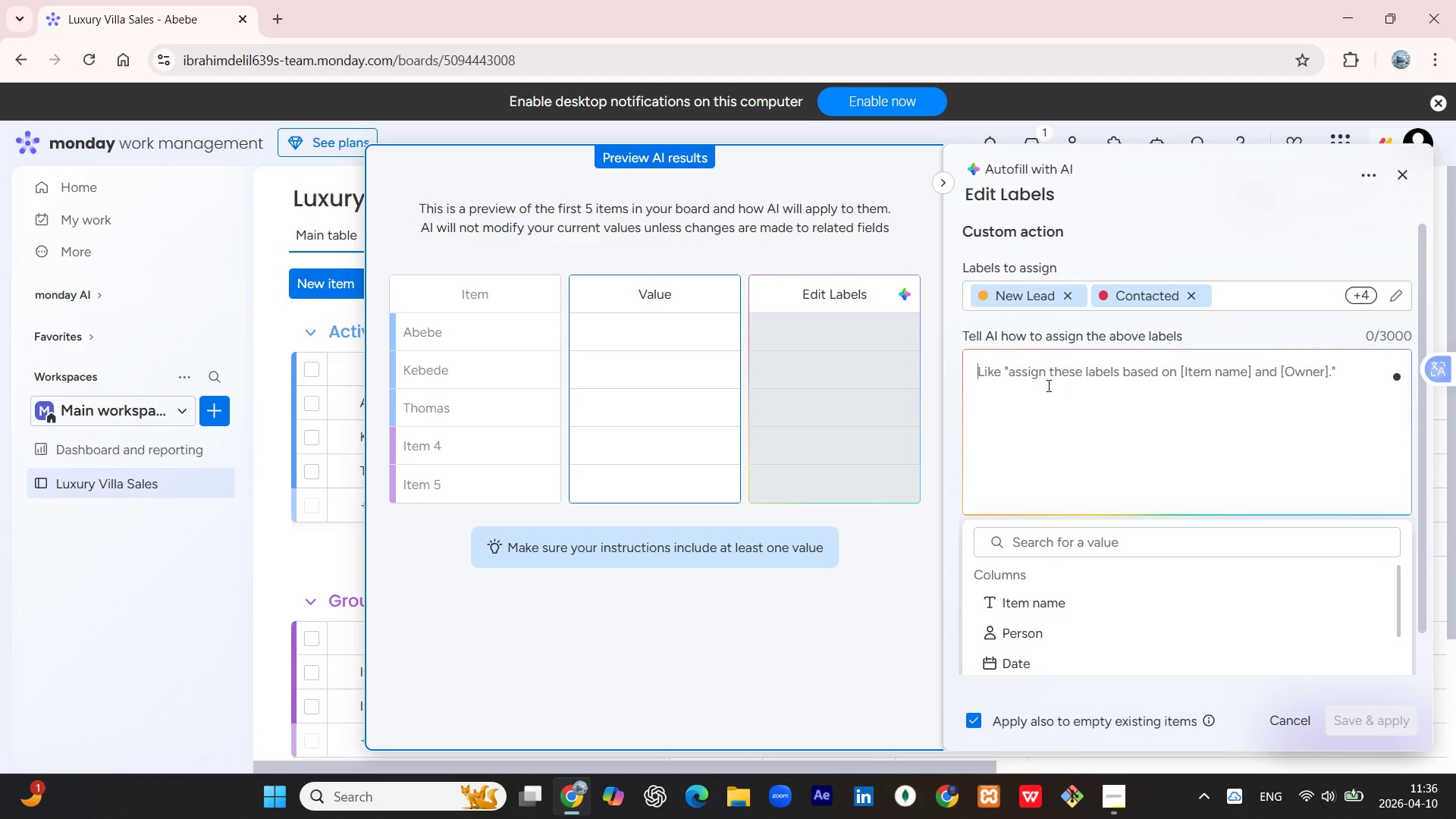 
wait(13.78)
 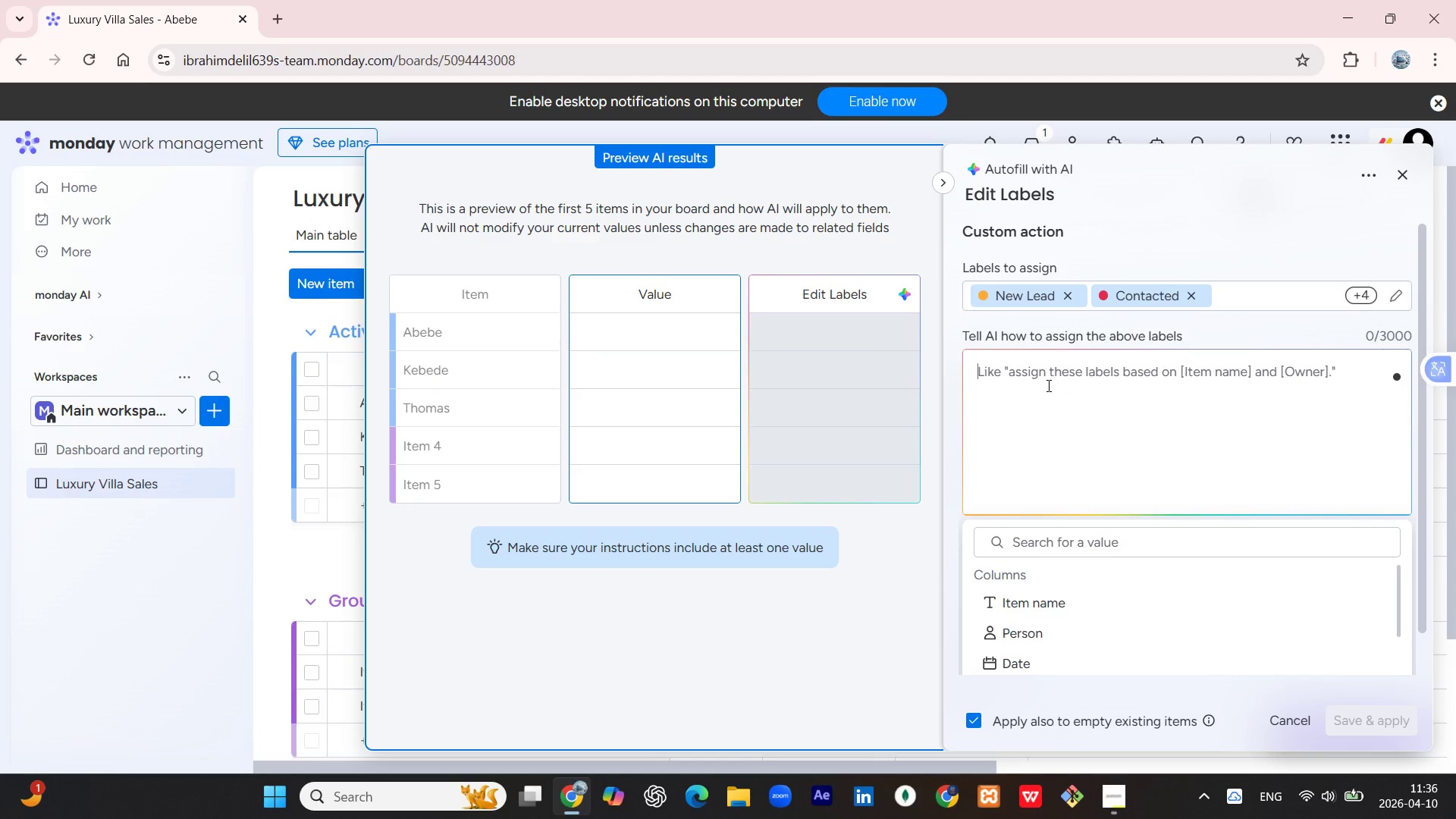 
scroll: coordinate [1043, 385], scroll_direction: up, amount: 3.0
 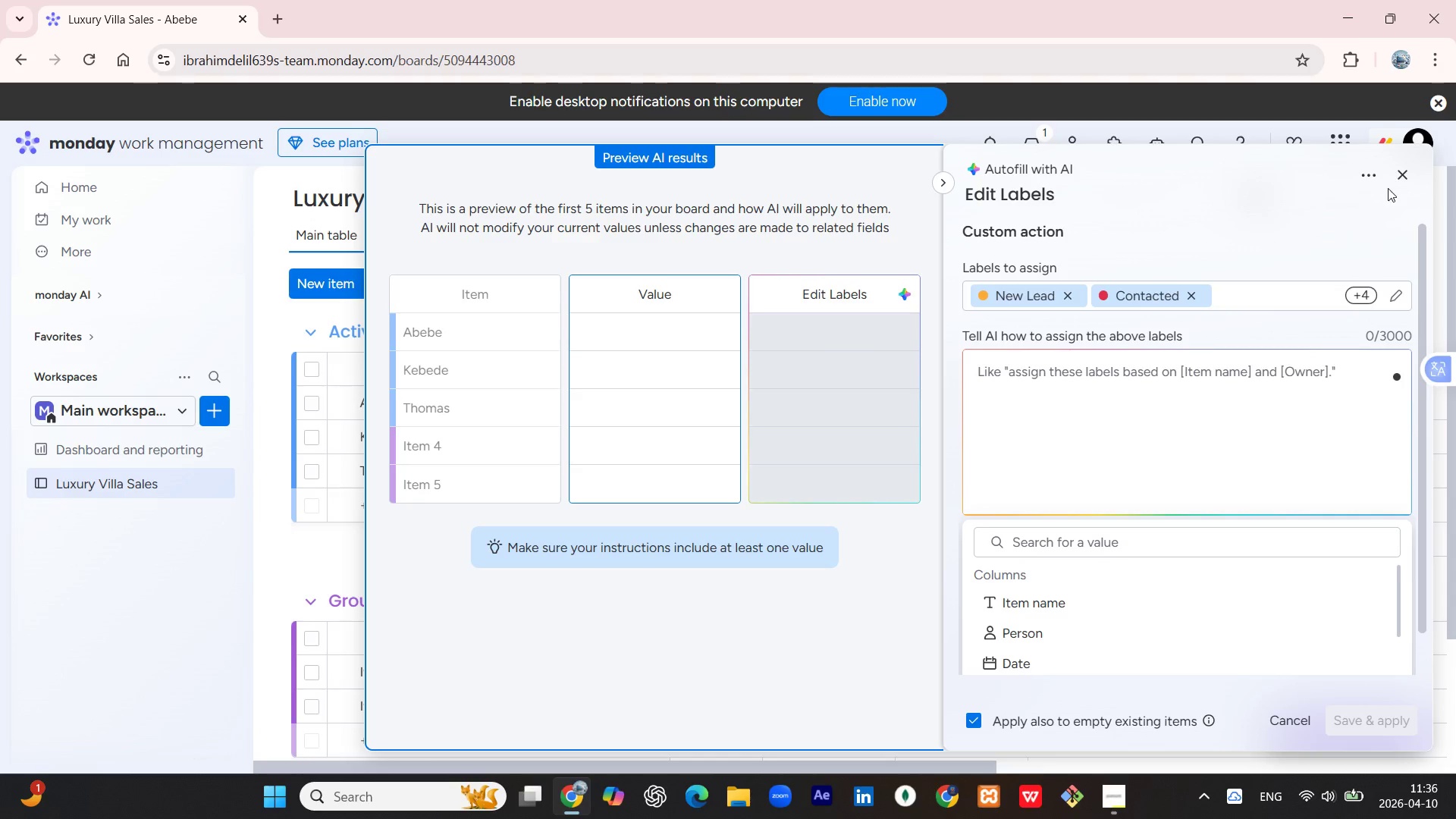 
left_click([1402, 175])
 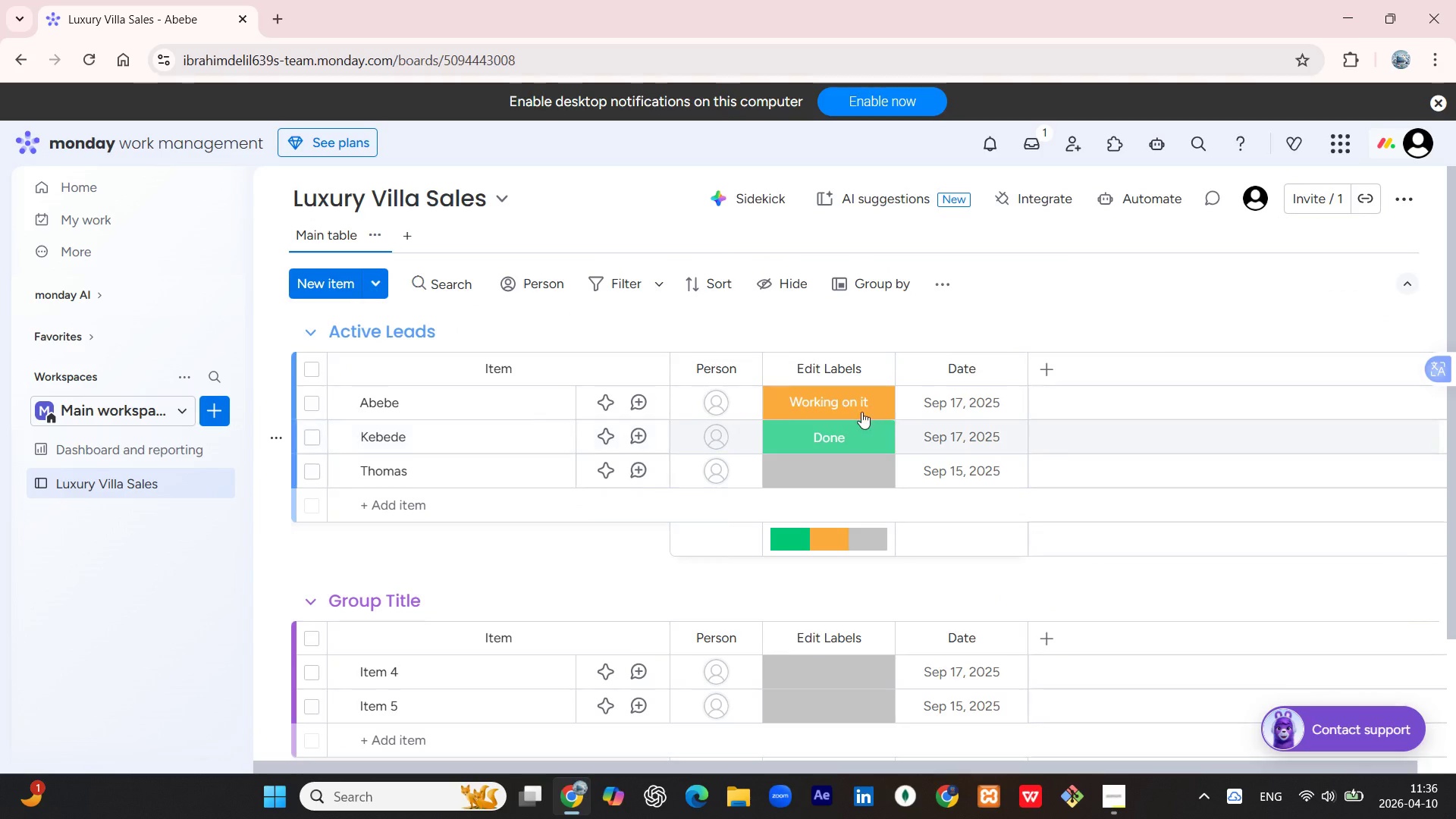 
left_click([855, 400])
 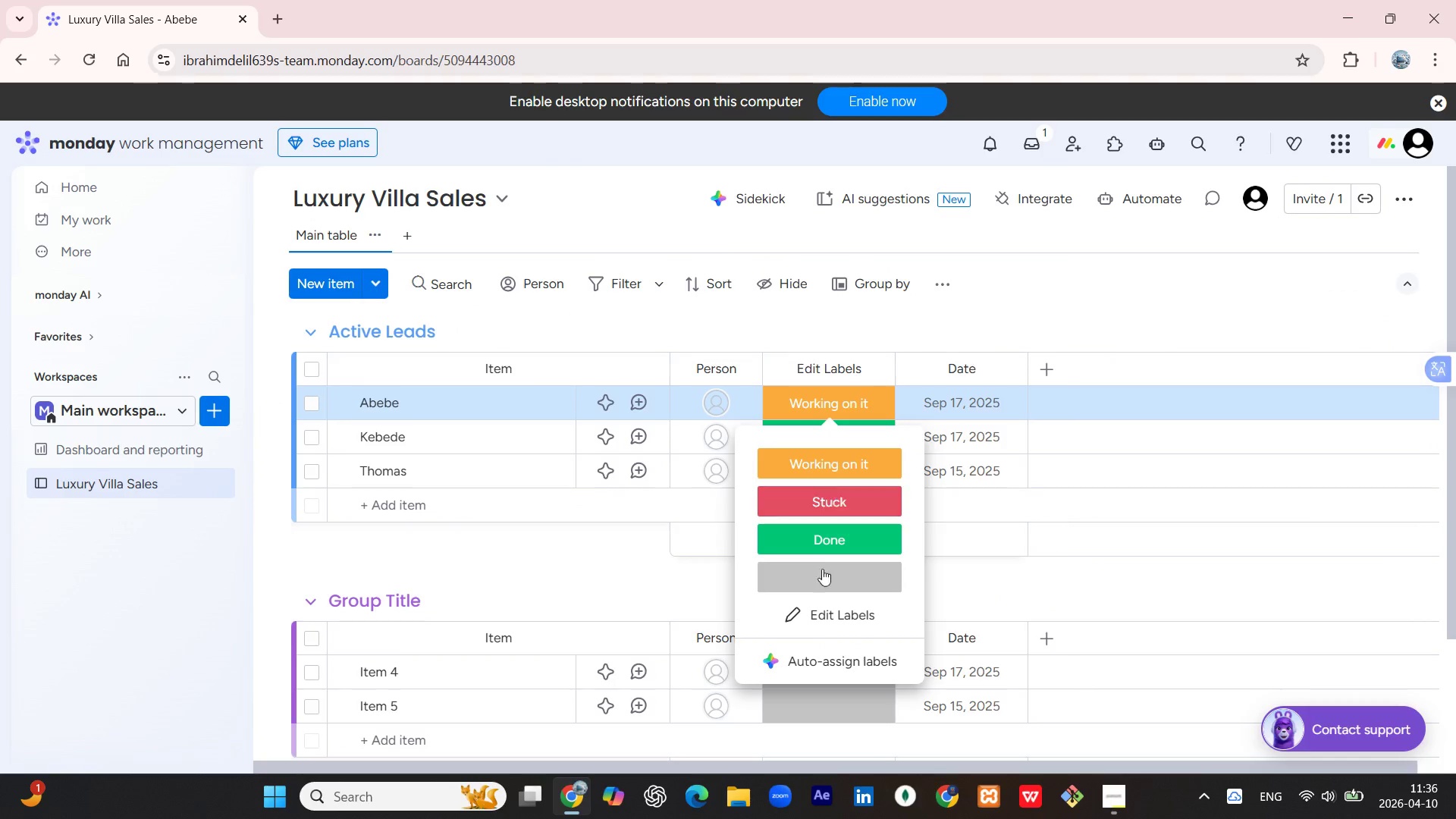 
left_click([823, 611])
 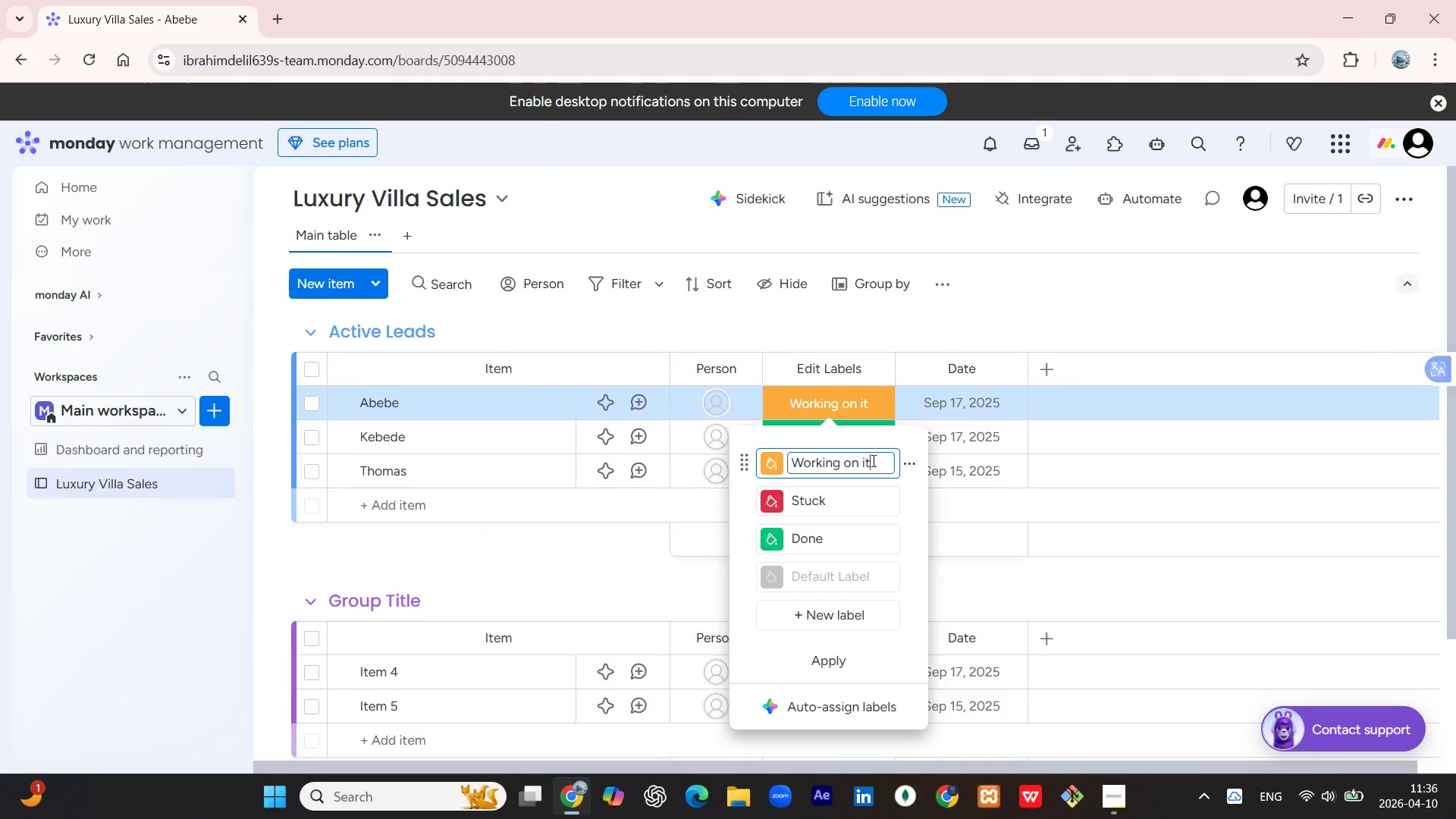 
left_click_drag(start_coordinate=[872, 460], to_coordinate=[772, 463])
 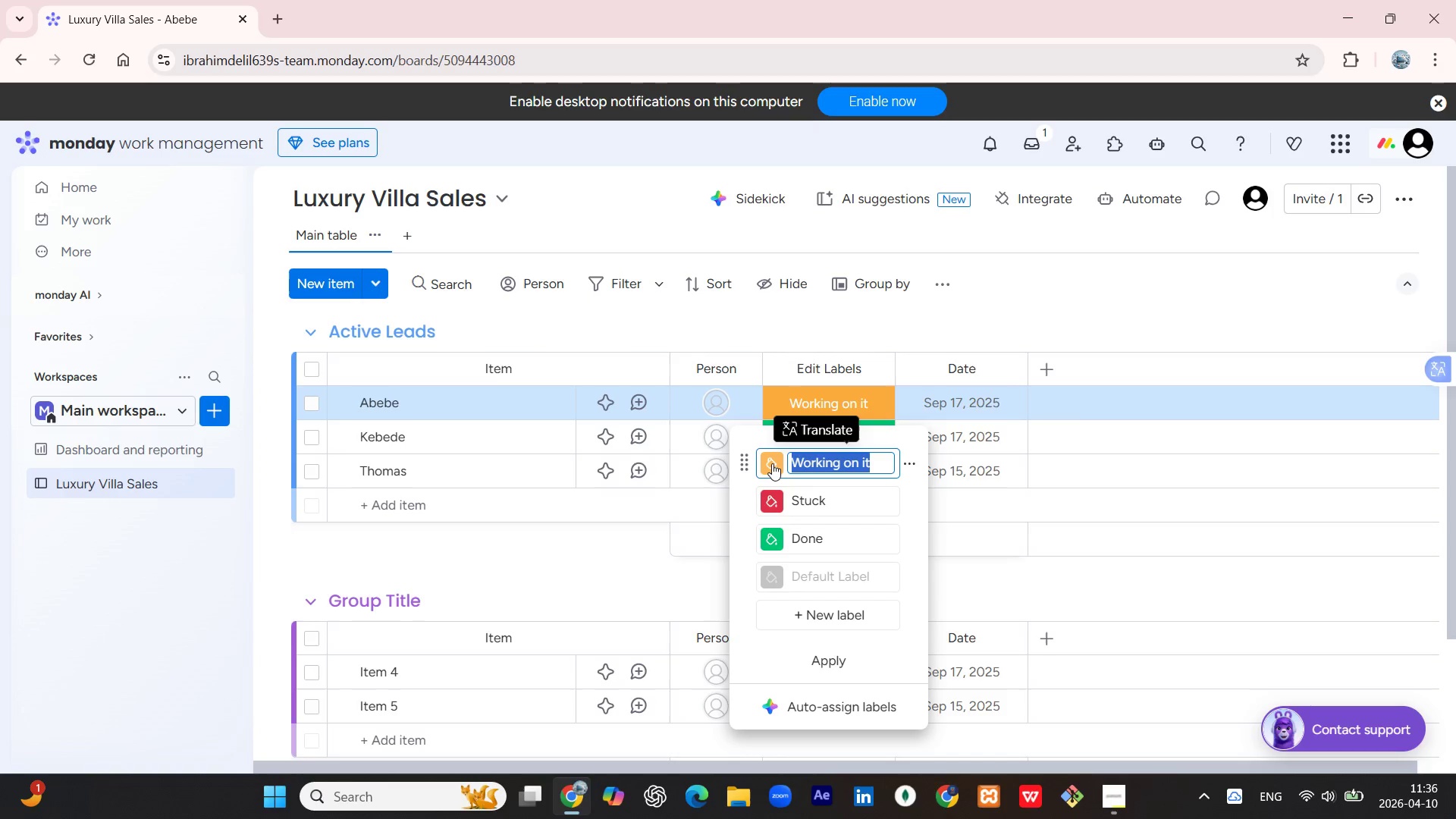 
type(New Lead)
 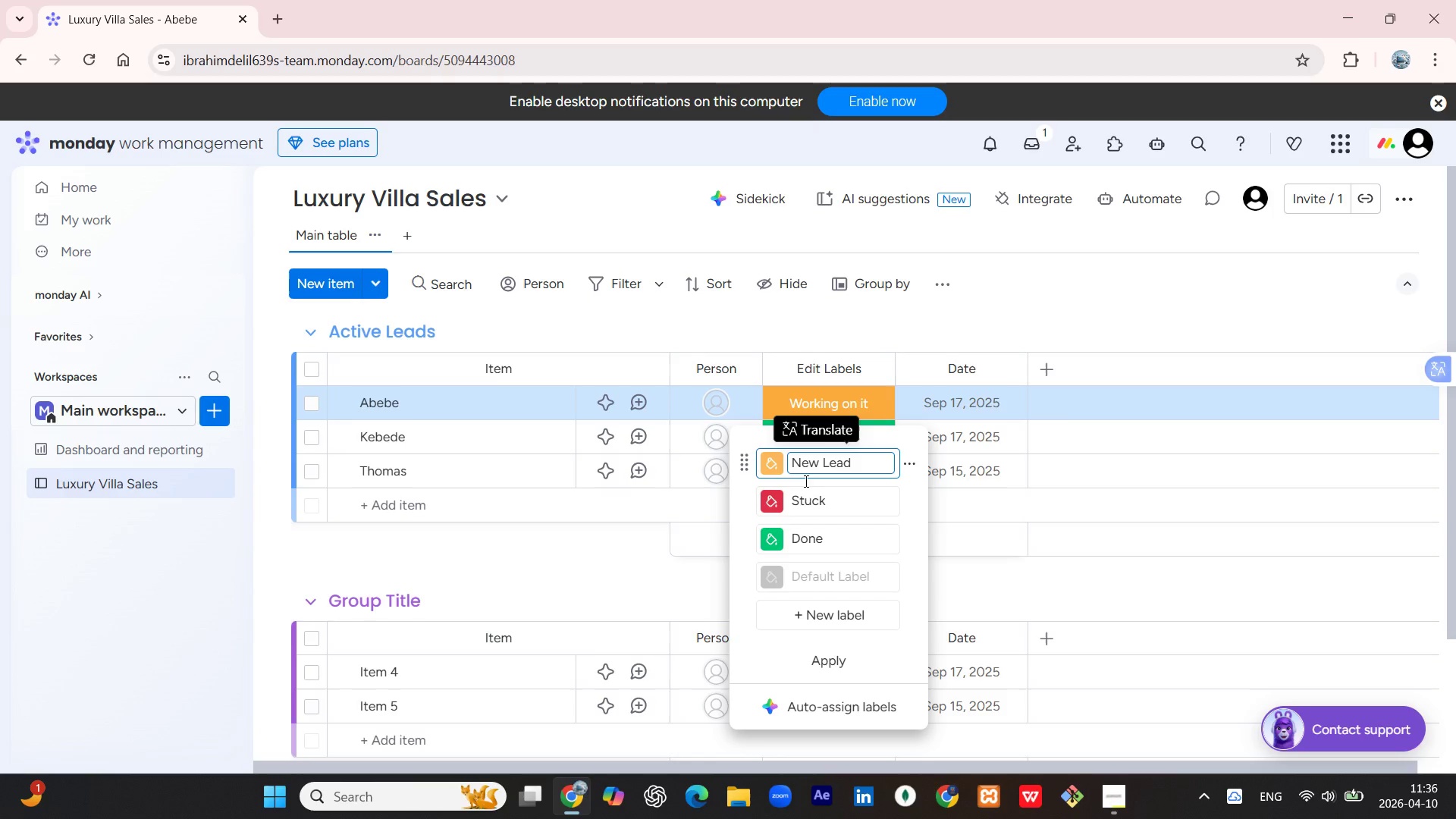 
double_click([828, 504])
 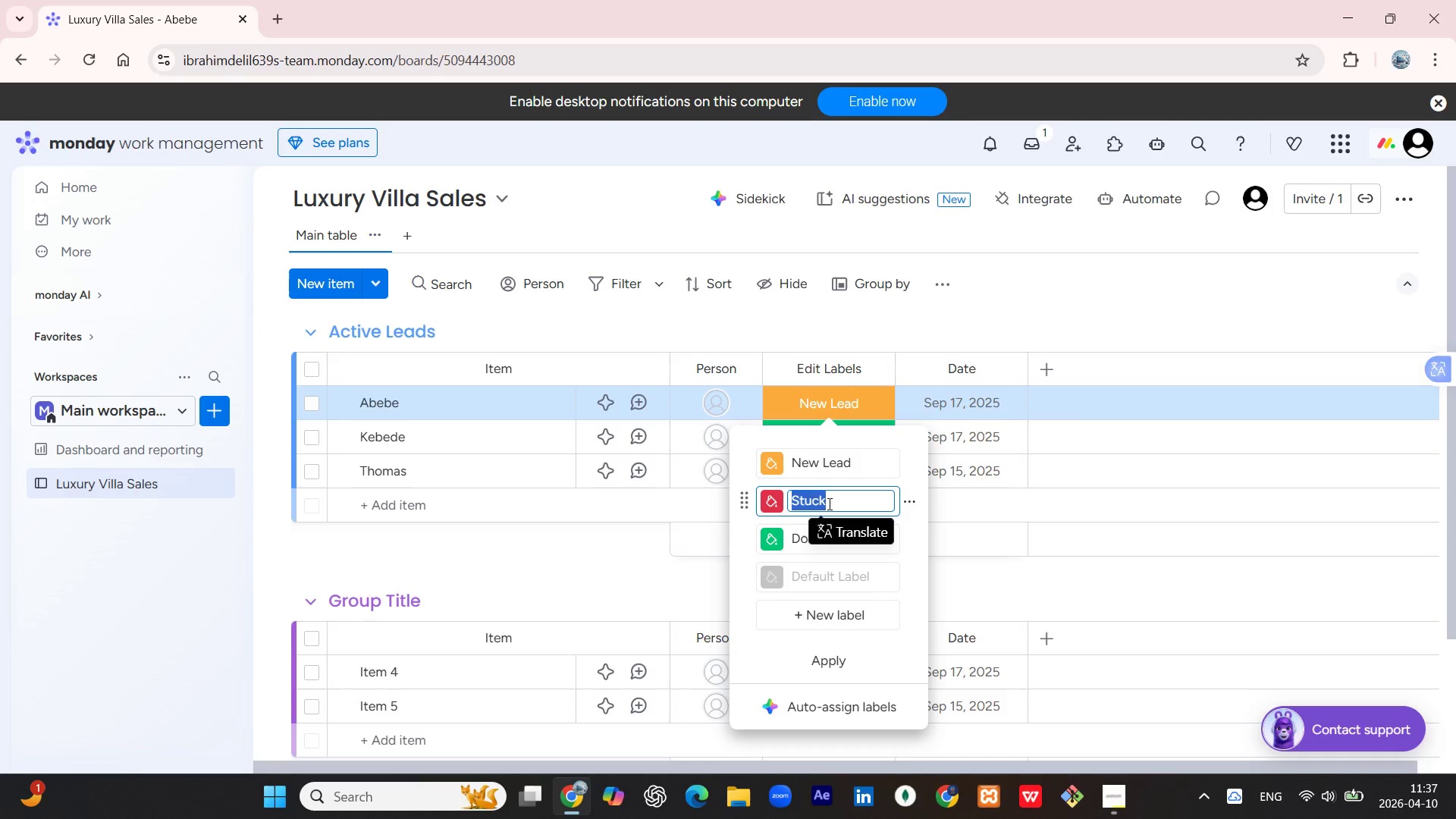 
type(Contacted)
 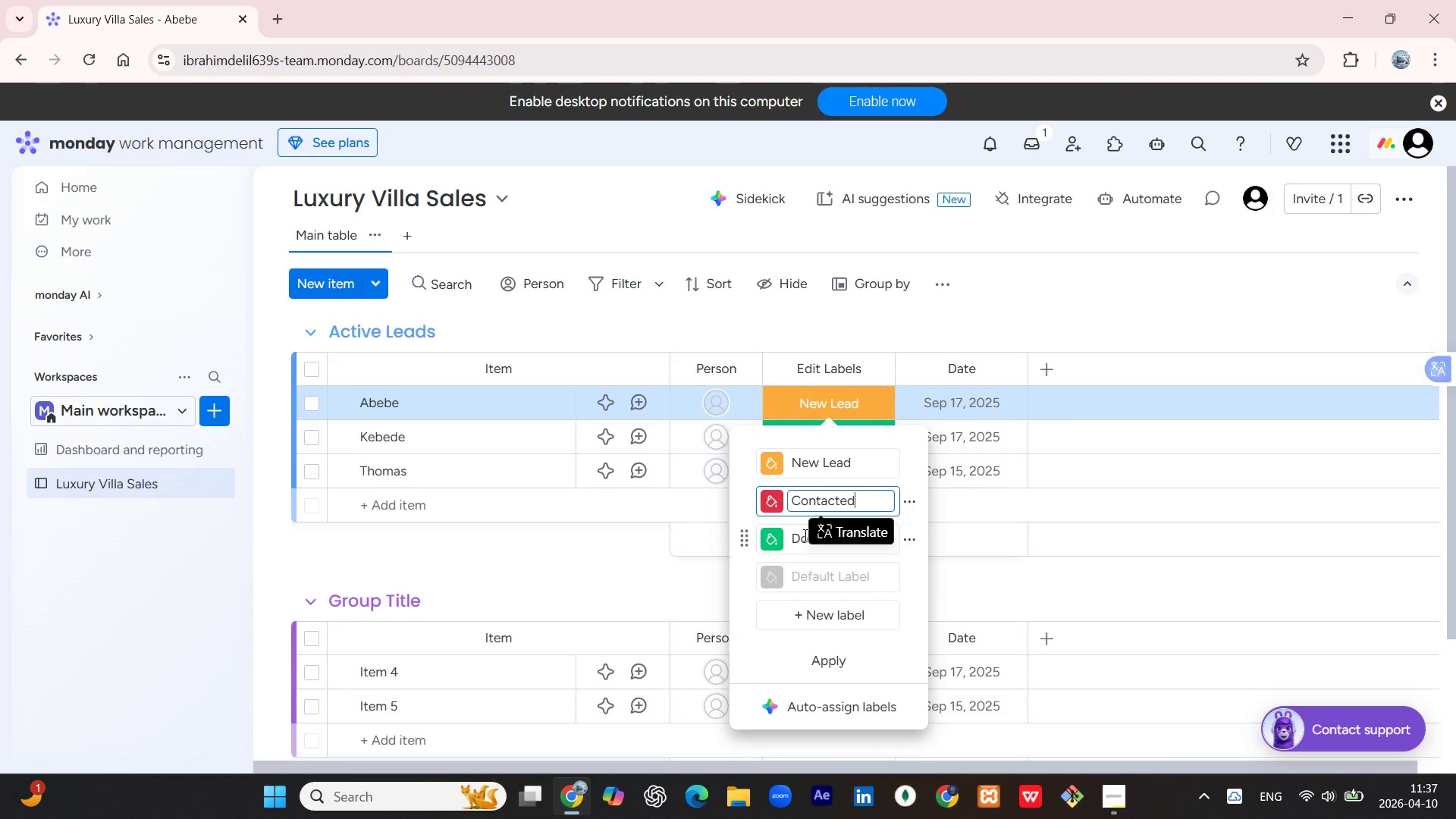 
left_click([802, 535])
 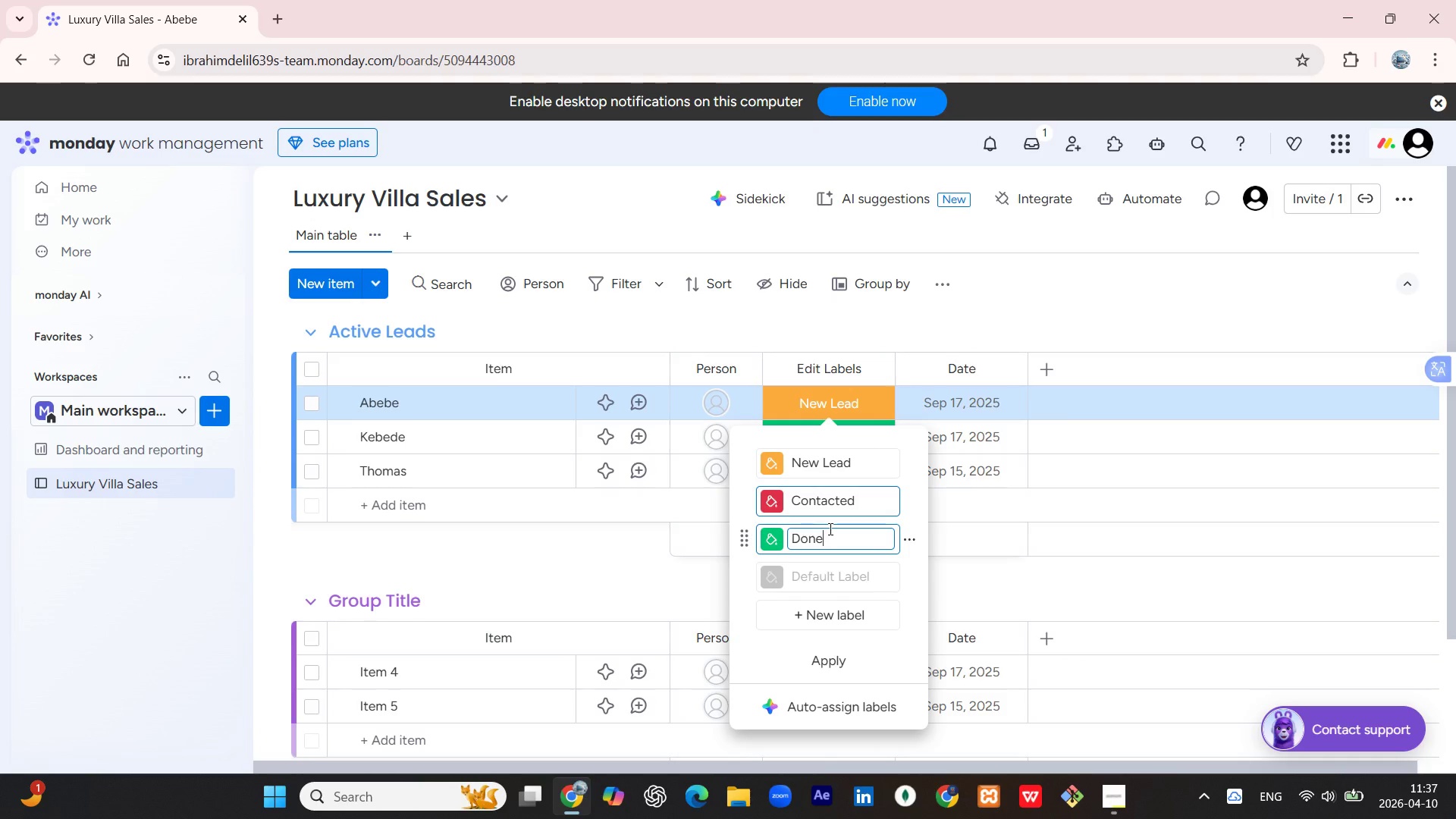 
key(Backspace)
key(Backspace)
key(Backspace)
key(Backspace)
type(Discovery Call)
 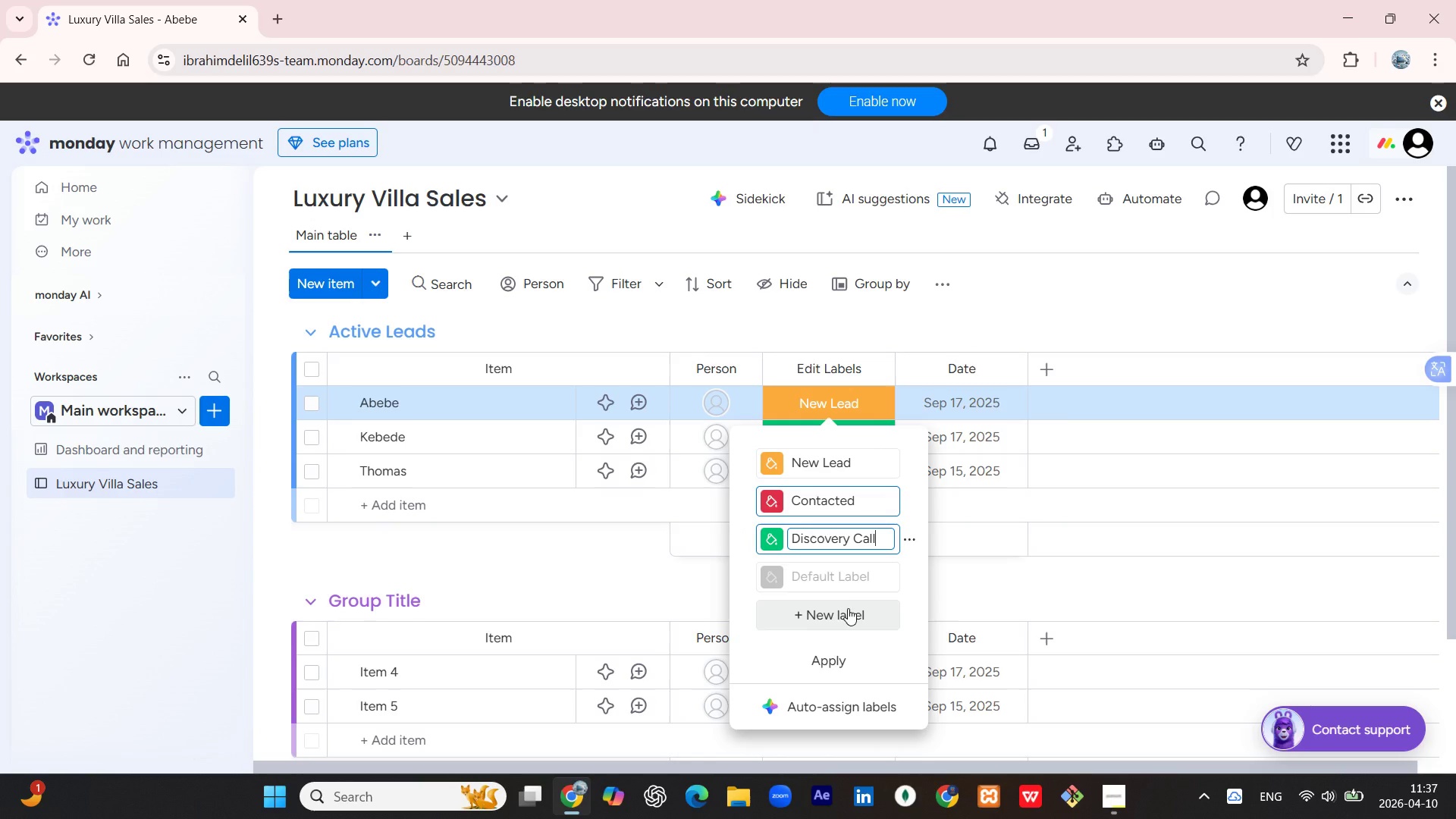 
left_click([848, 610])
 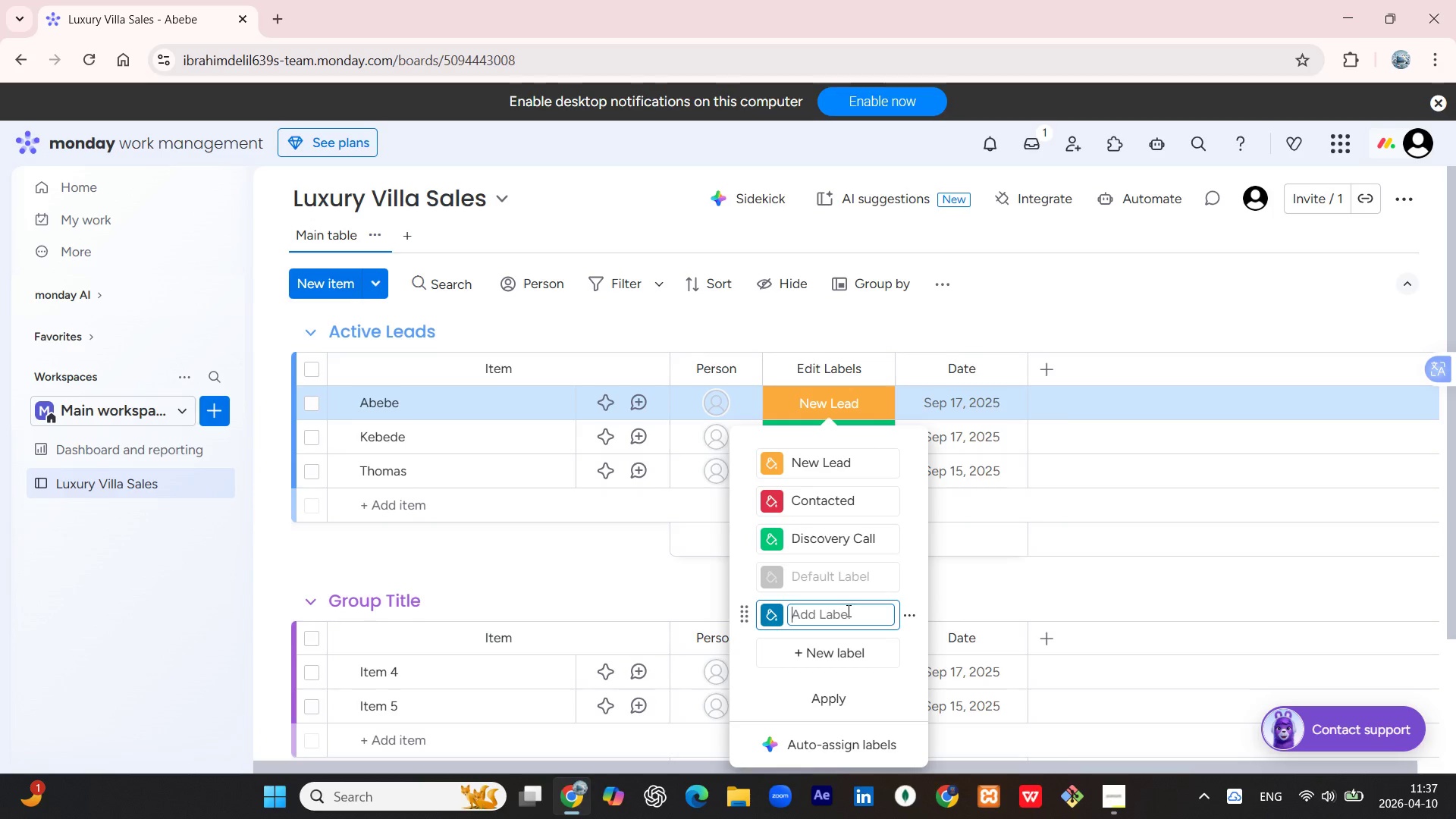 
type(Negotiations)
 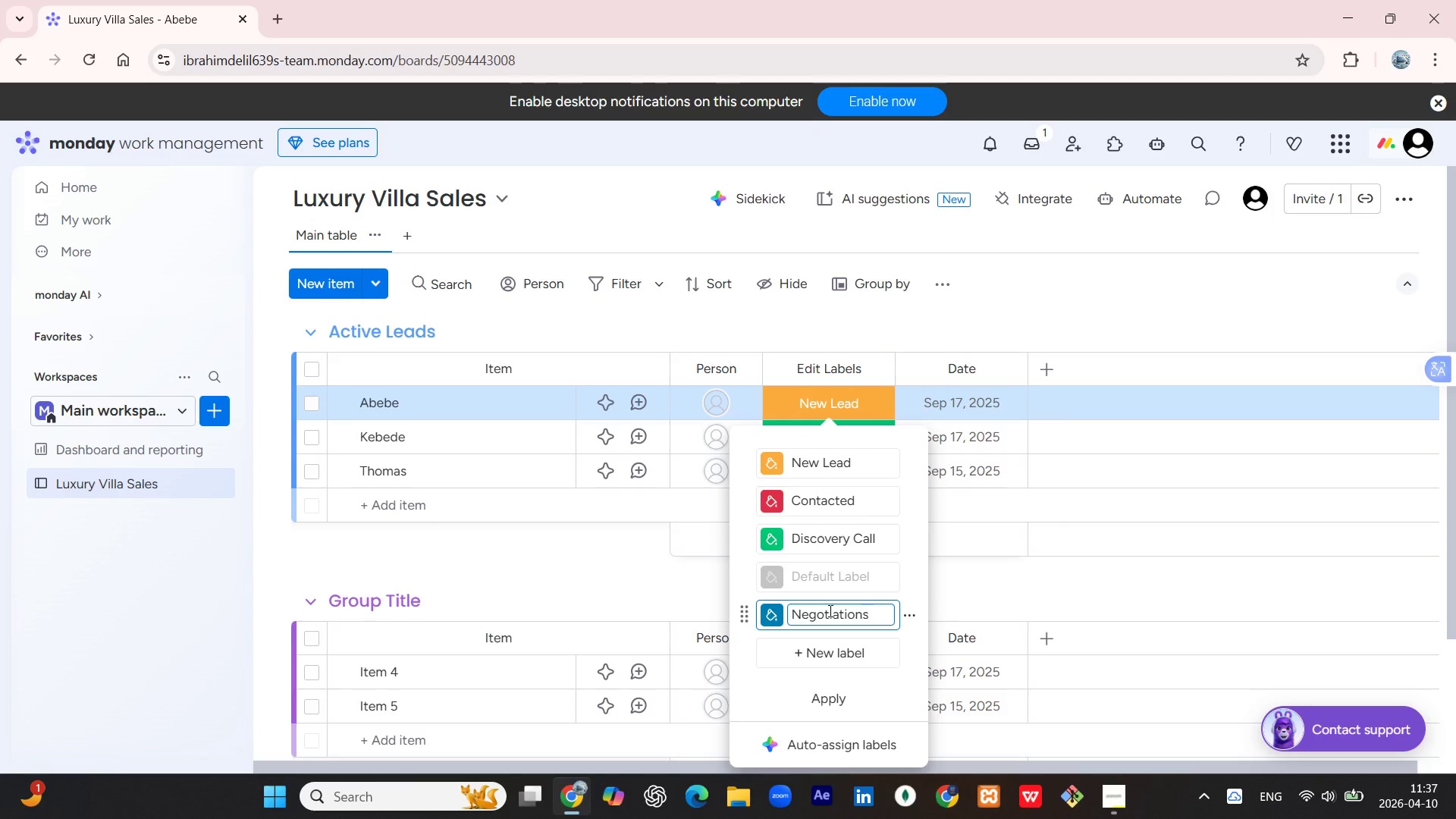 
key(Backspace)
 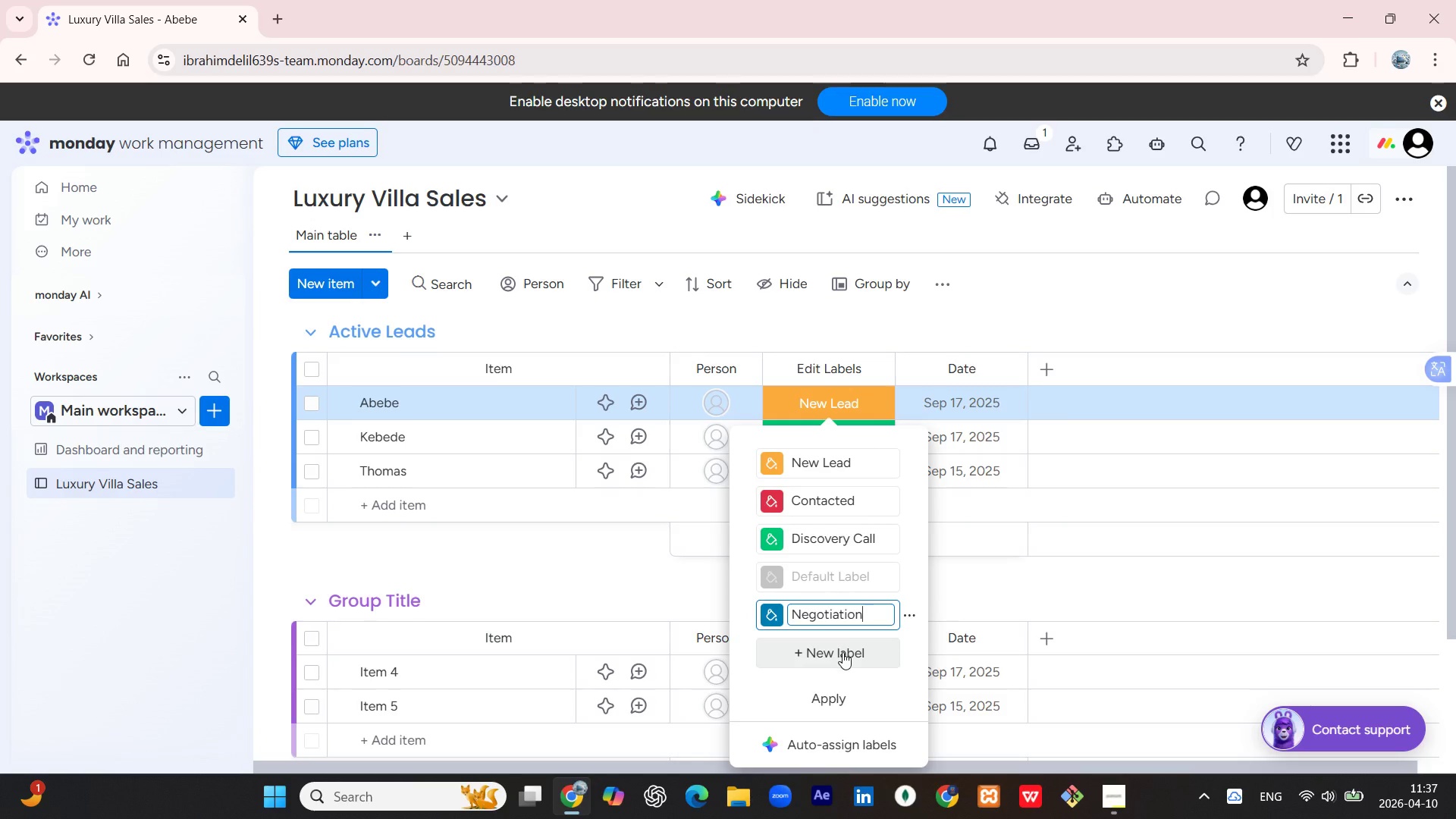 
left_click([843, 652])
 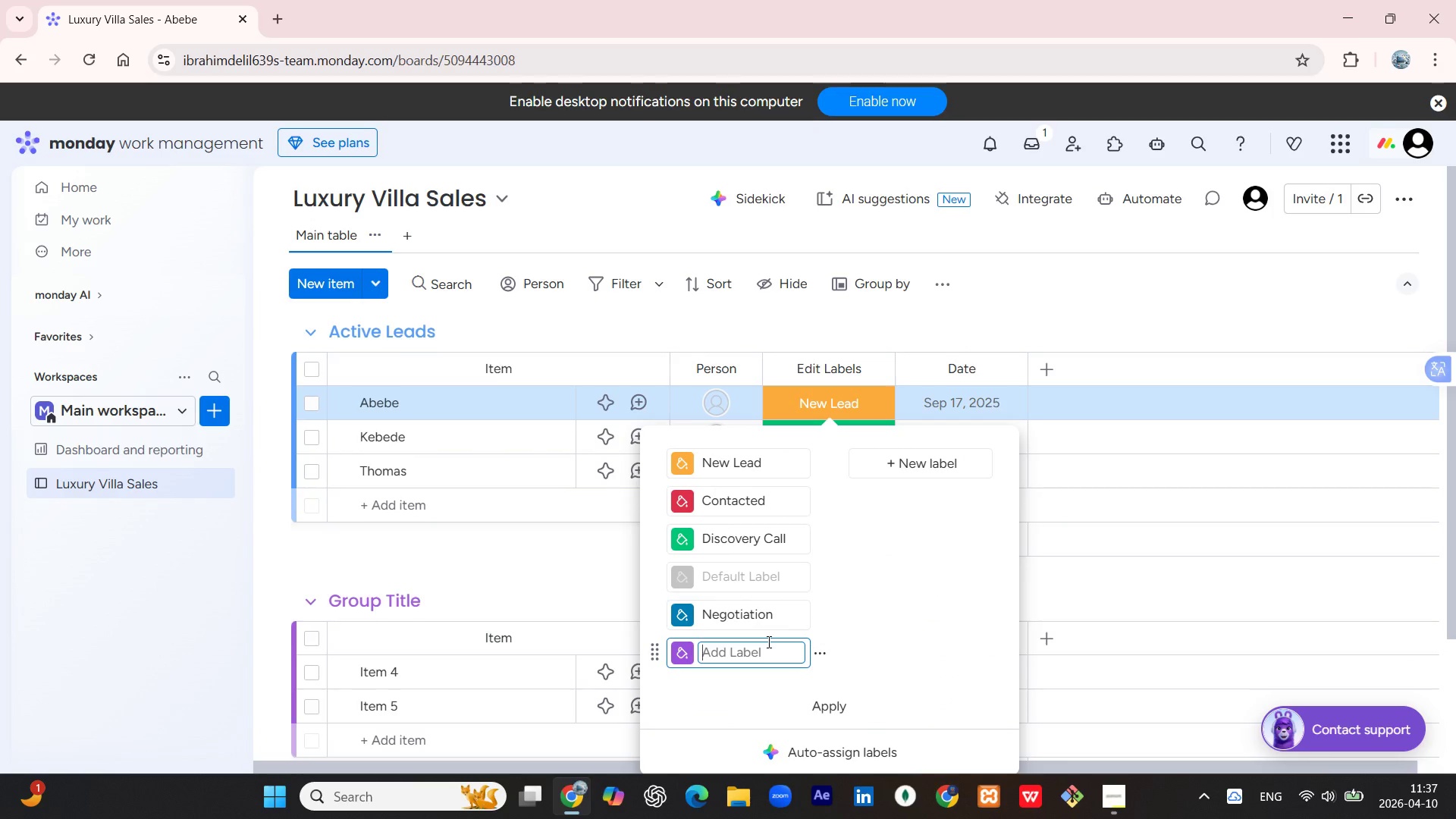 
type(Closed-Won)
 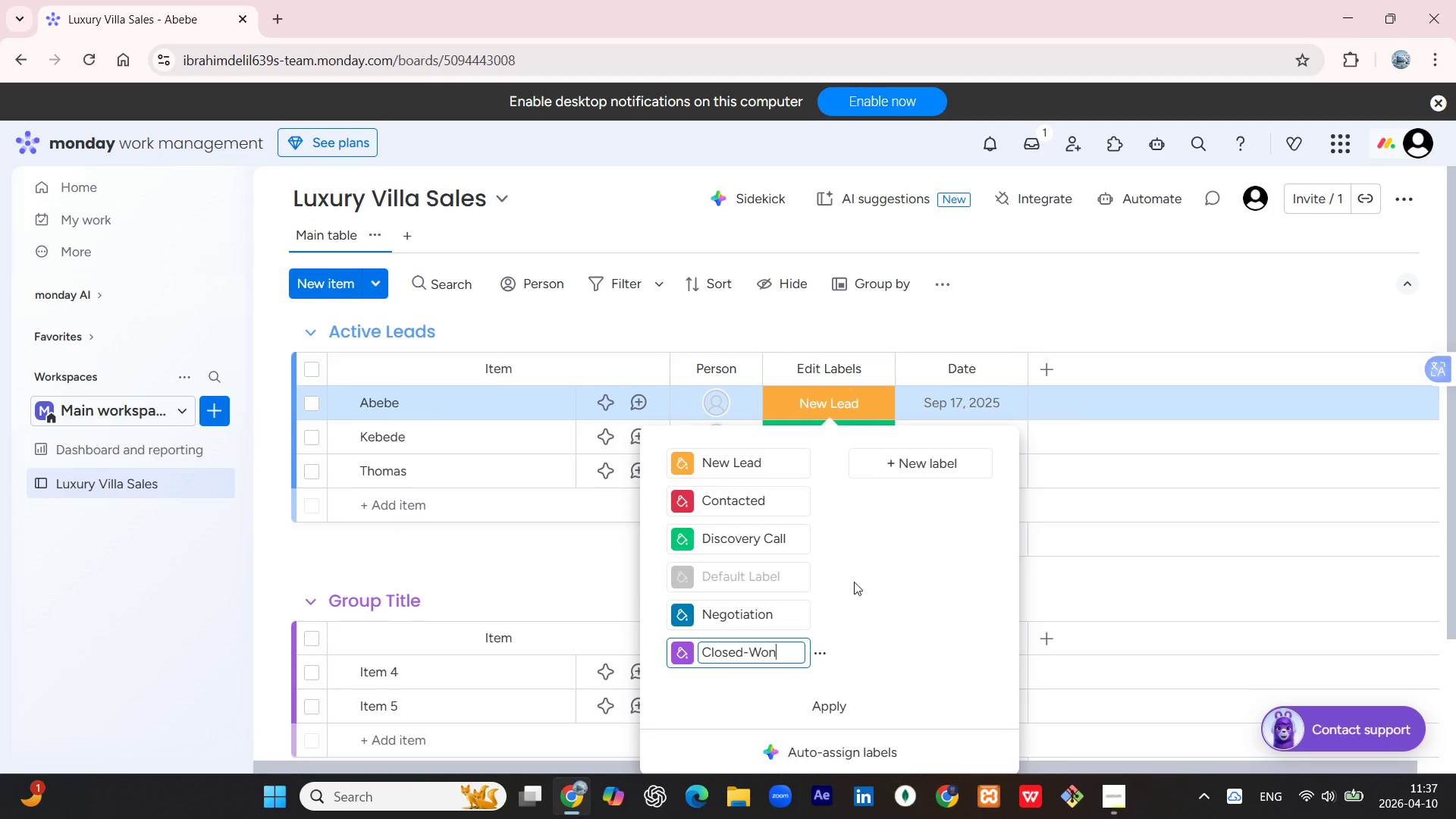 
left_click([895, 470])
 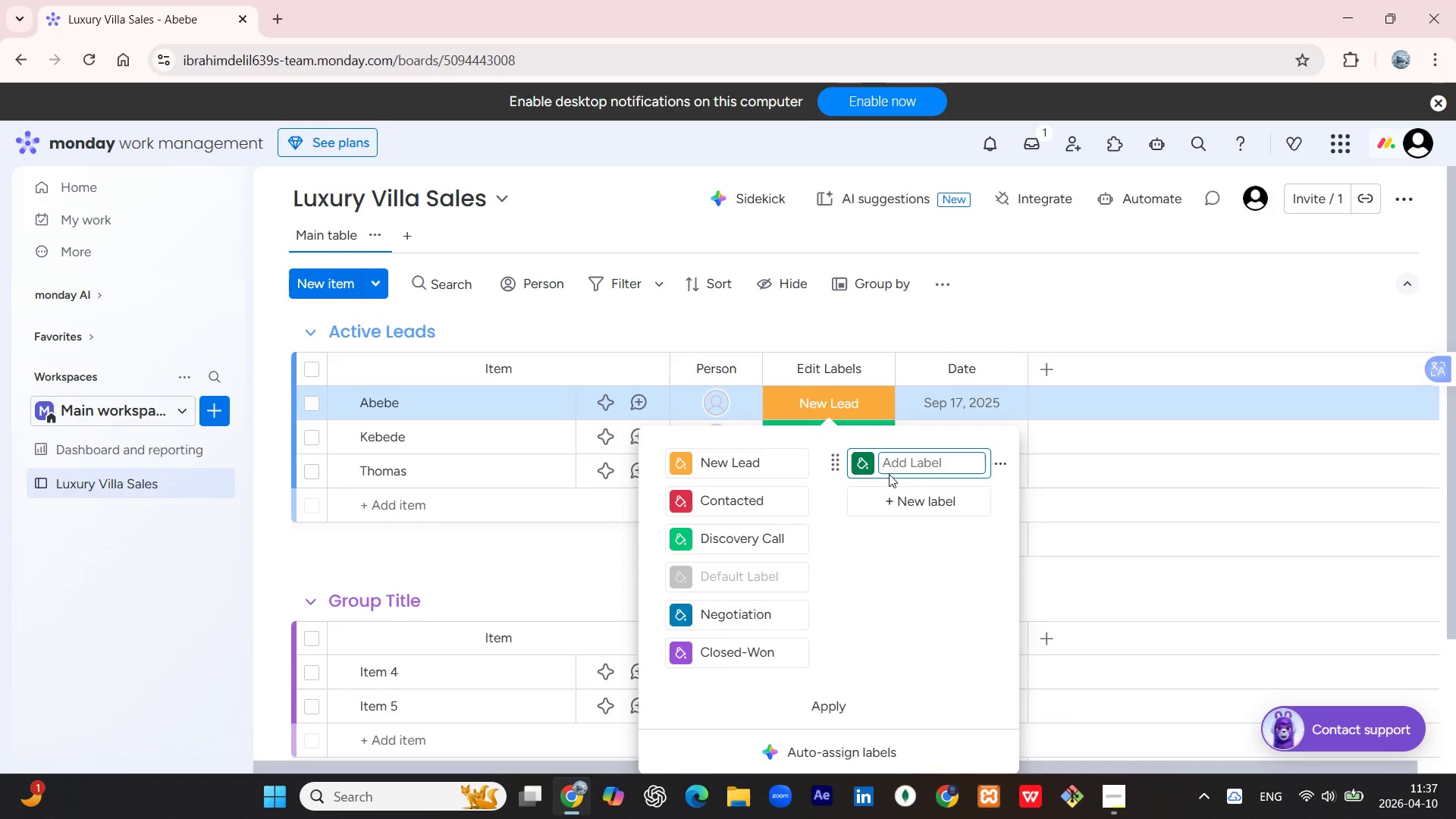 
type(Closed-Lost)
 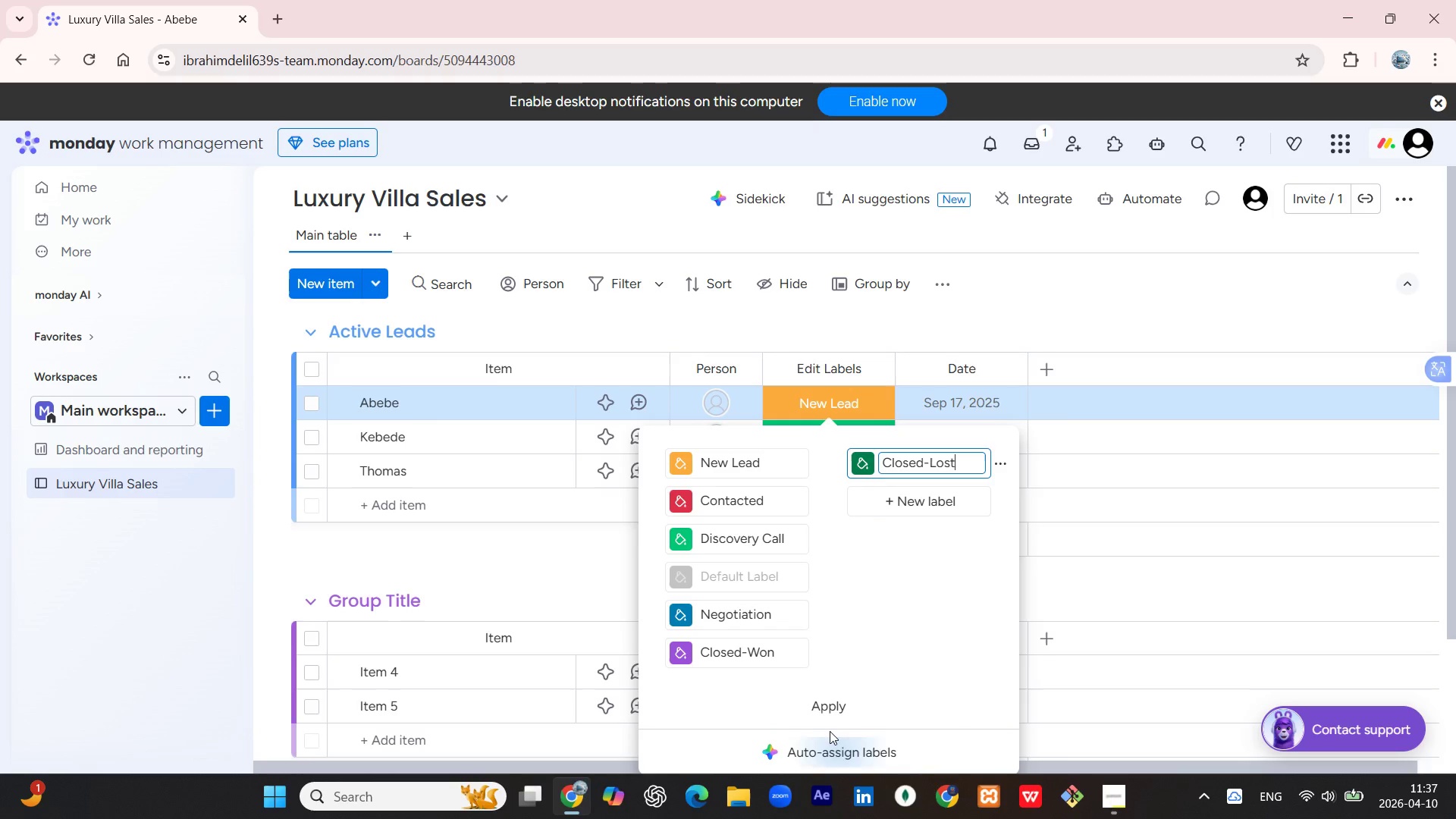 
left_click([831, 711])
 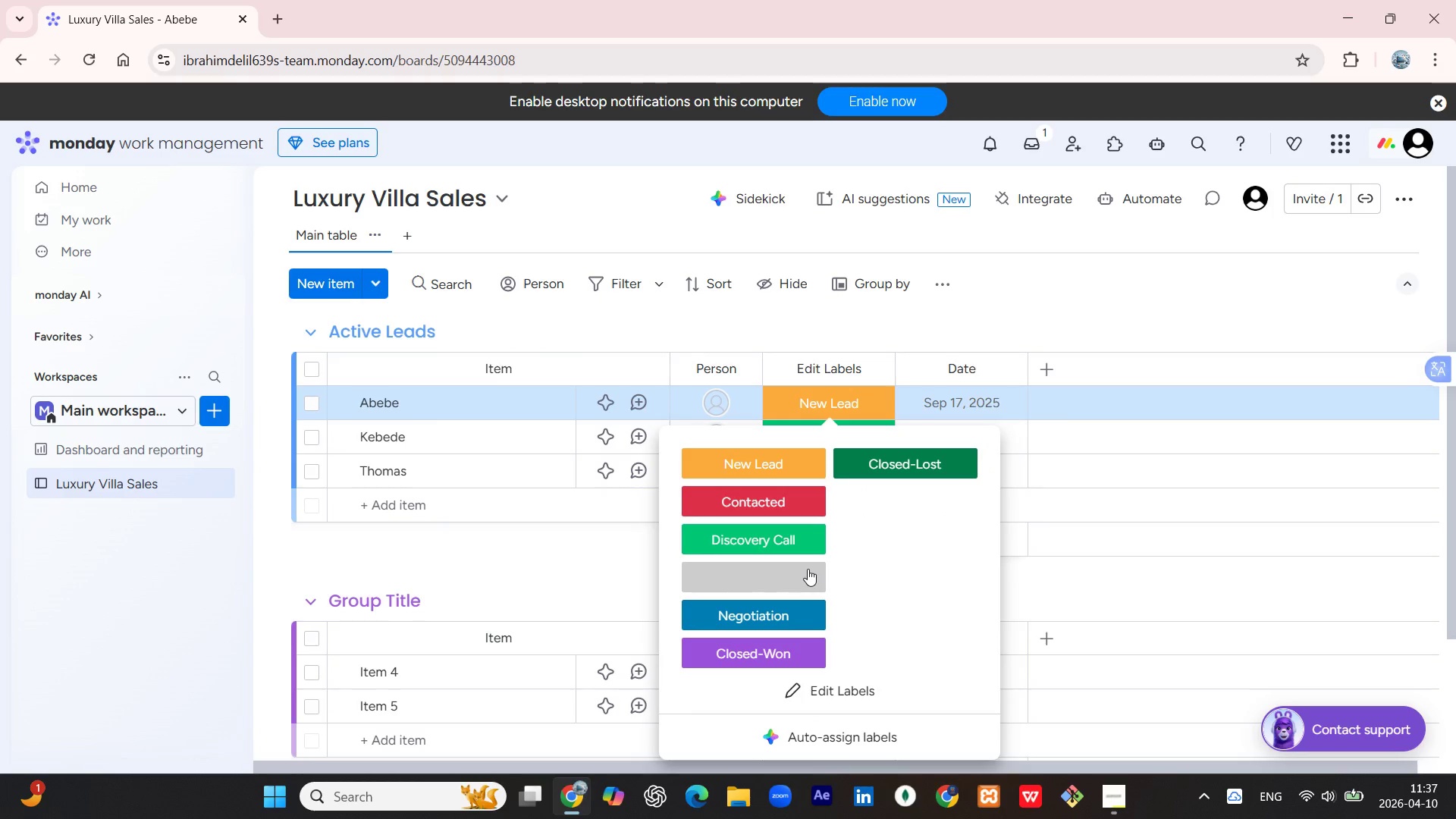 
left_click([785, 569])
 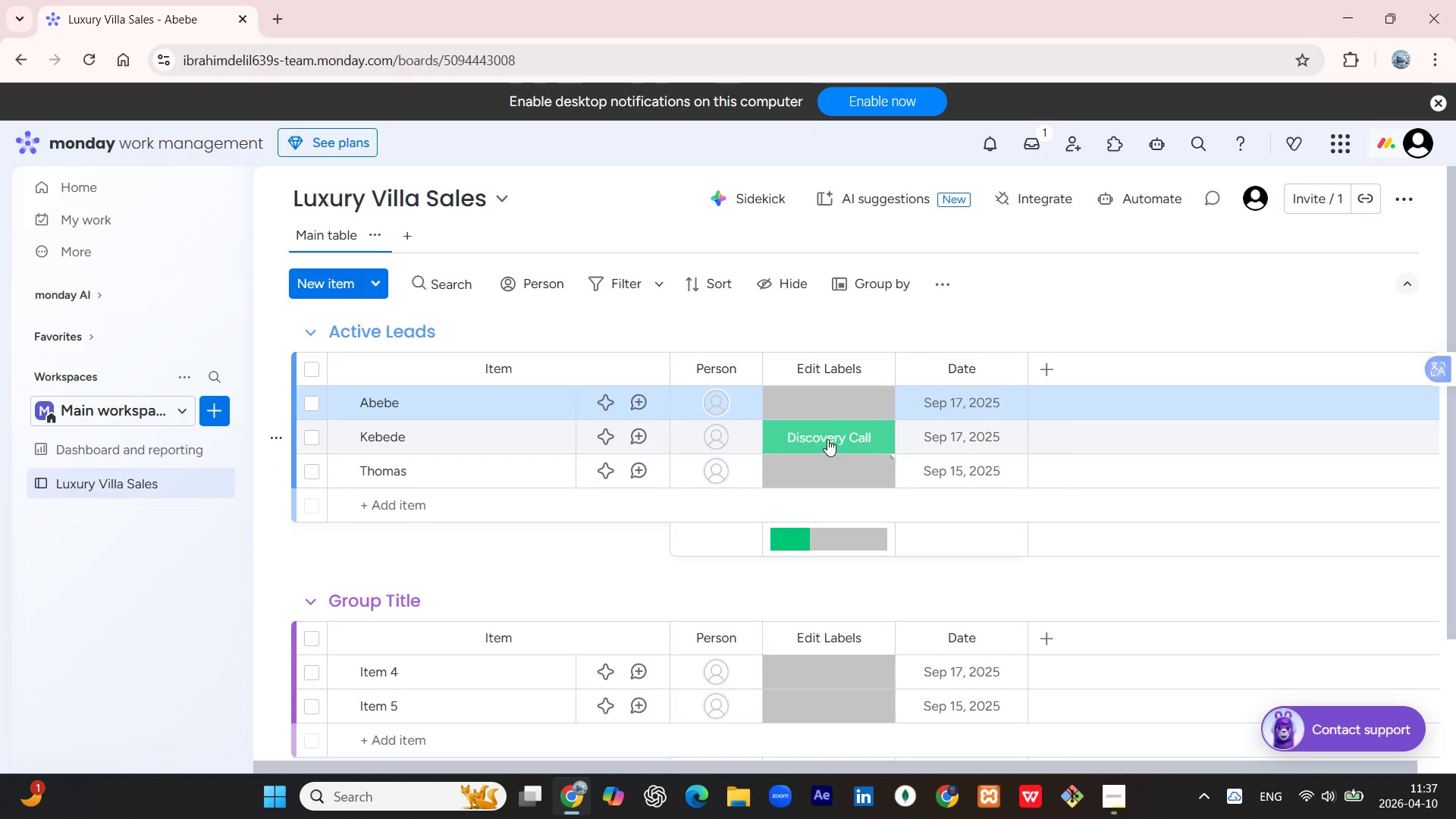 
left_click([829, 437])
 